 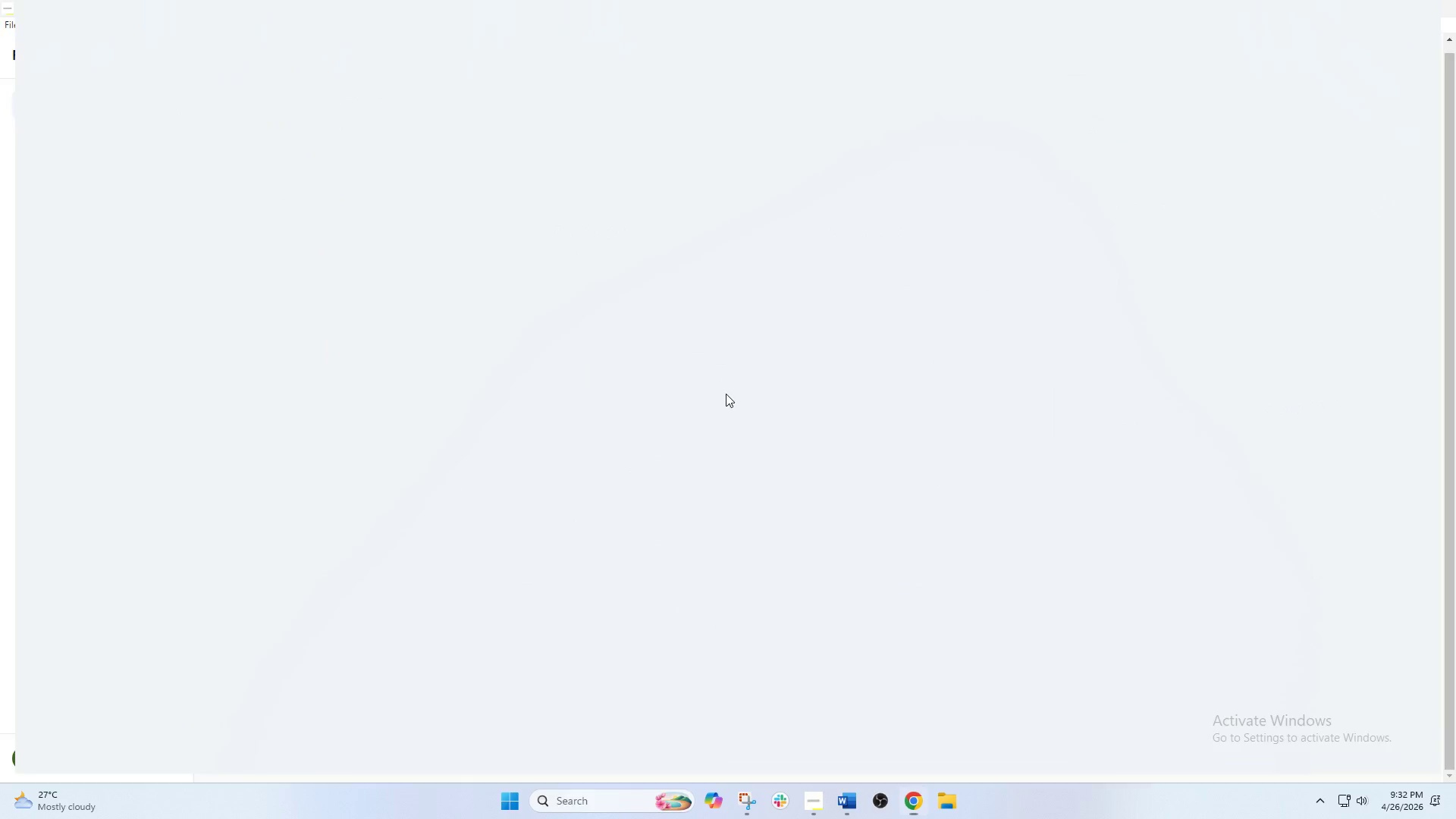 
left_click([466, 382])
 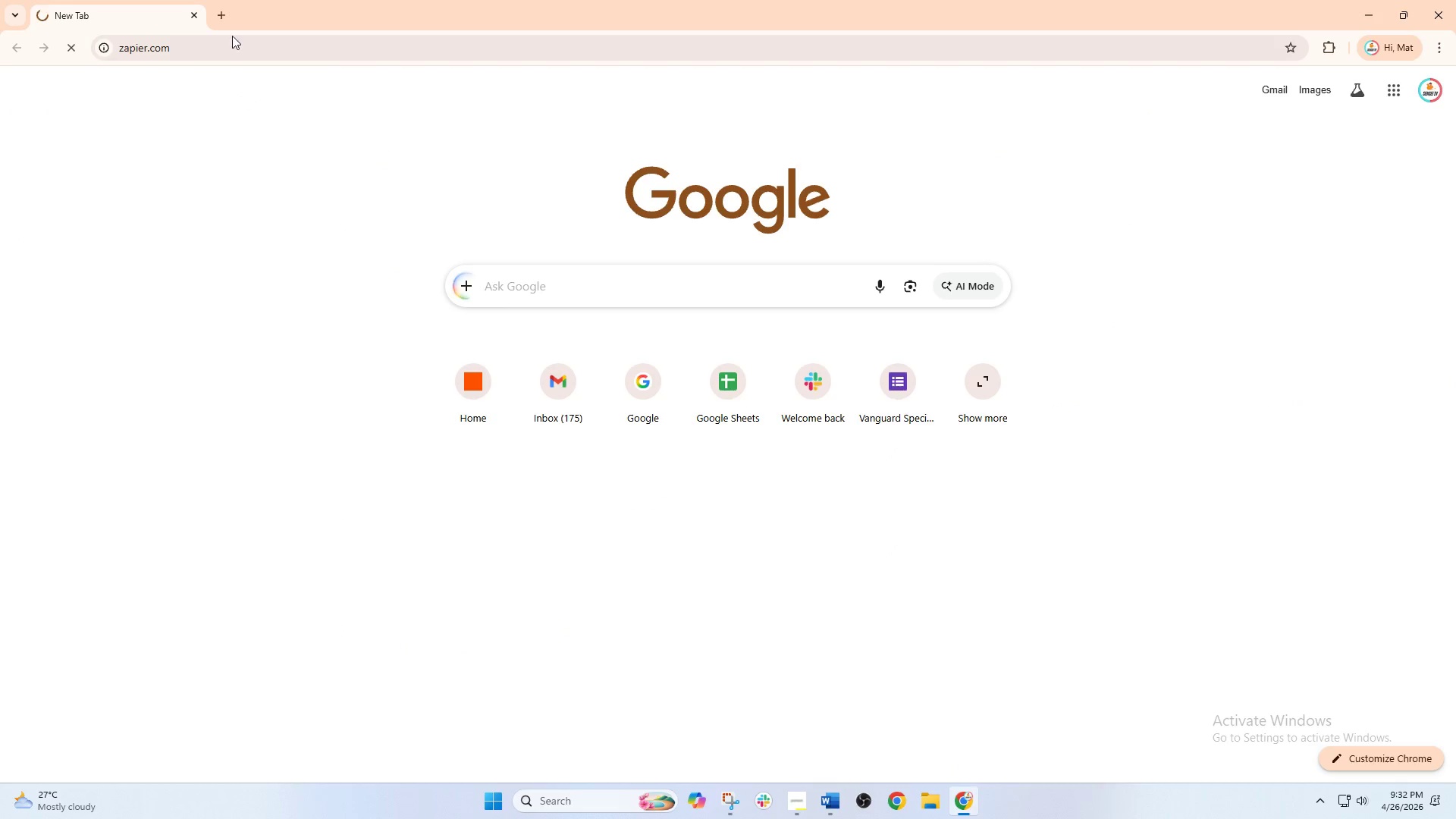 
left_click([224, 8])
 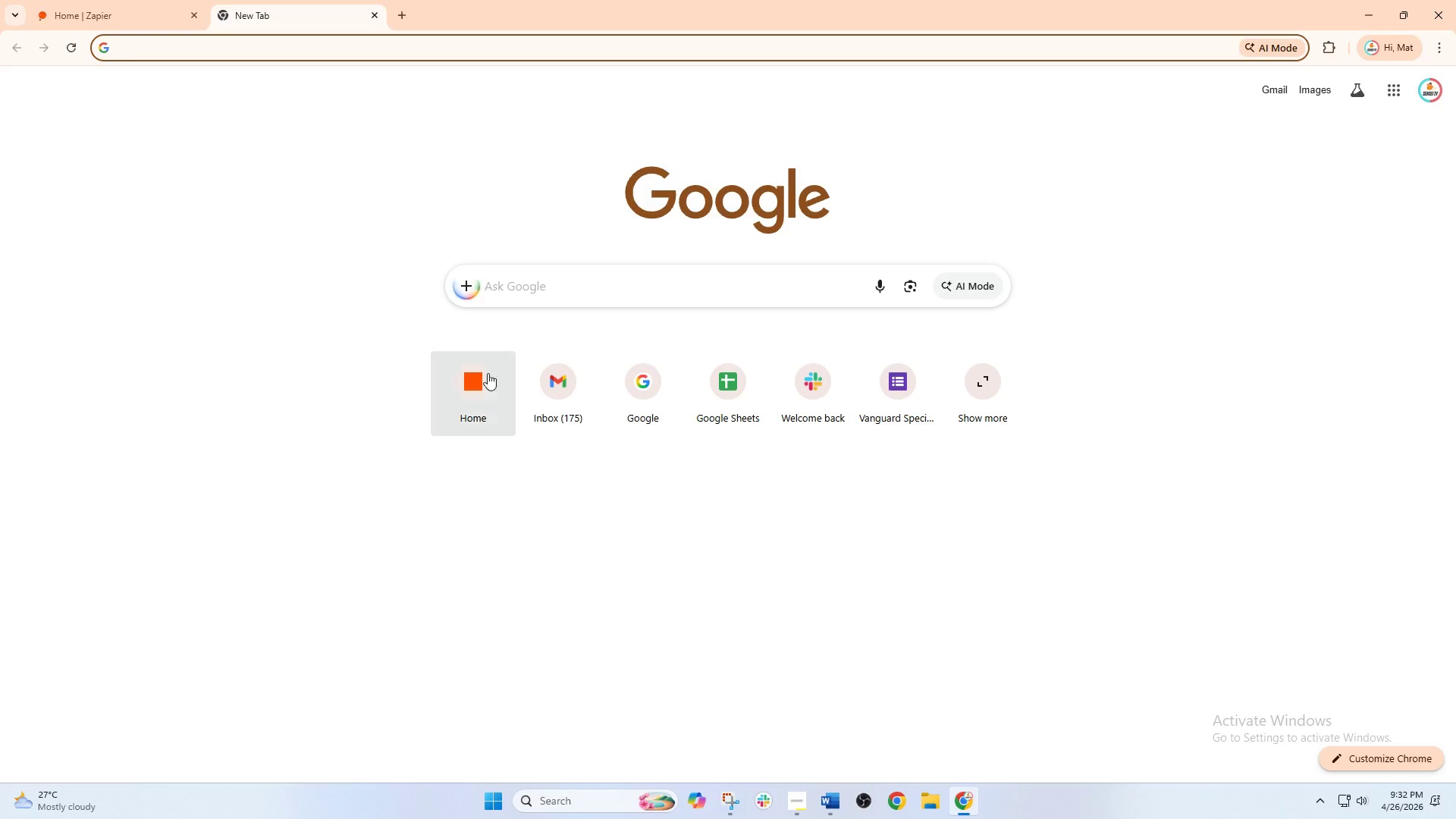 
left_click([554, 384])
 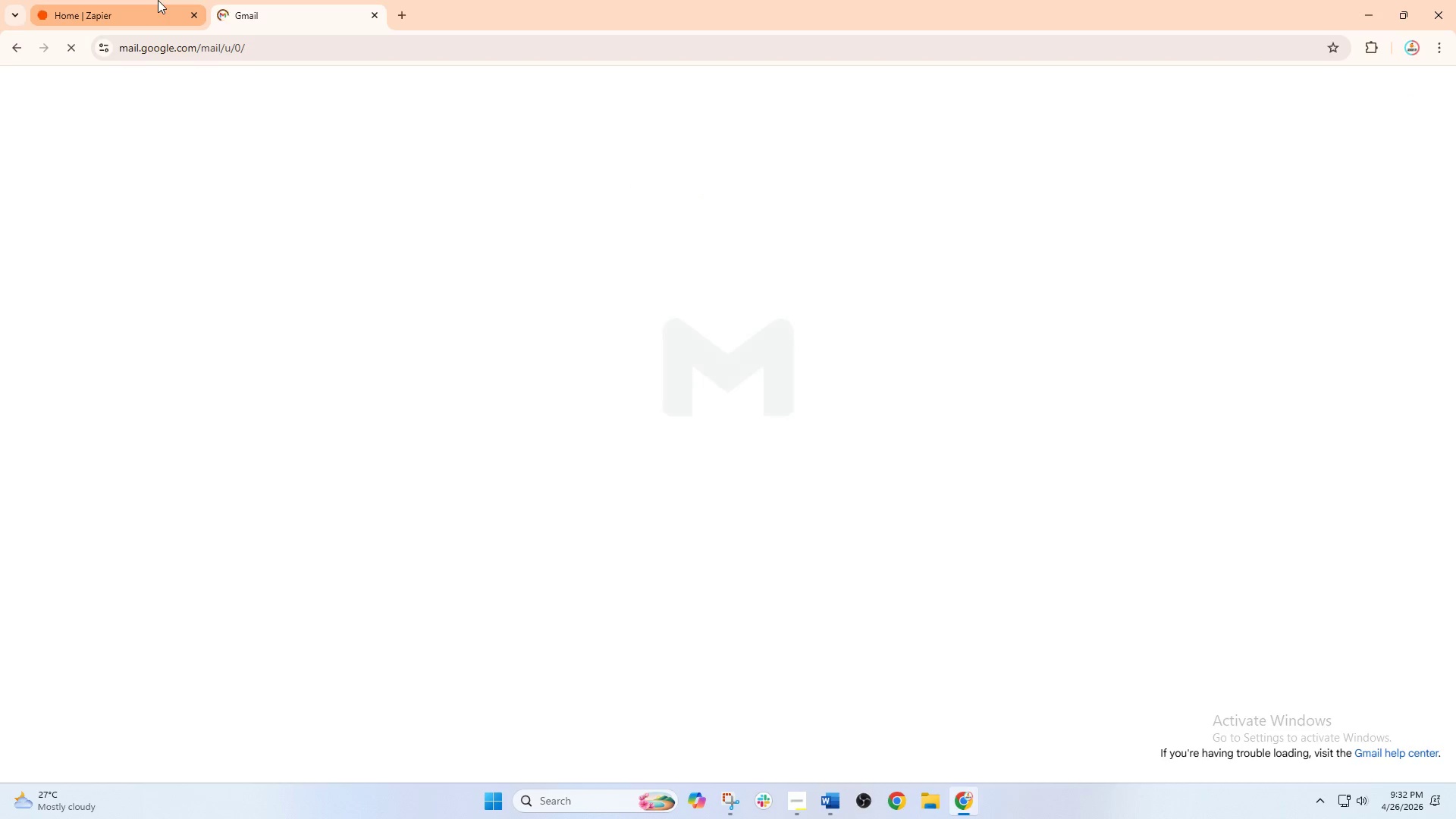 
double_click([299, 0])
 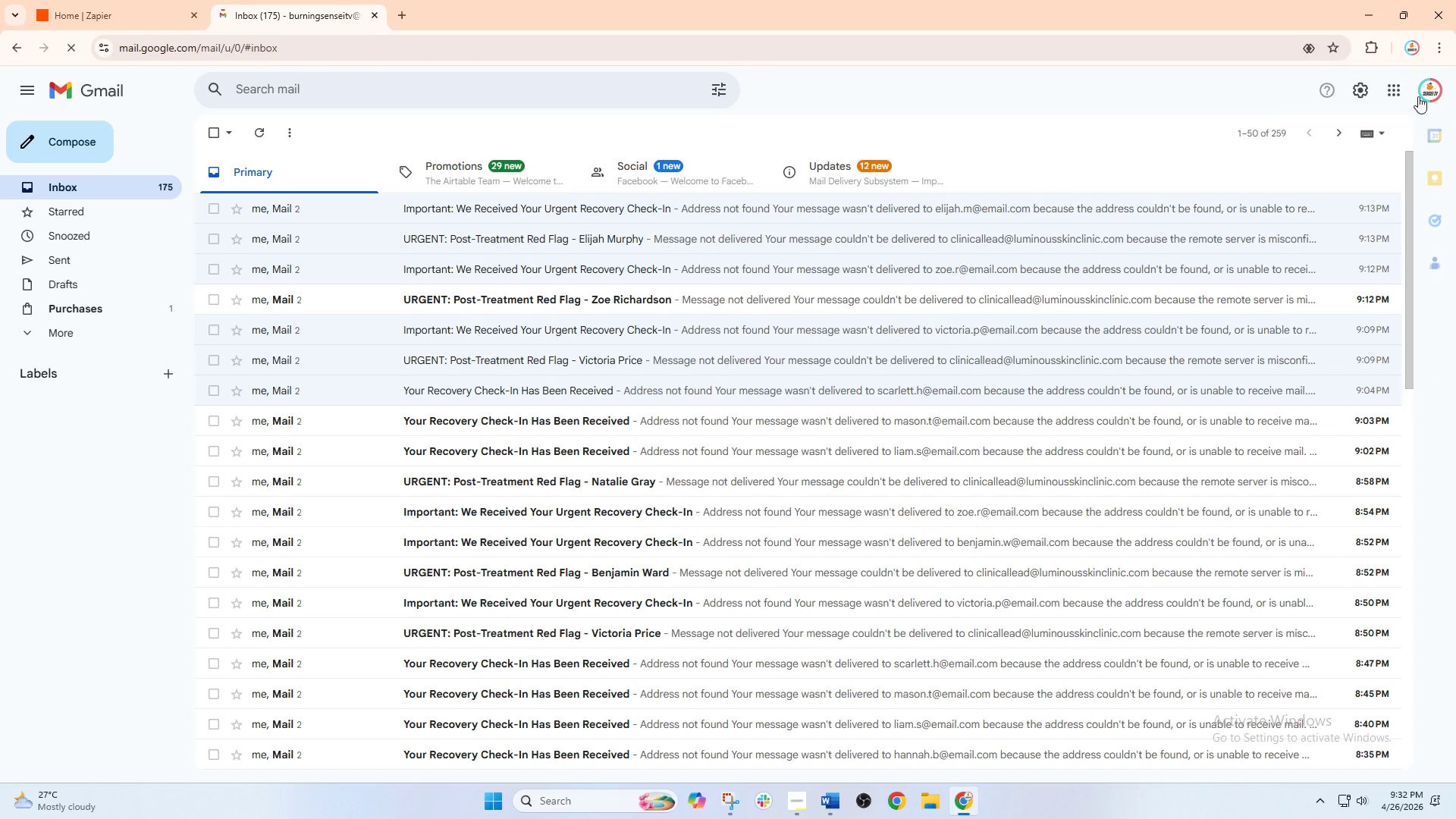 
left_click([1395, 93])
 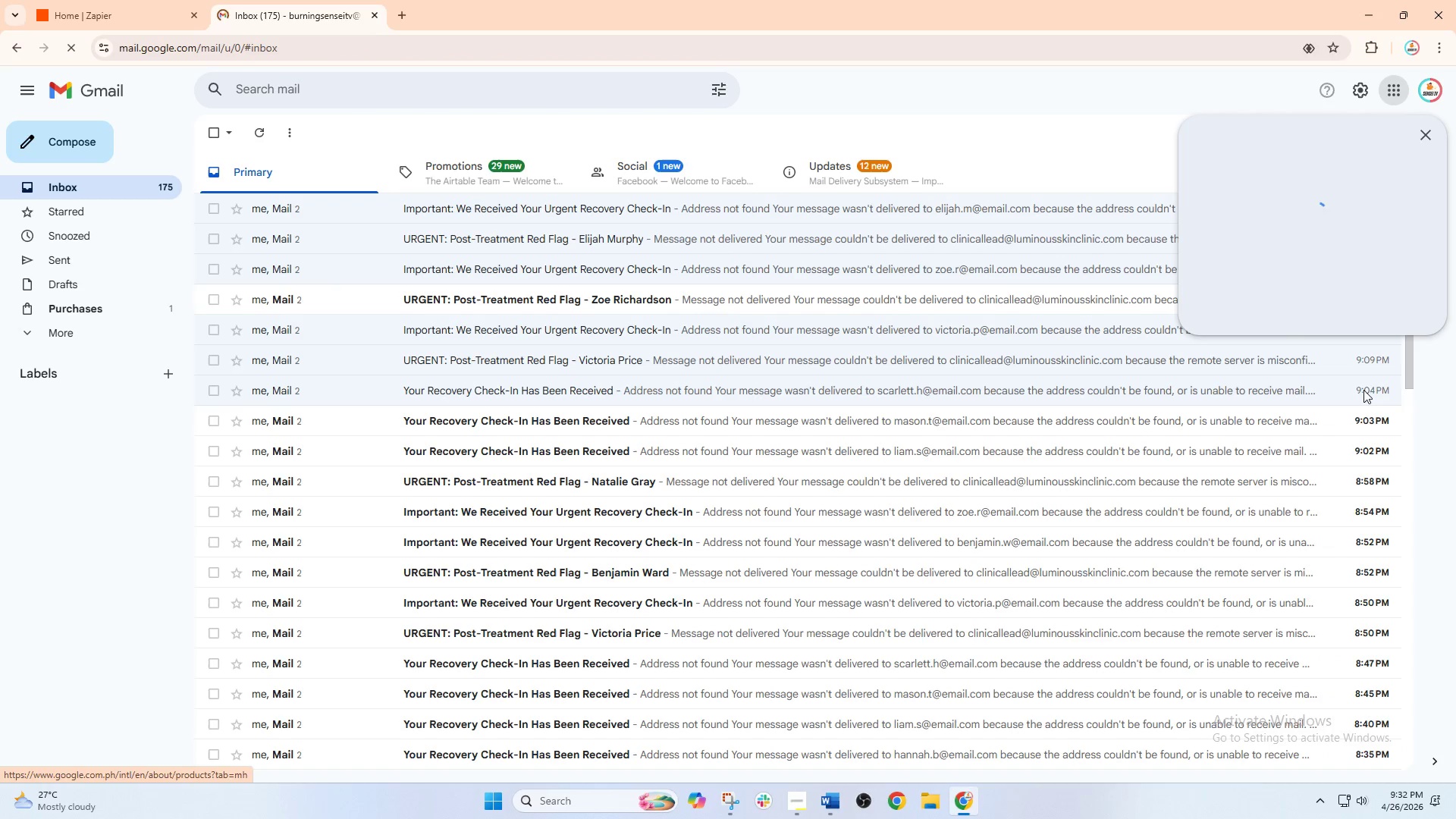 
scroll: coordinate [1336, 479], scroll_direction: down, amount: 6.0
 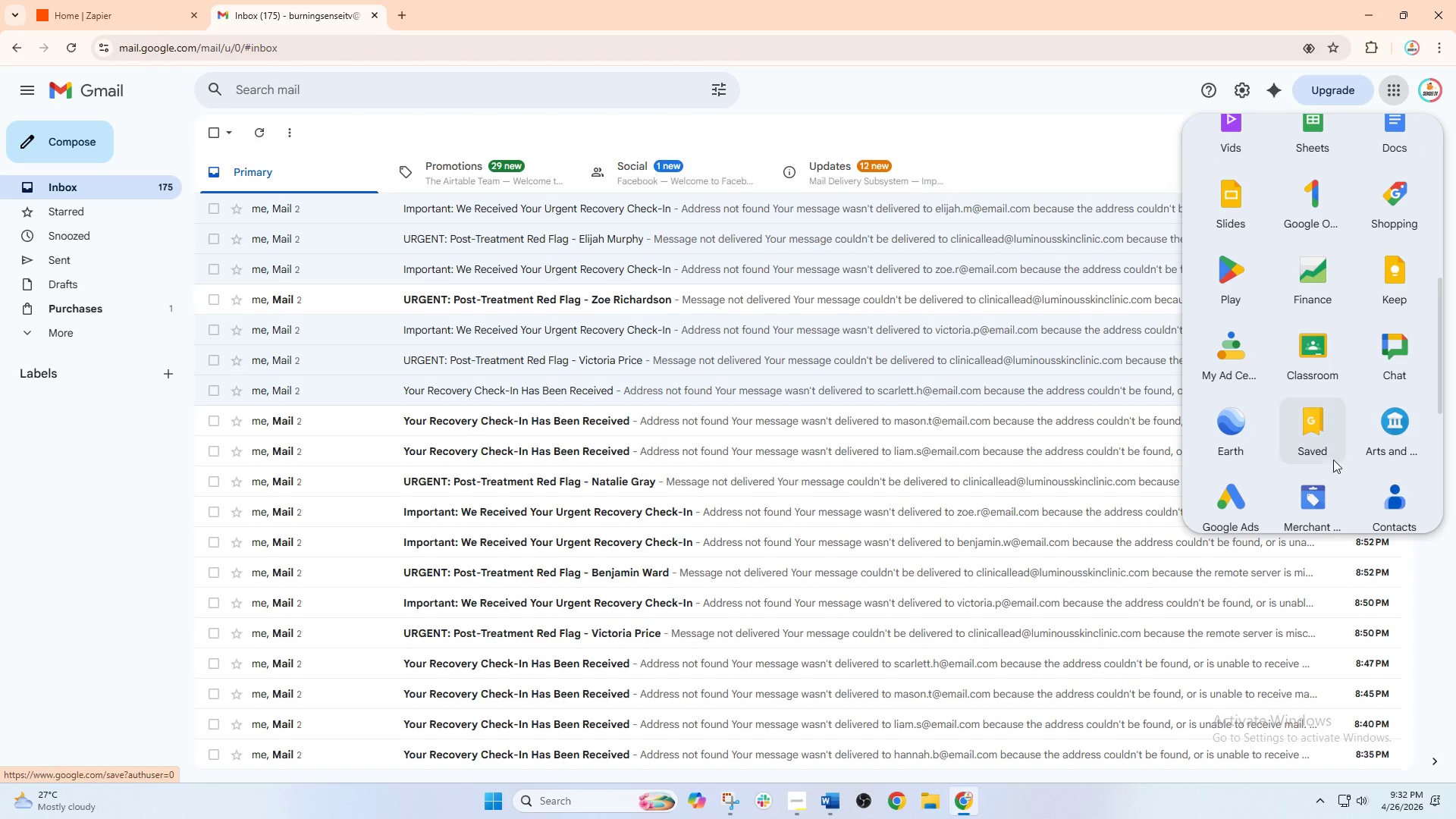 
scroll: coordinate [1319, 381], scroll_direction: up, amount: 3.0
 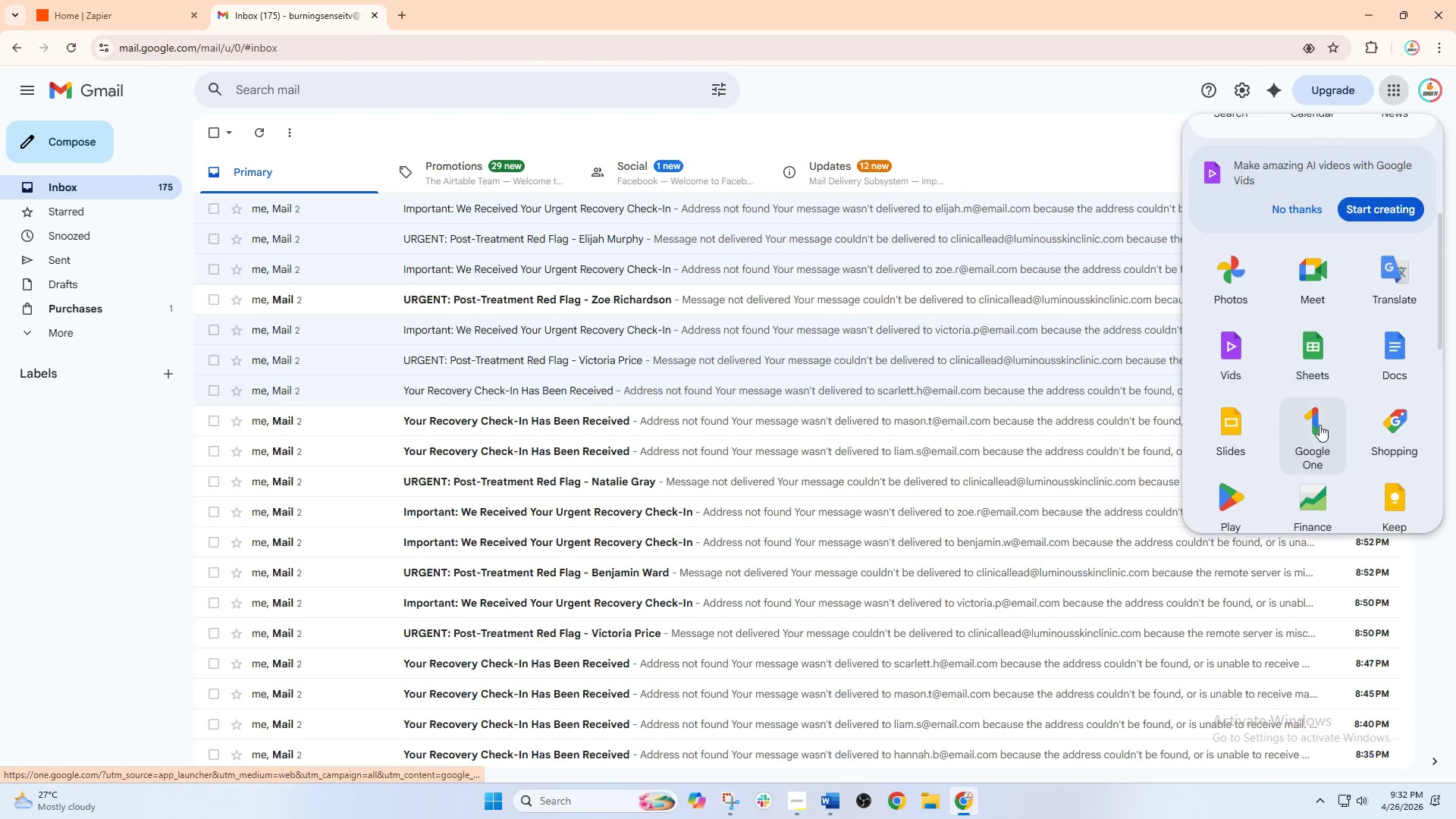 
scroll: coordinate [1320, 460], scroll_direction: down, amount: 12.0
 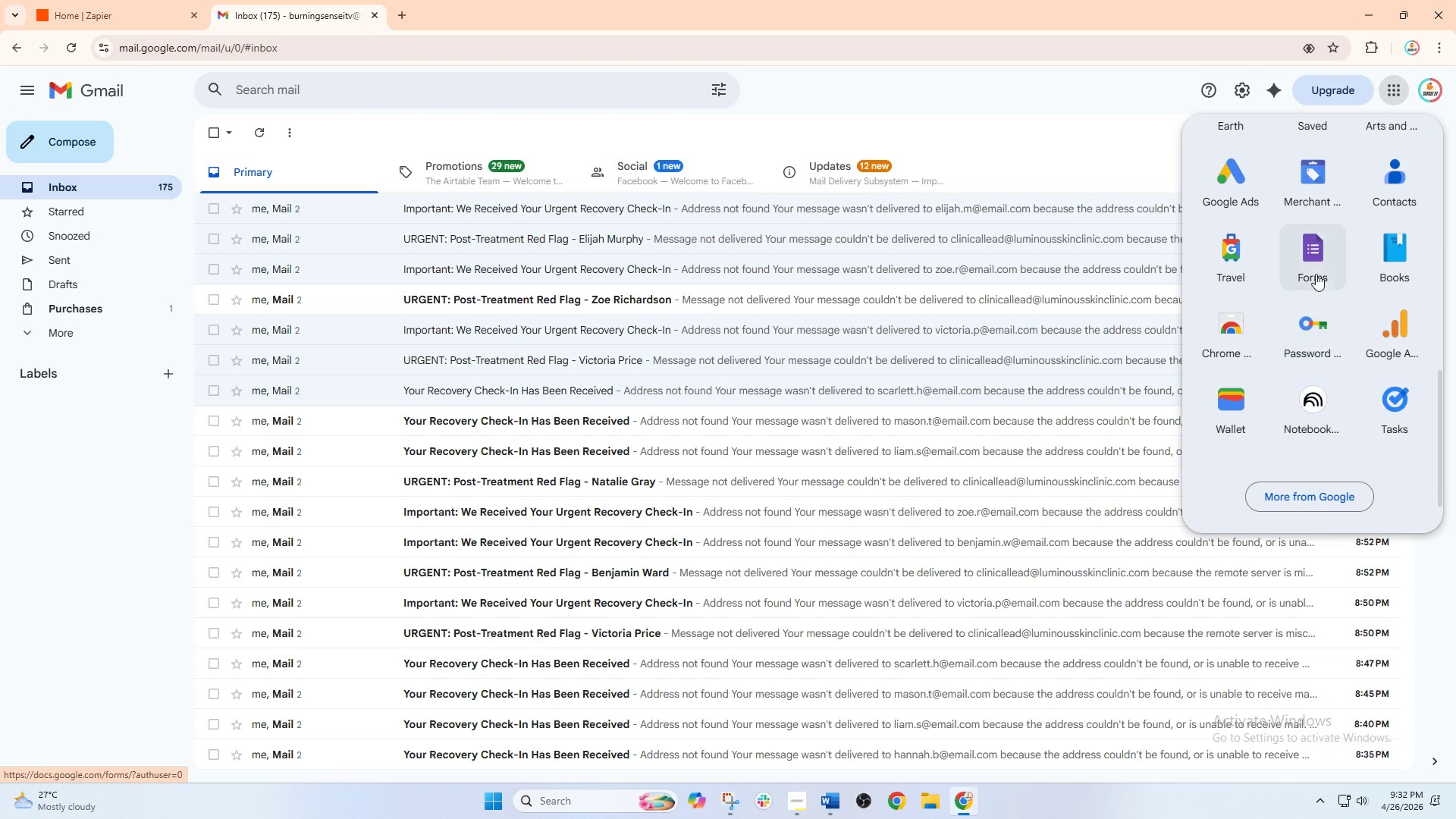 
left_click([1313, 253])
 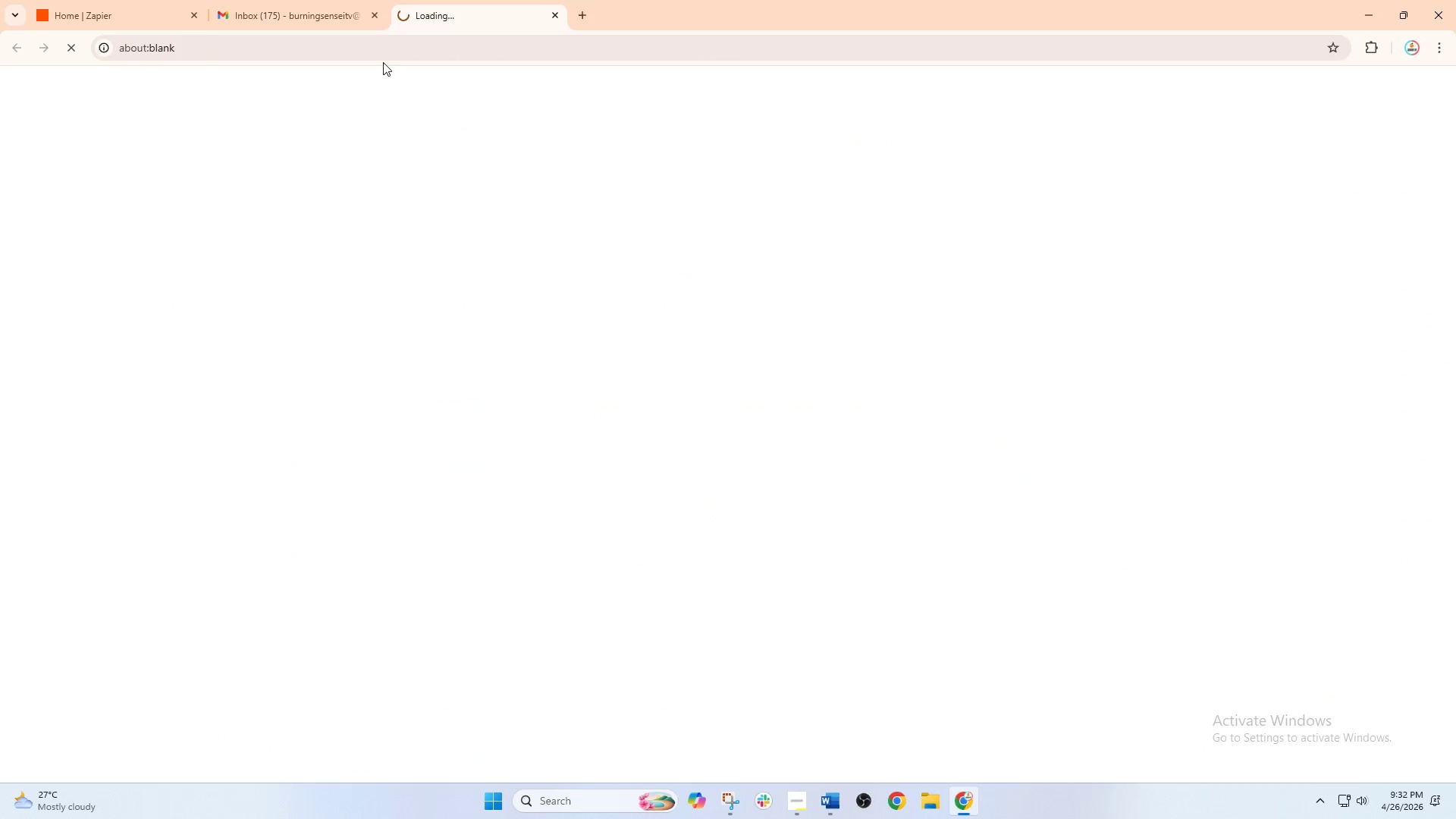 
left_click([341, 0])
 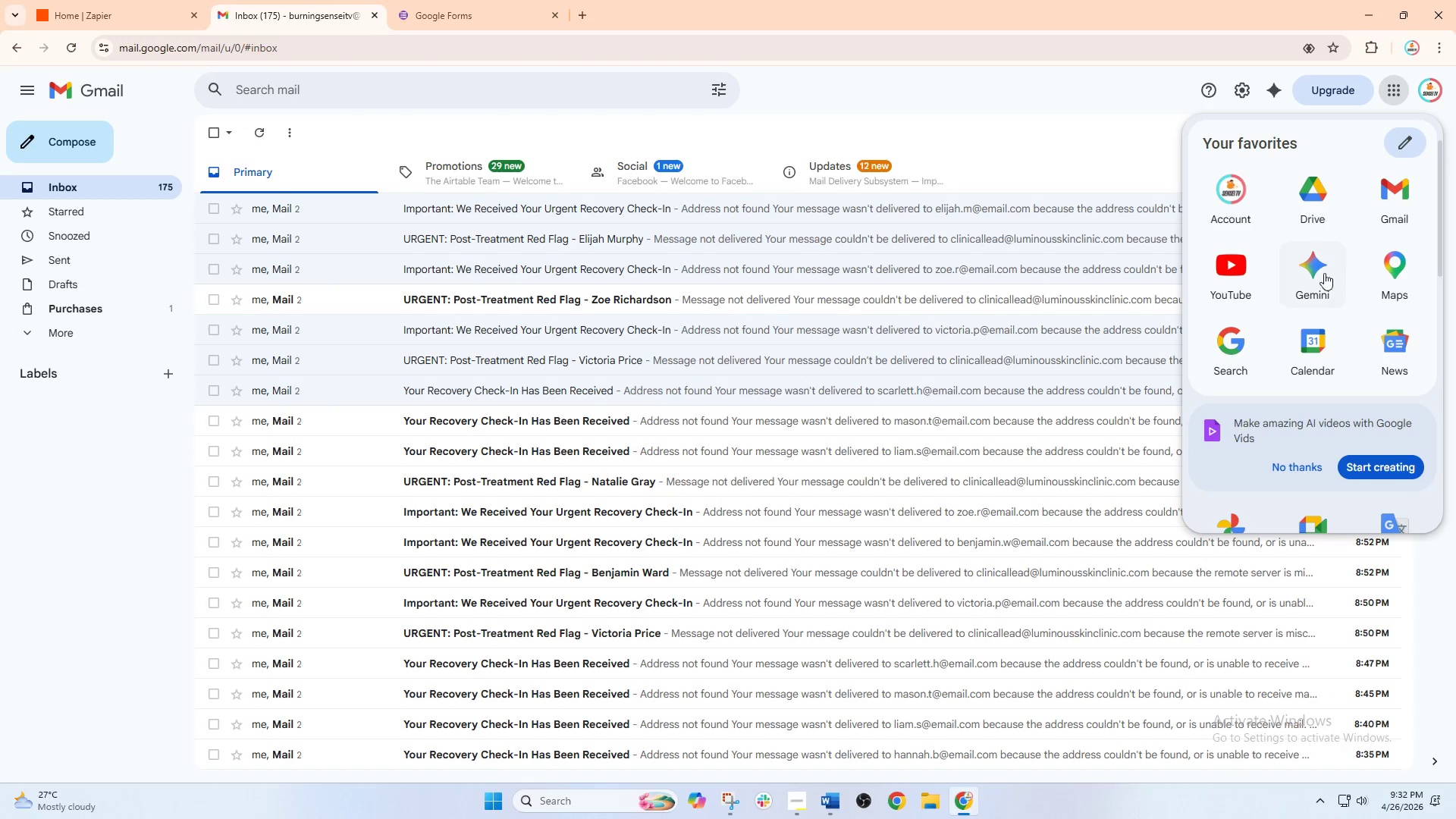 
scroll: coordinate [1304, 344], scroll_direction: down, amount: 3.0
 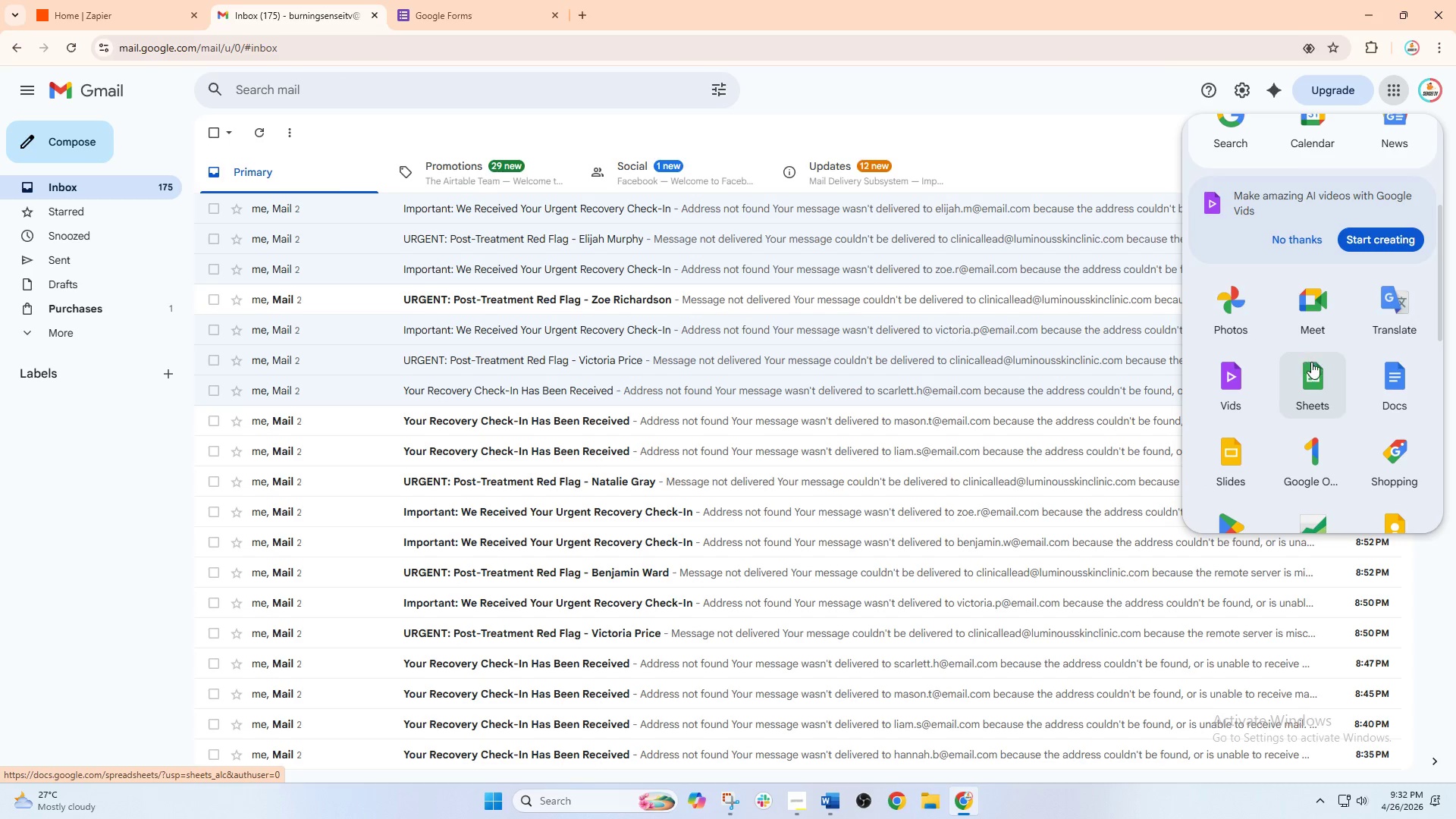 
left_click([1321, 398])
 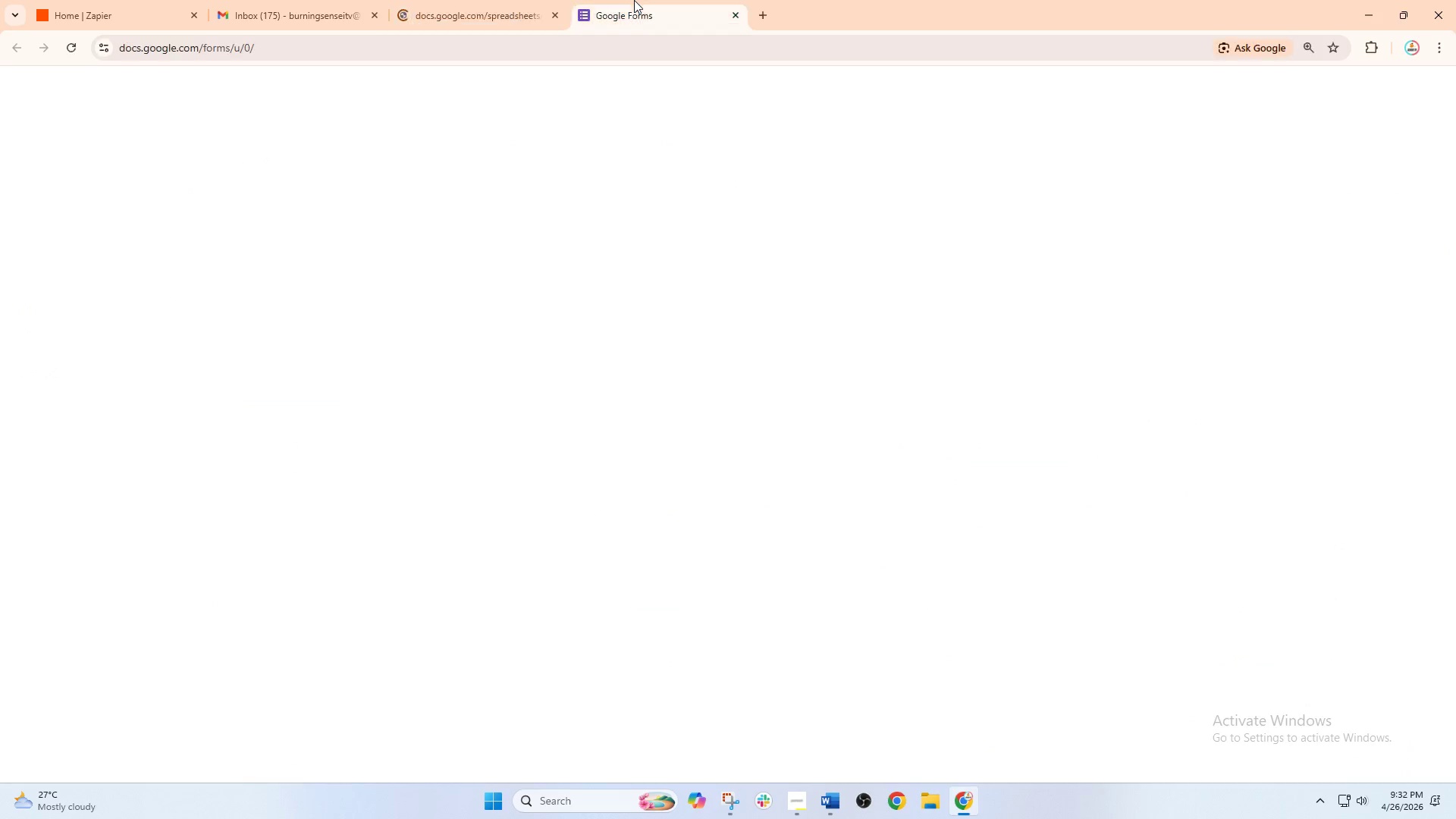 
double_click([498, 0])
 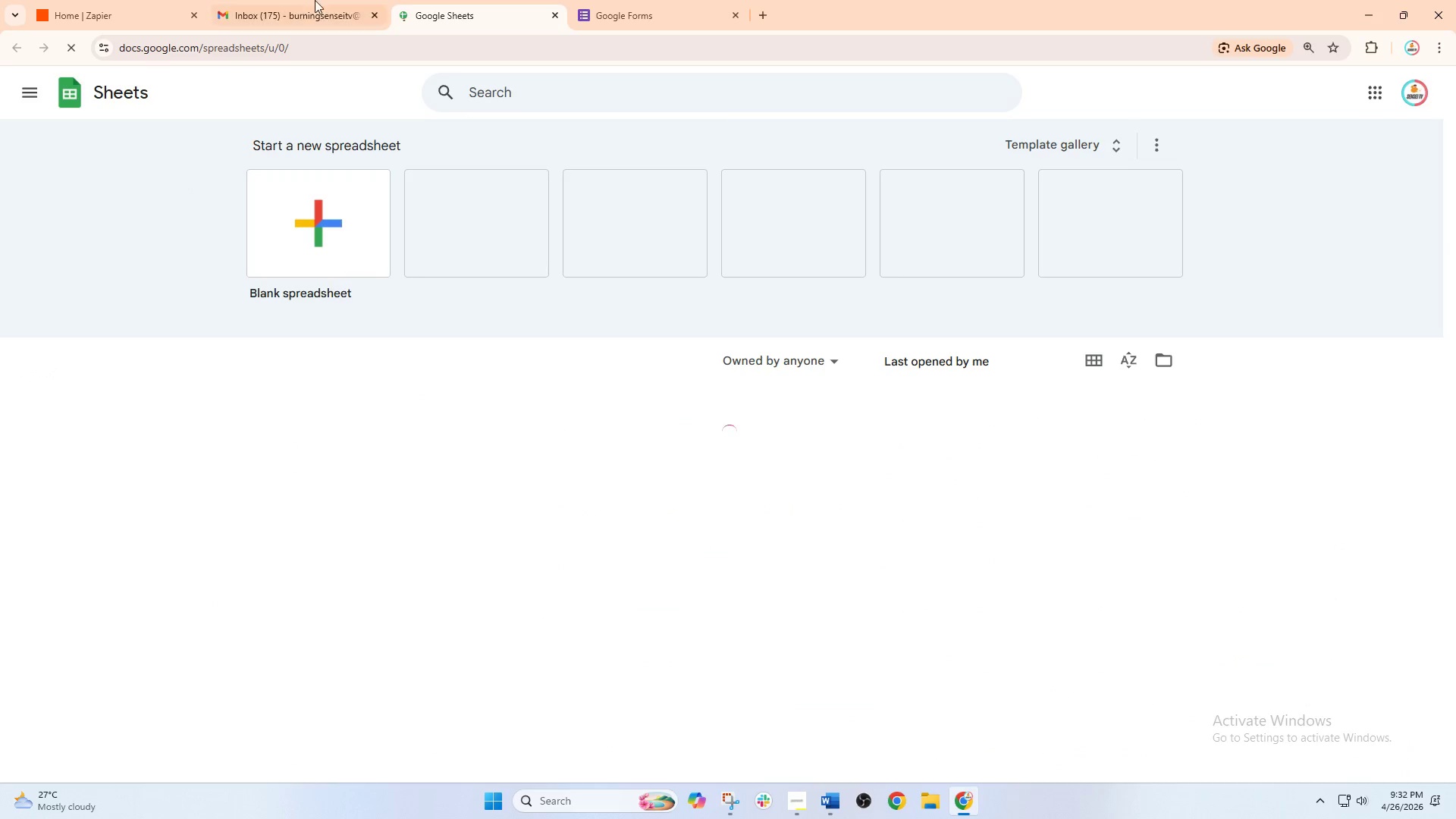 
triple_click([307, 0])
 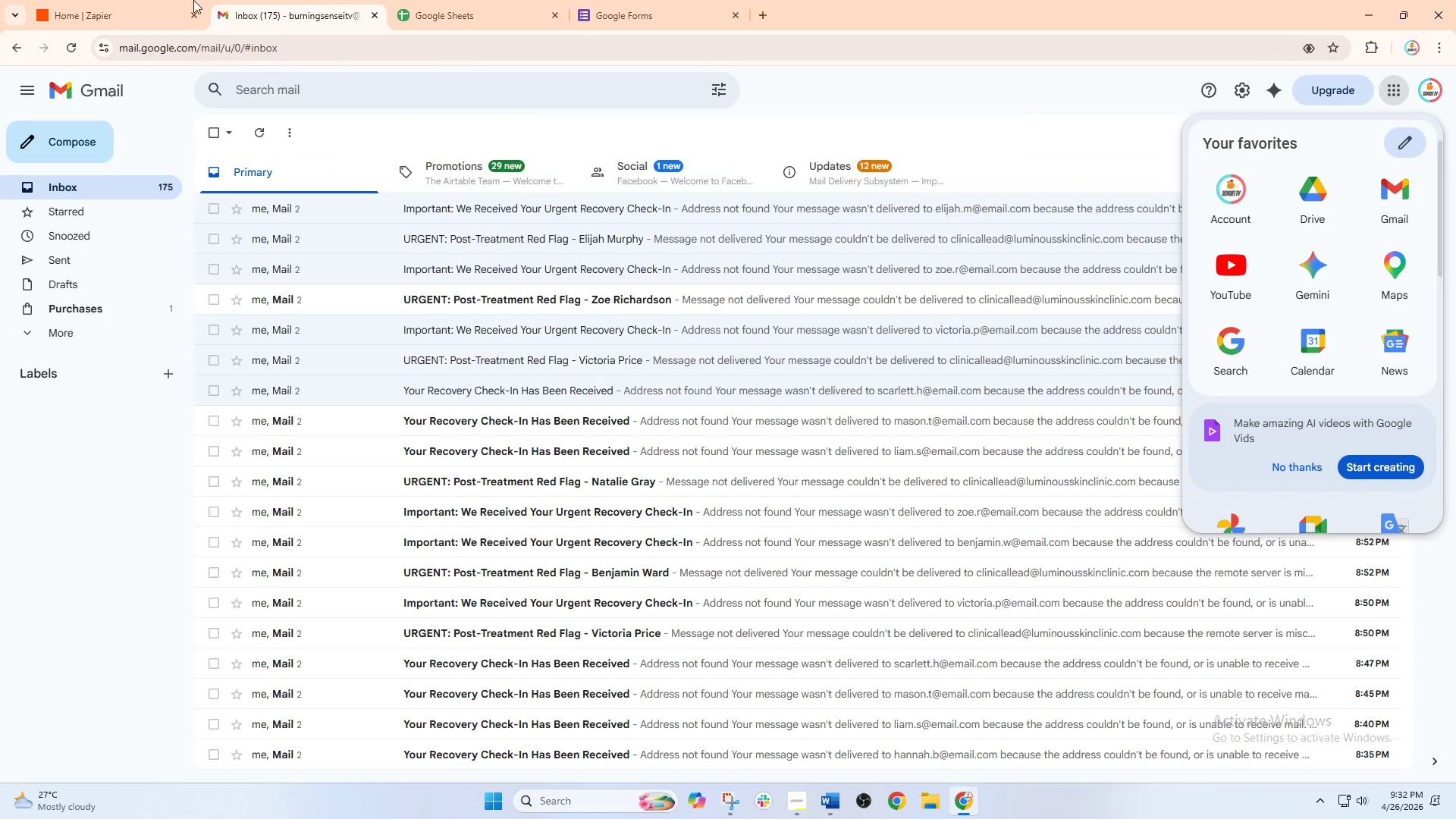 
triple_click([124, 0])
 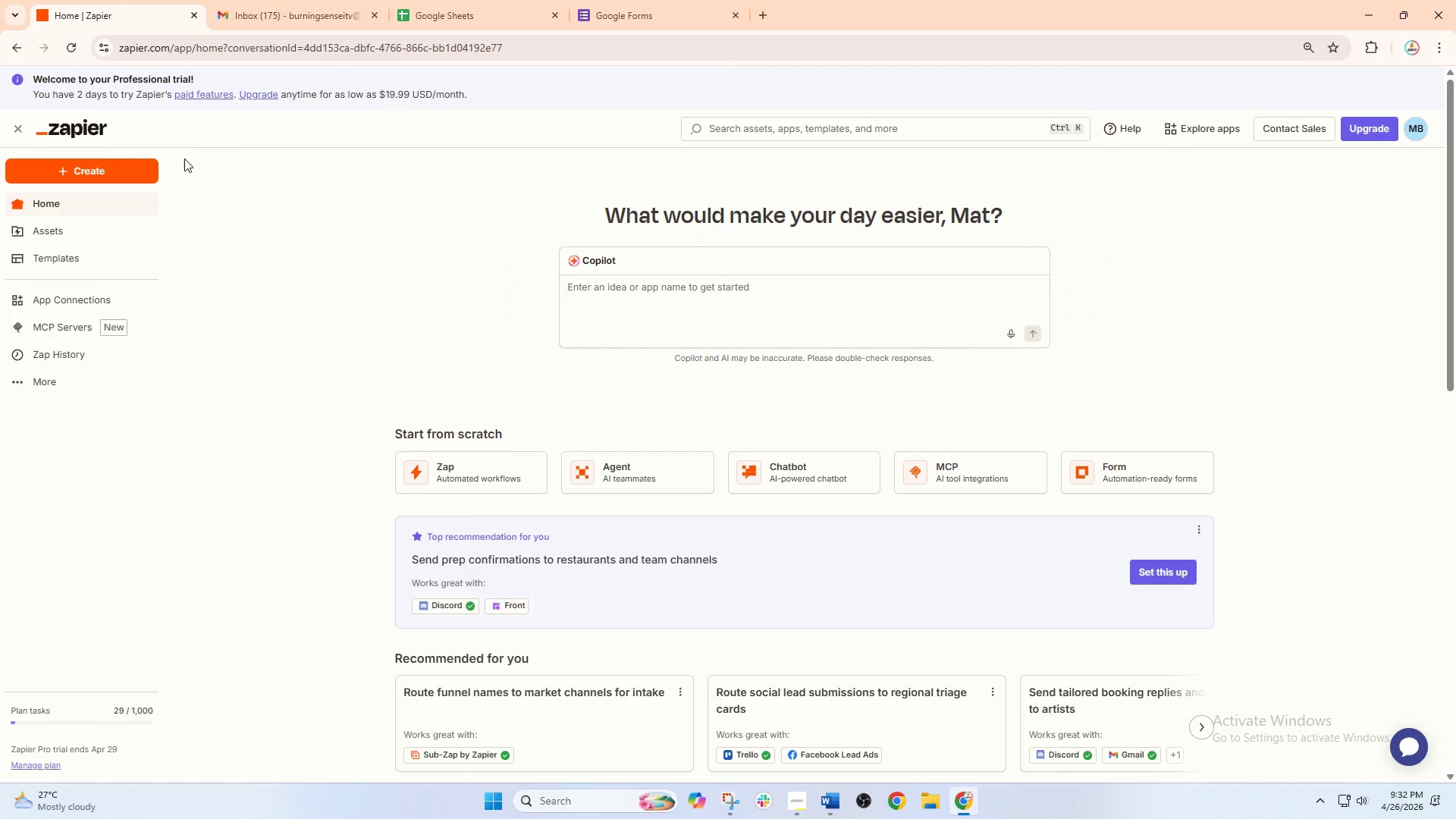 
left_click([92, 163])
 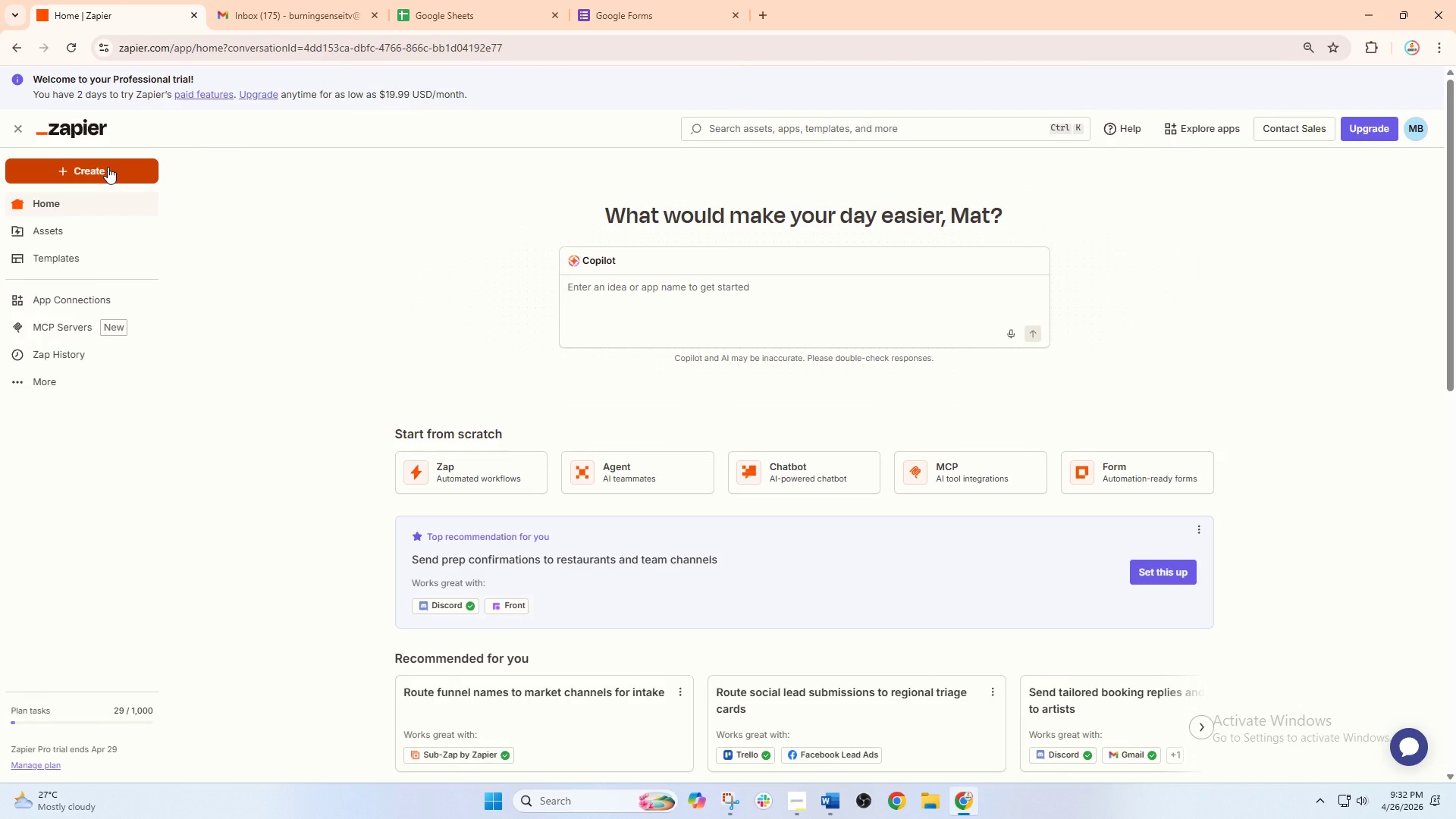 
left_click([108, 167])
 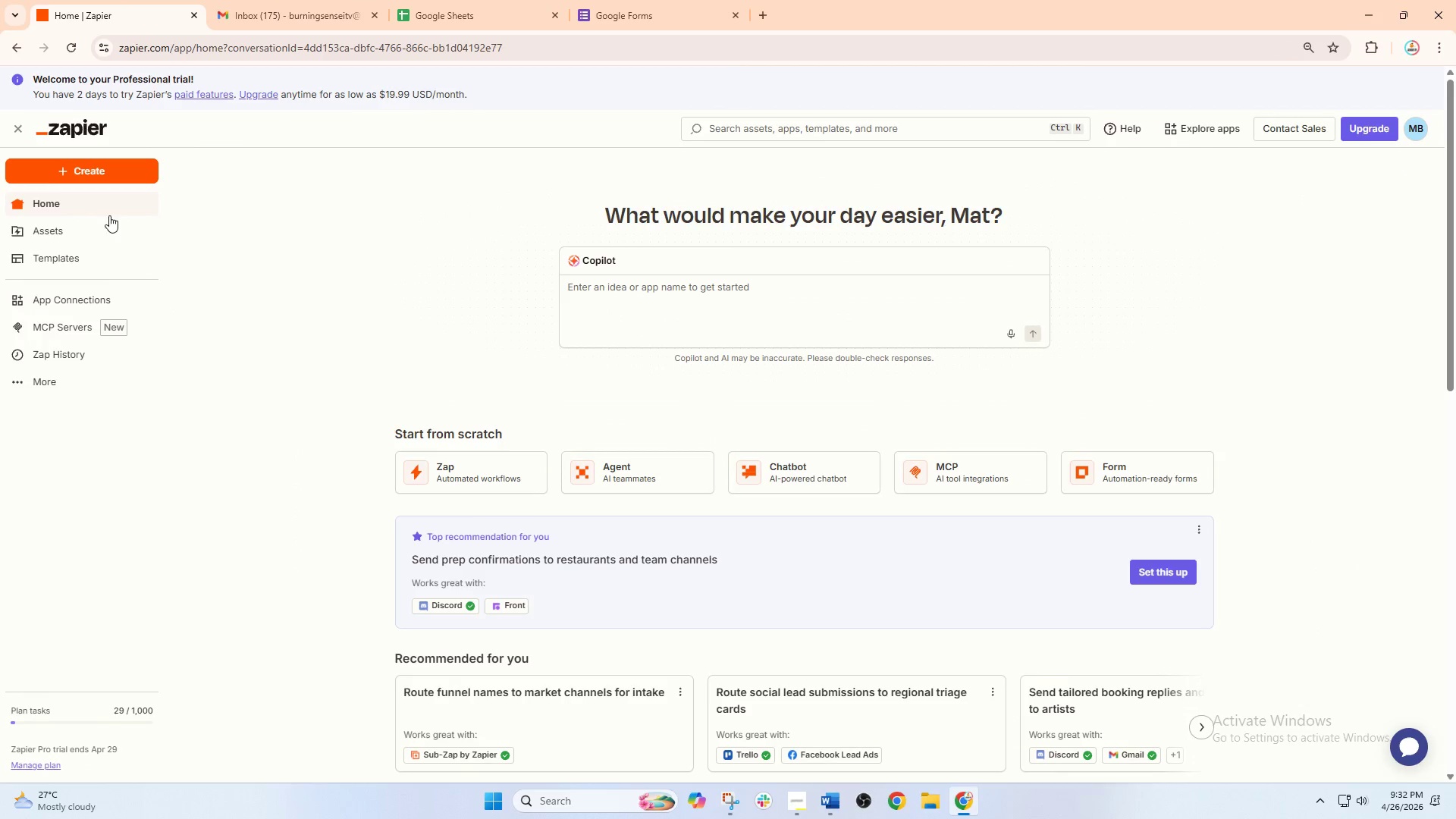 
left_click([96, 171])
 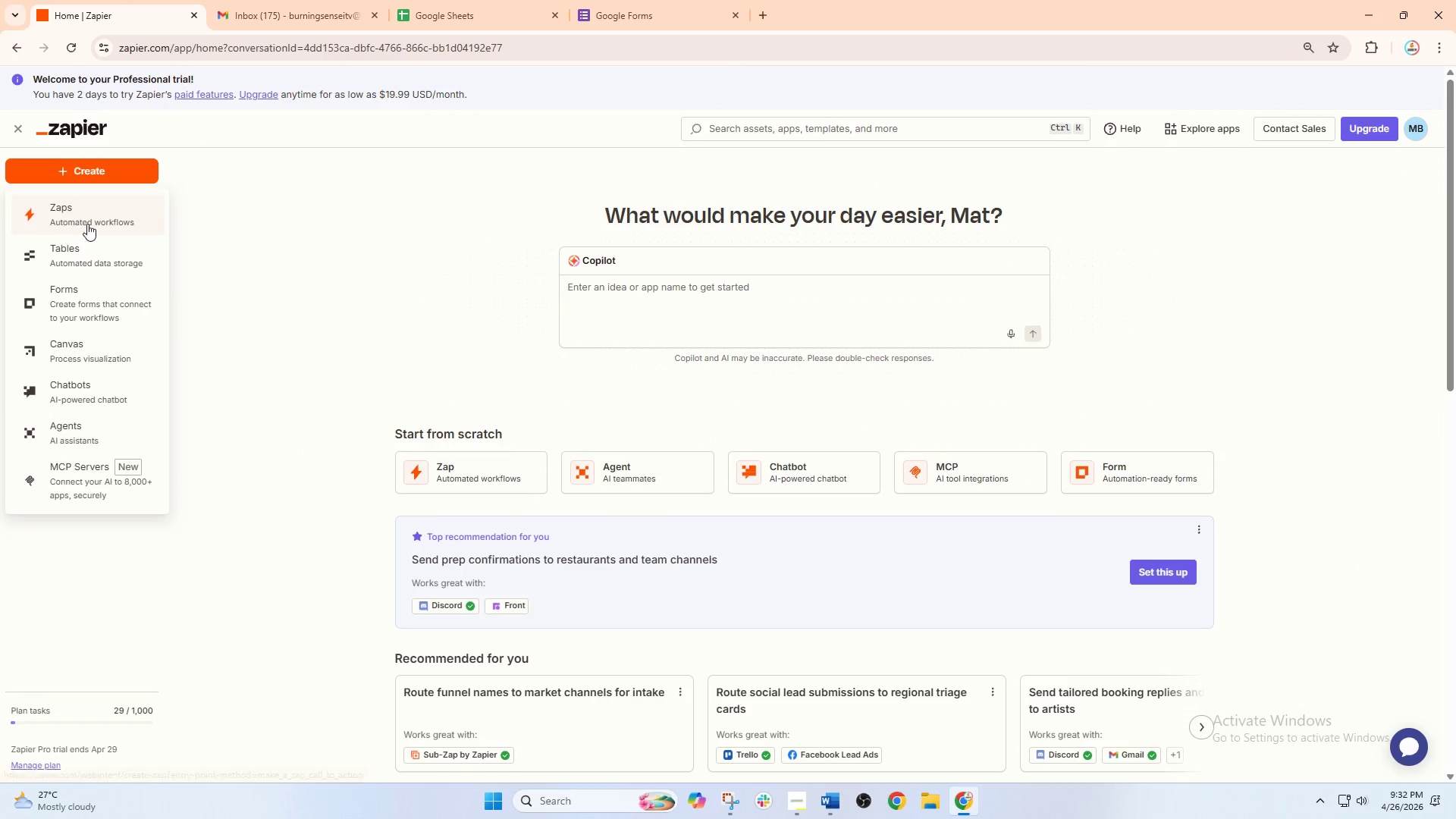 
left_click([92, 224])
 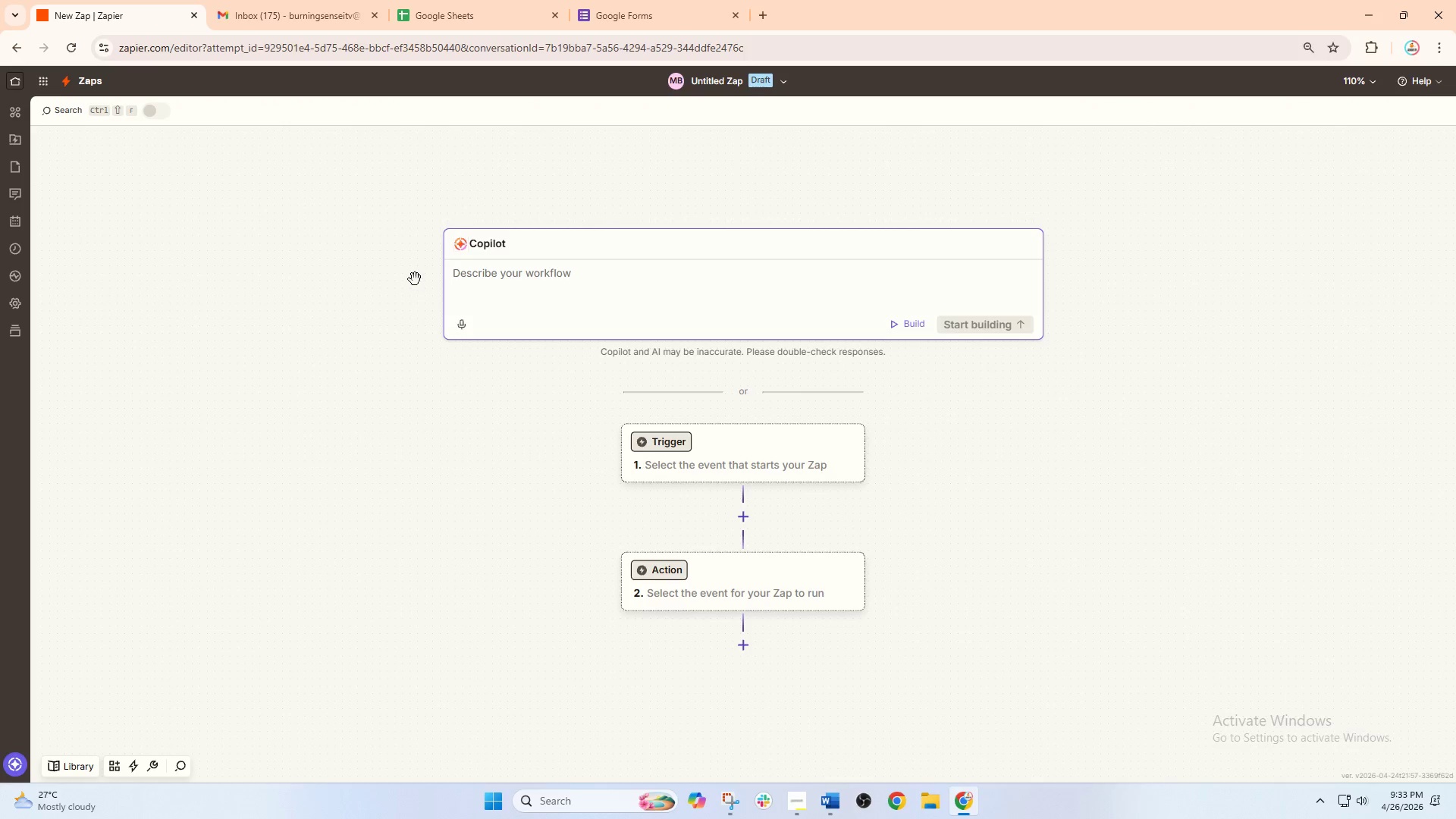 
wait(5.91)
 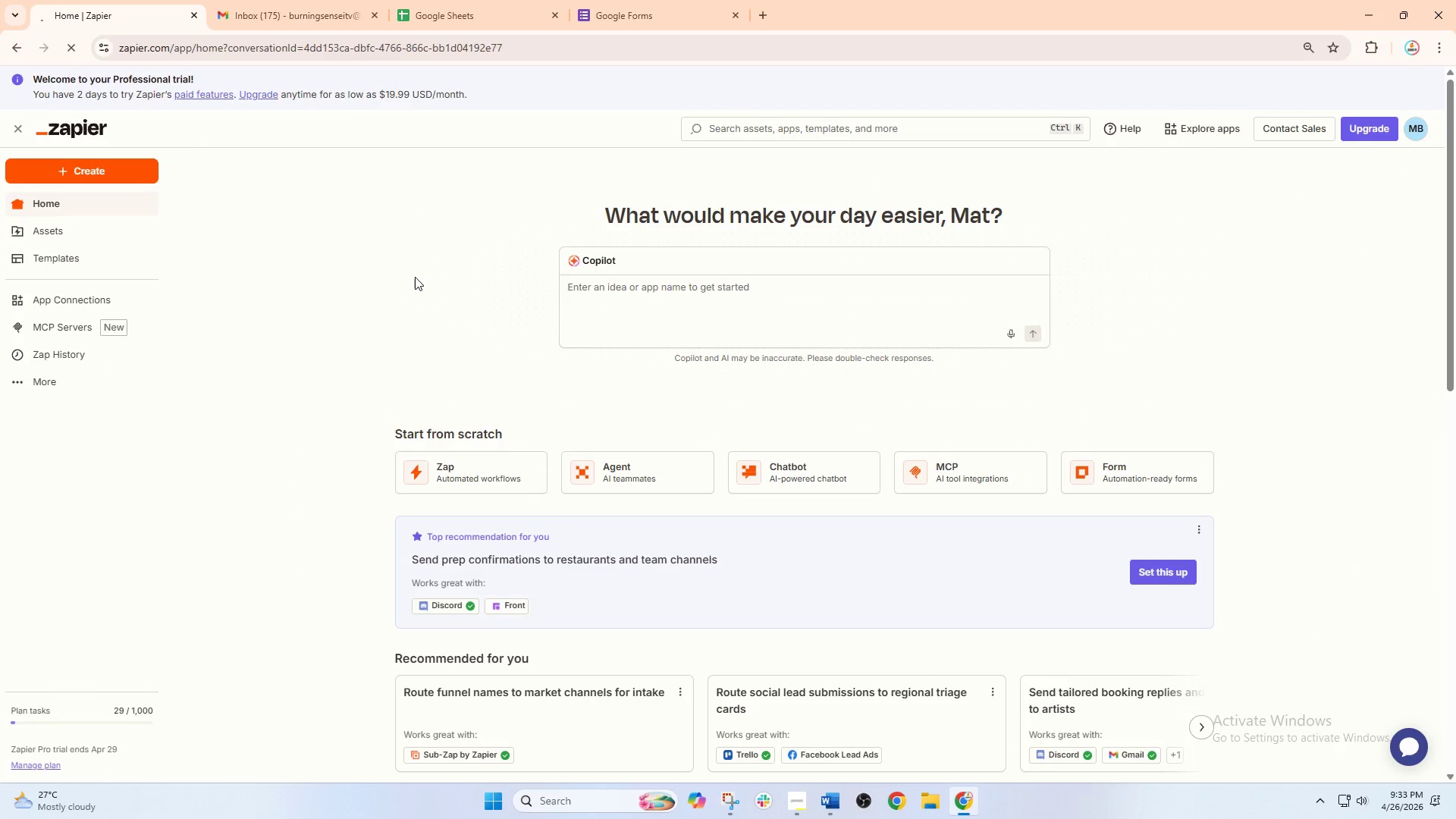 
left_click([714, 463])
 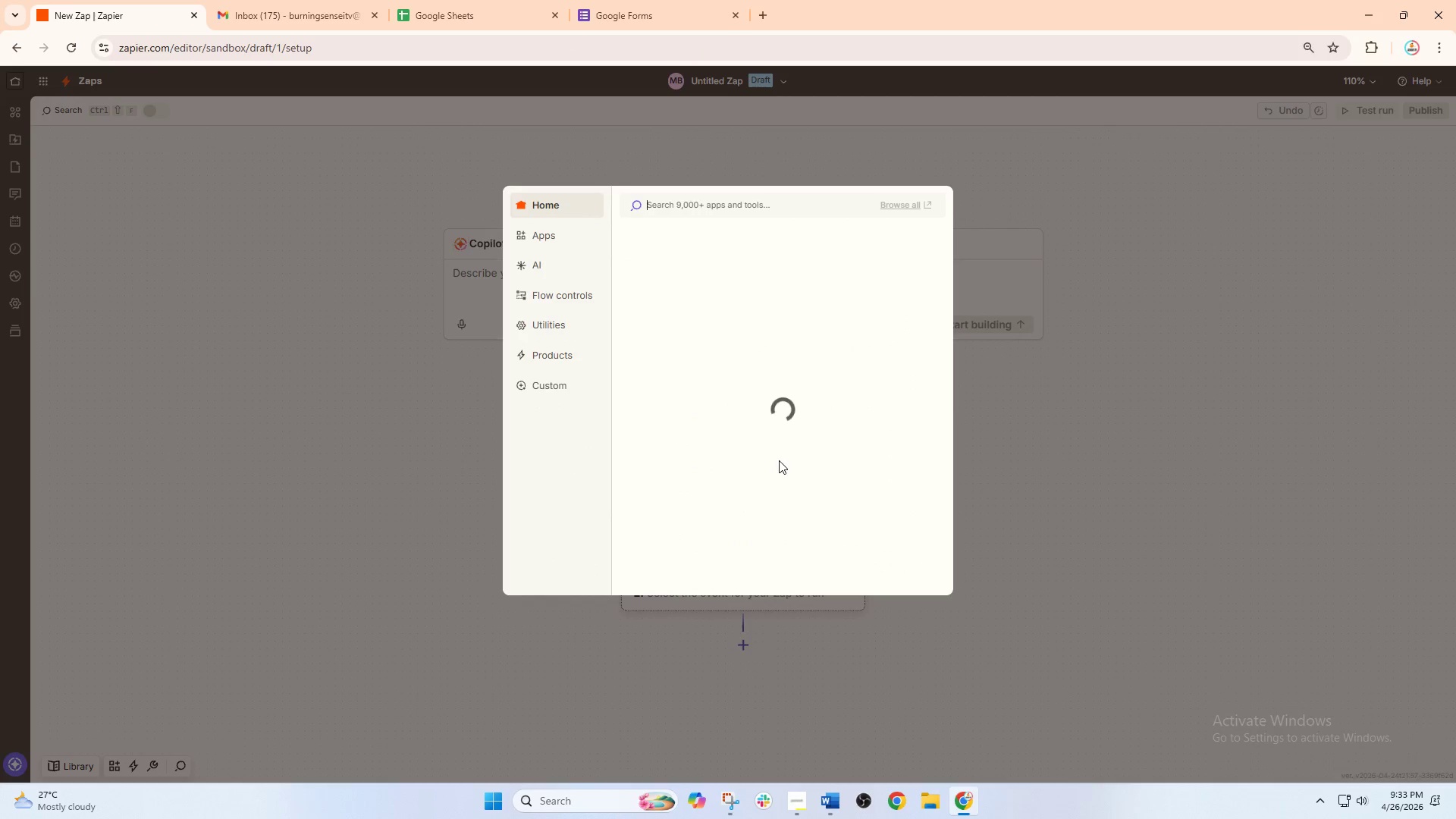 
mouse_move([756, 432])
 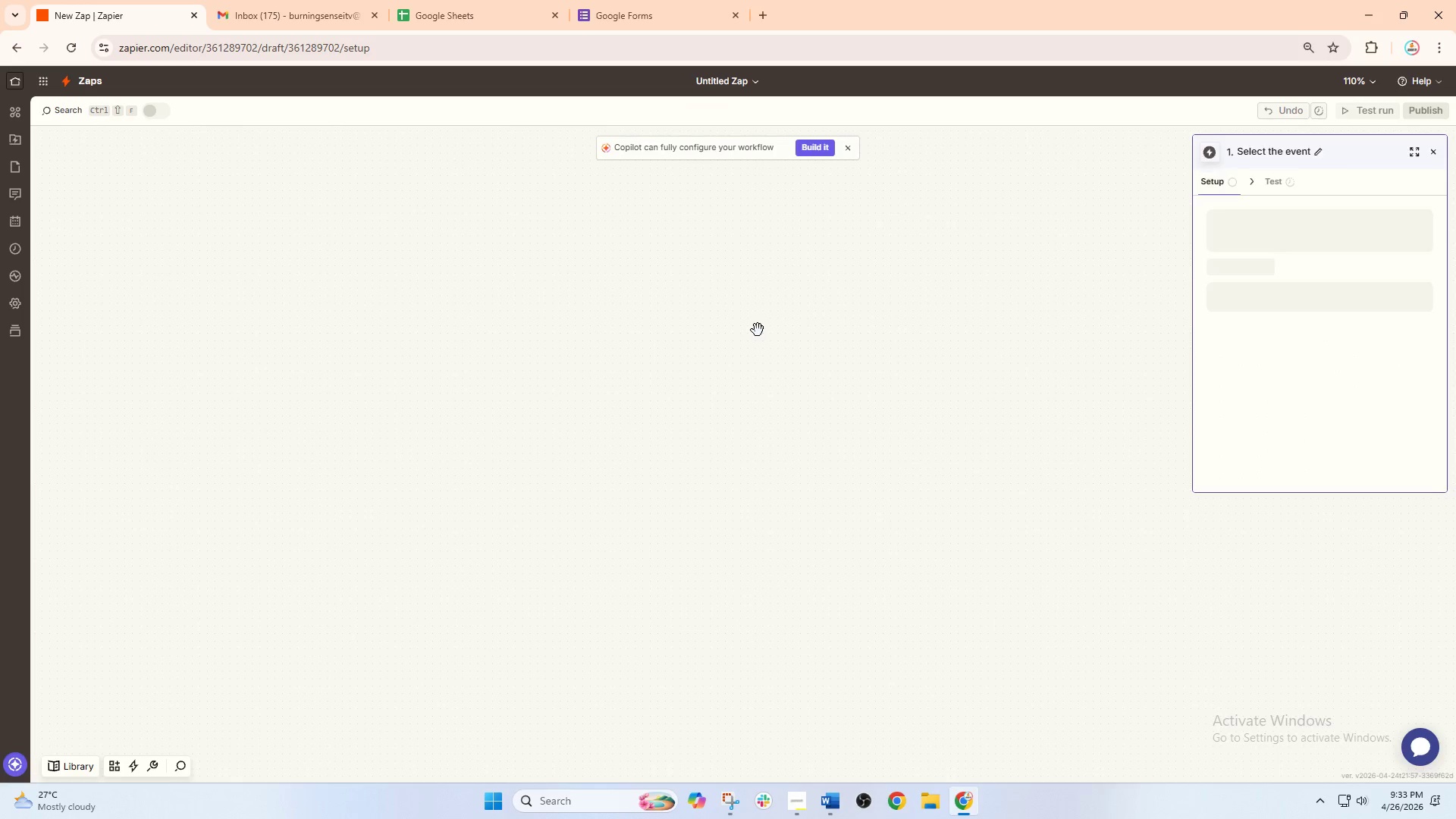 
left_click([757, 463])
 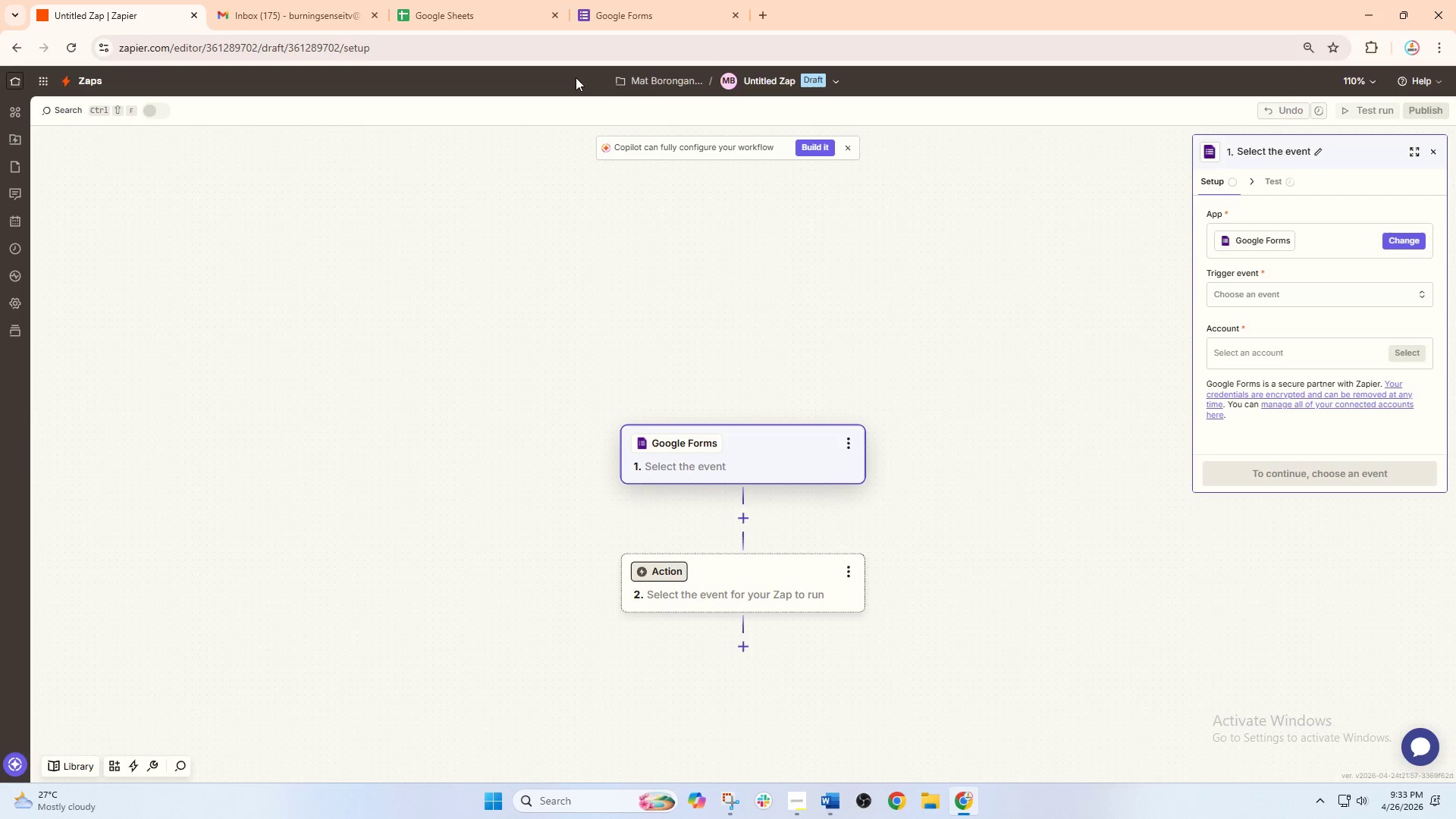 
left_click([505, 0])
 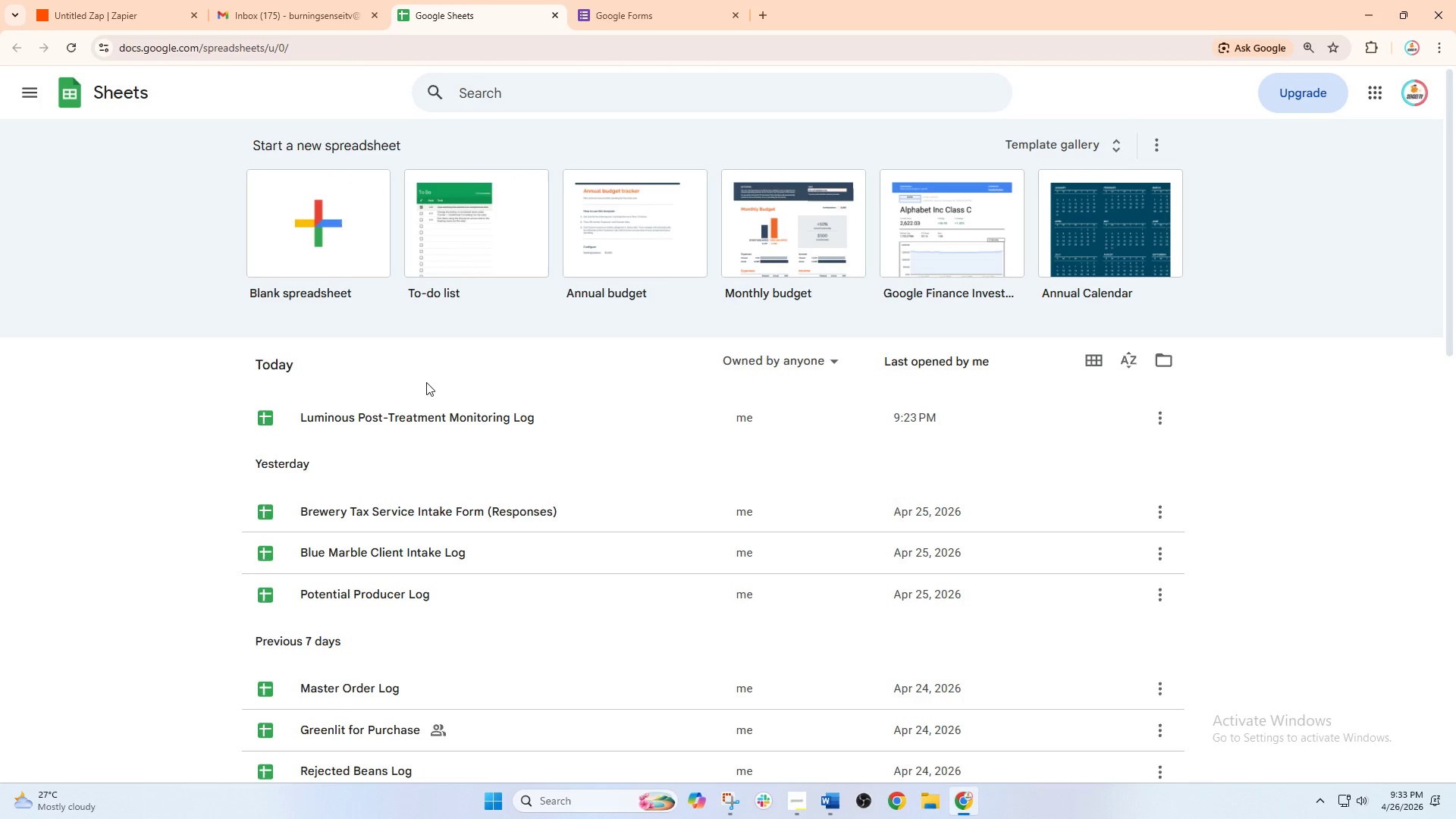 
scroll: coordinate [475, 383], scroll_direction: down, amount: 1.0
 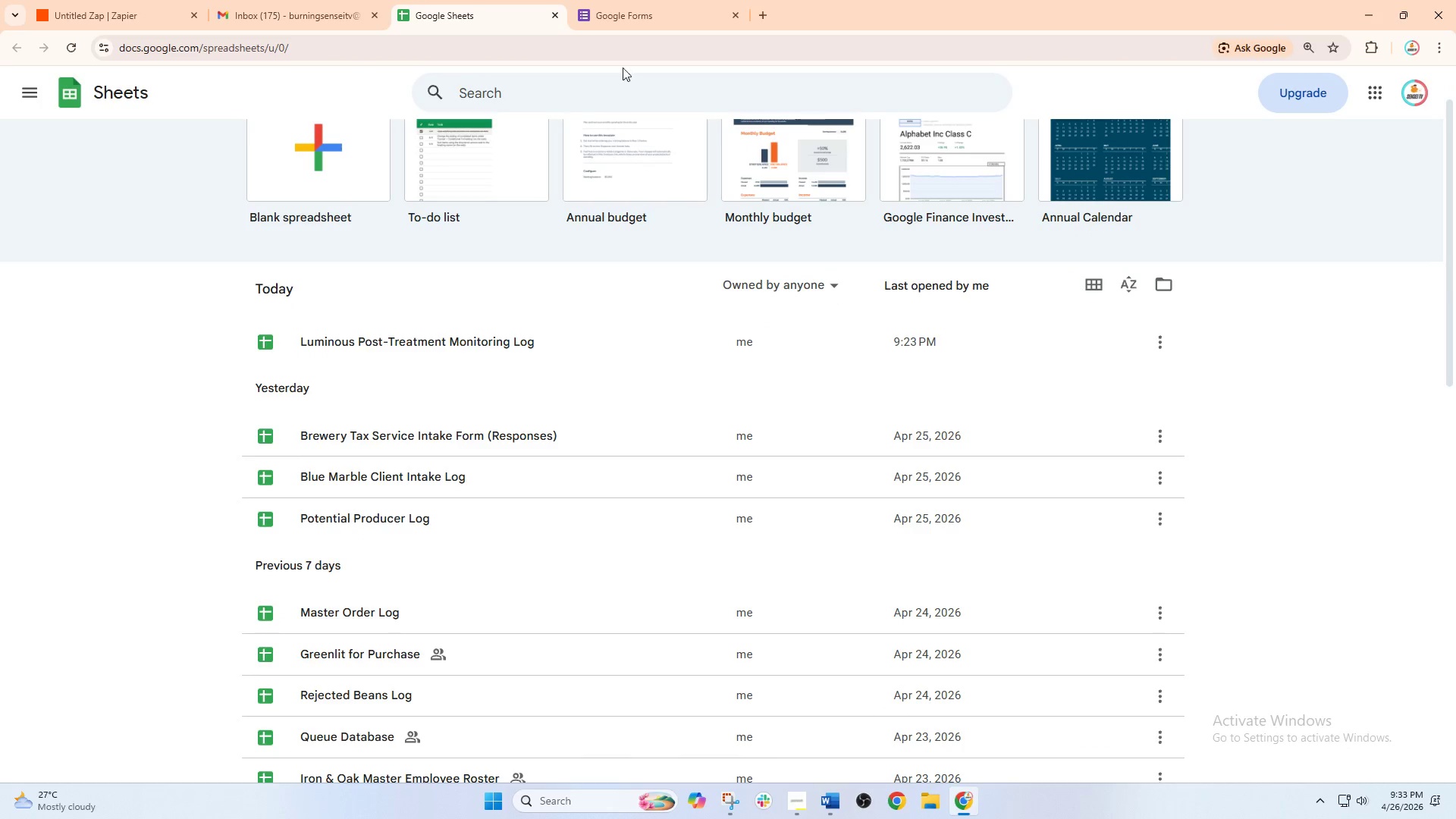 
double_click([474, 0])
 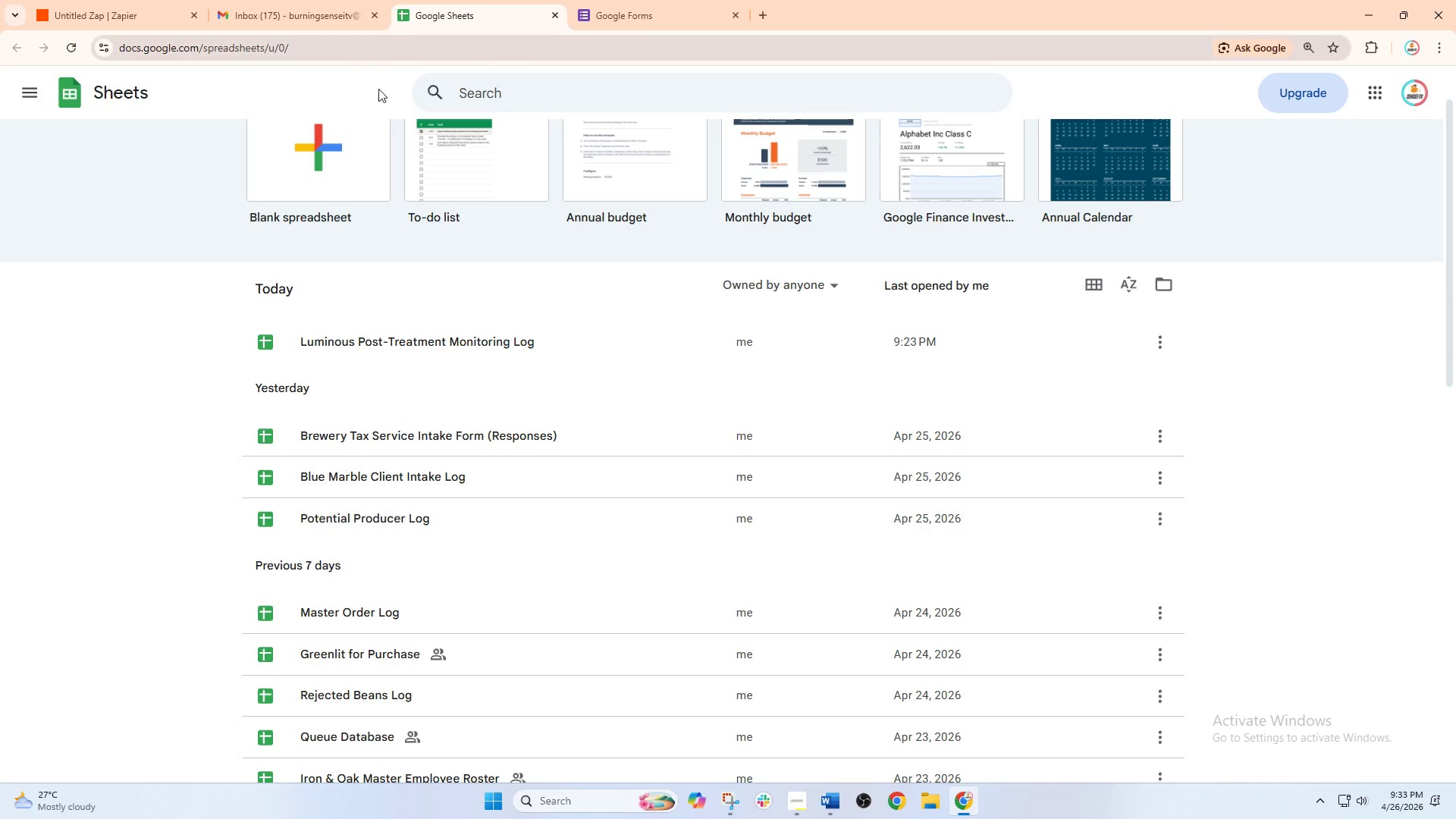 
left_click([303, 153])
 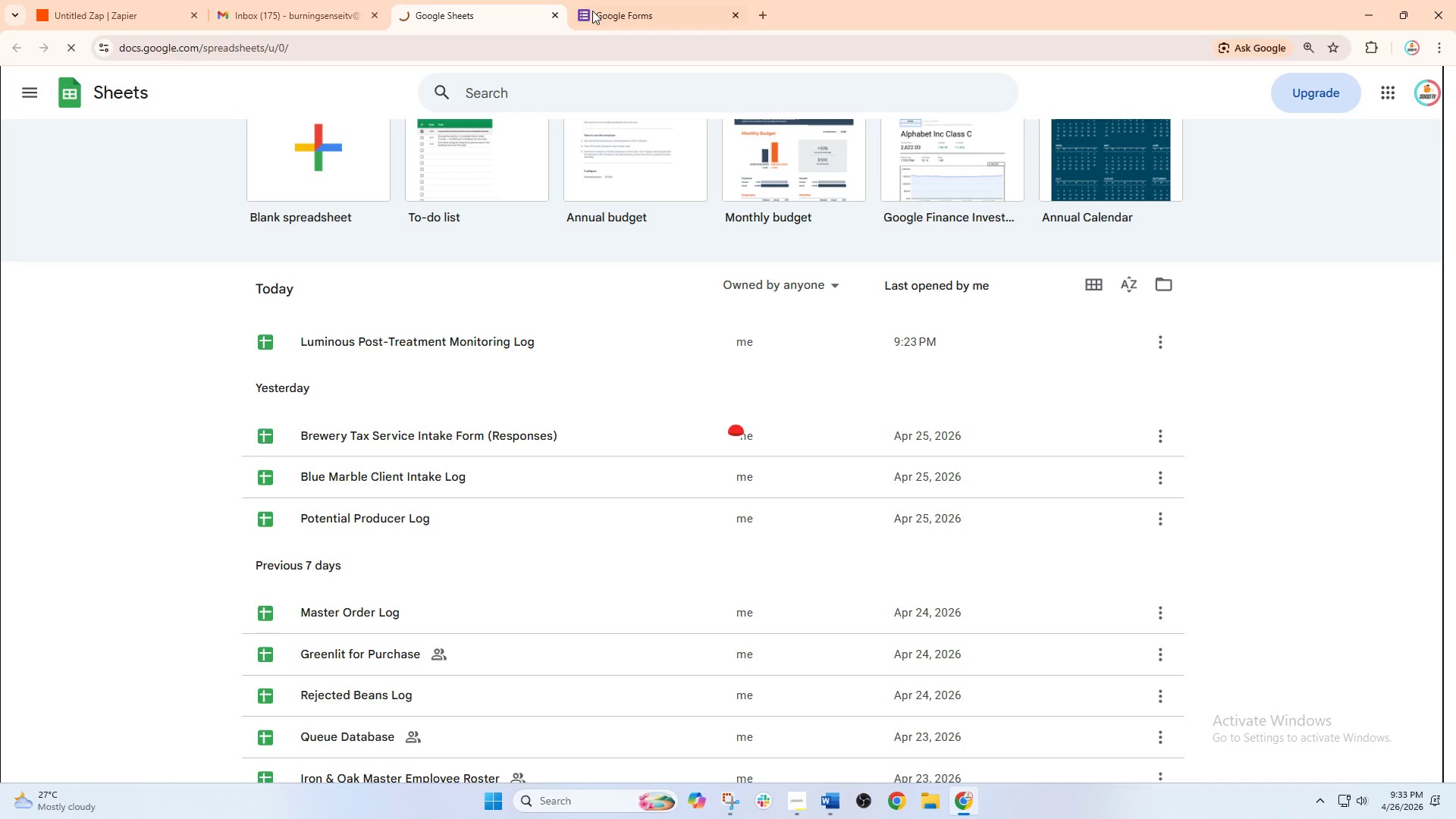 
left_click([673, 0])
 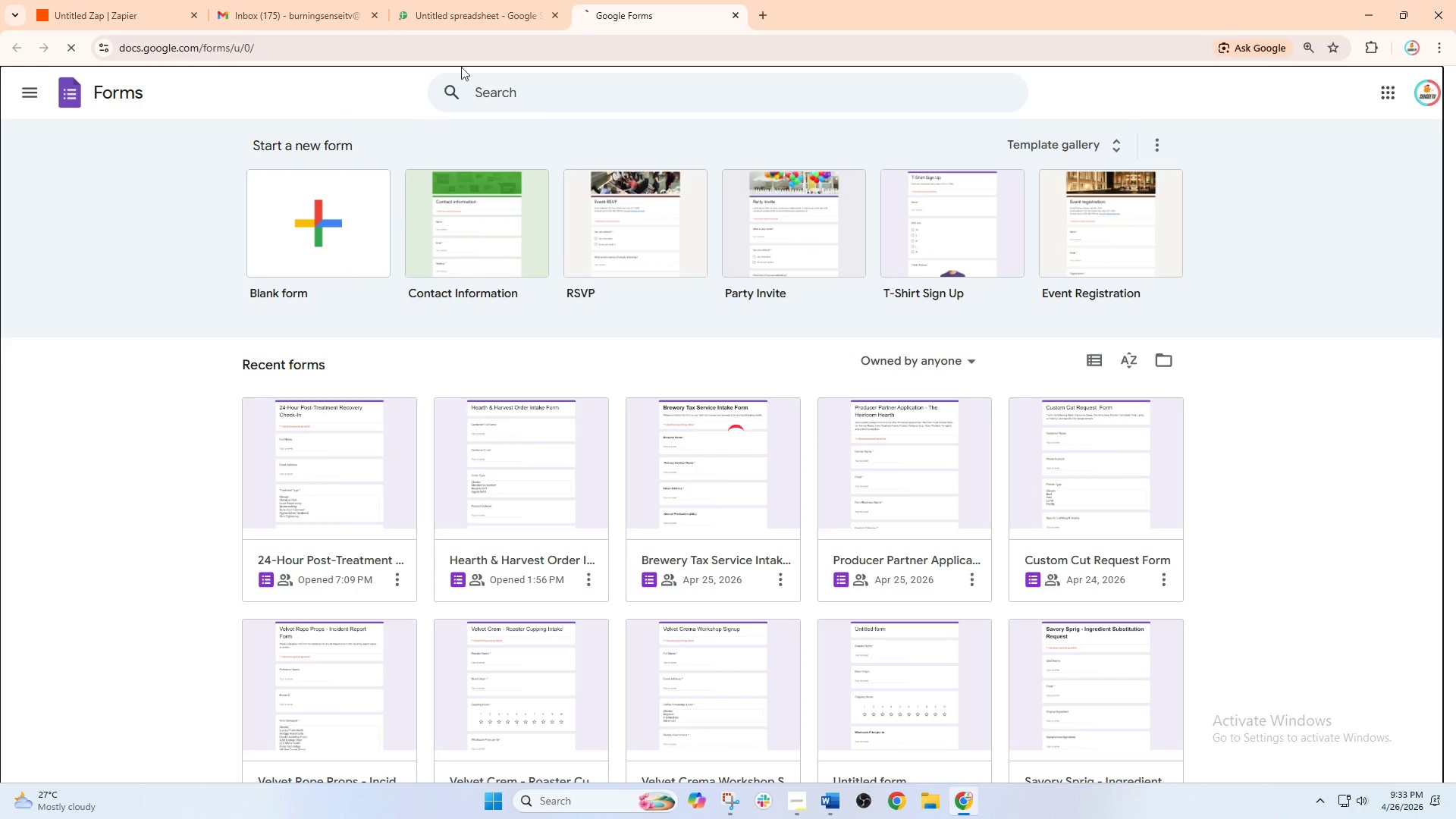 
left_click([494, 0])
 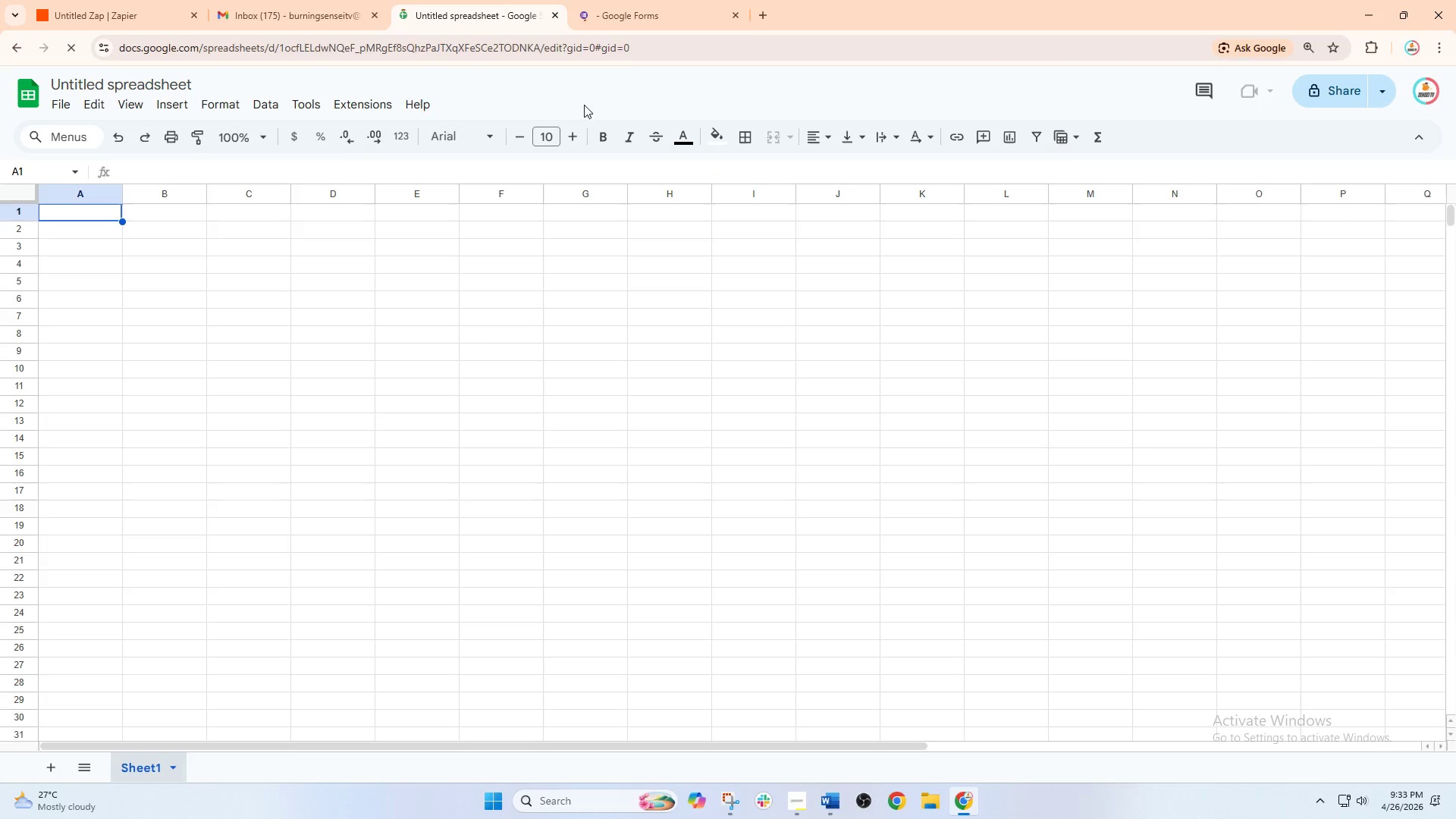 
left_click([640, 0])
 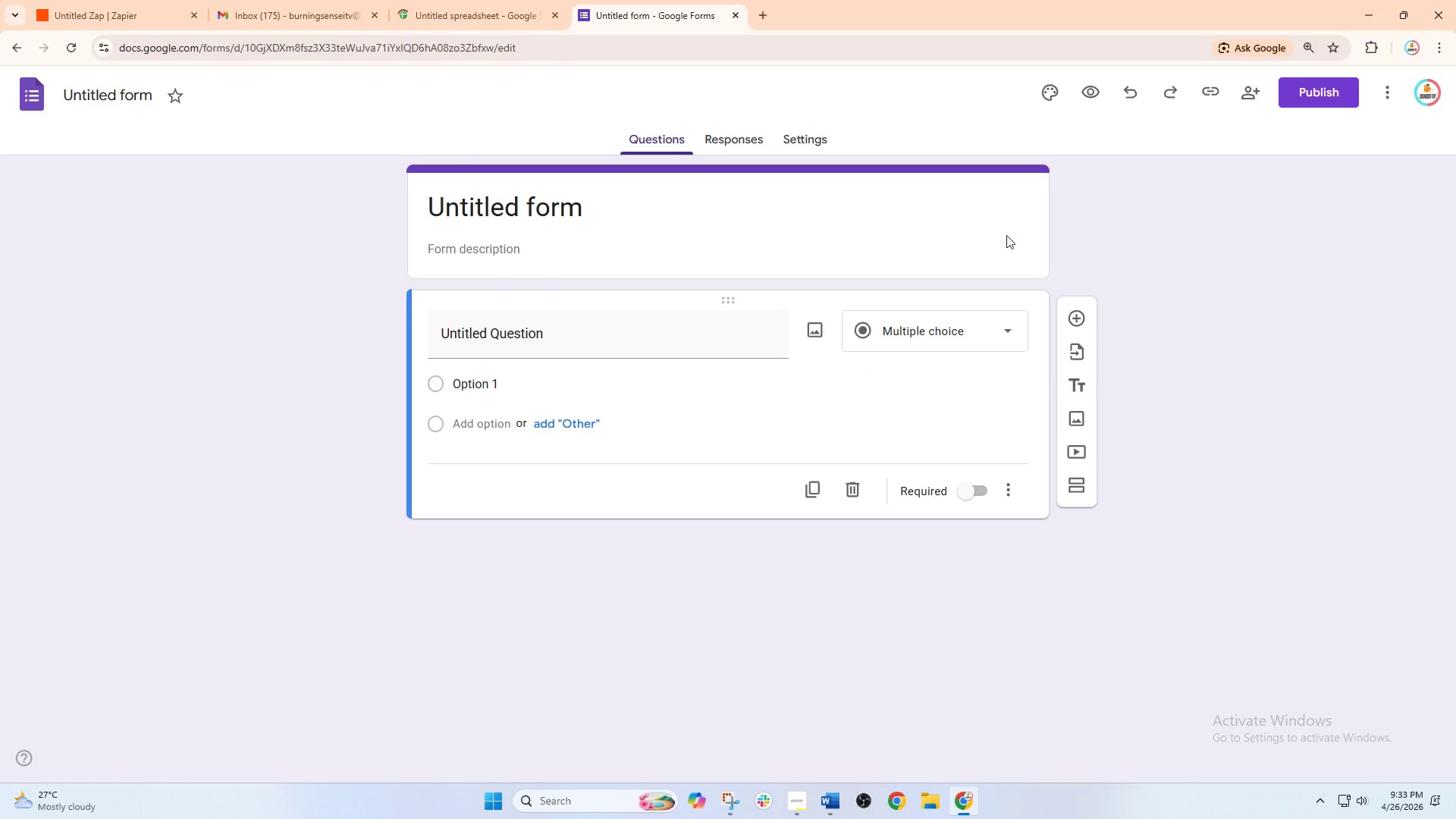 
left_click([956, 334])
 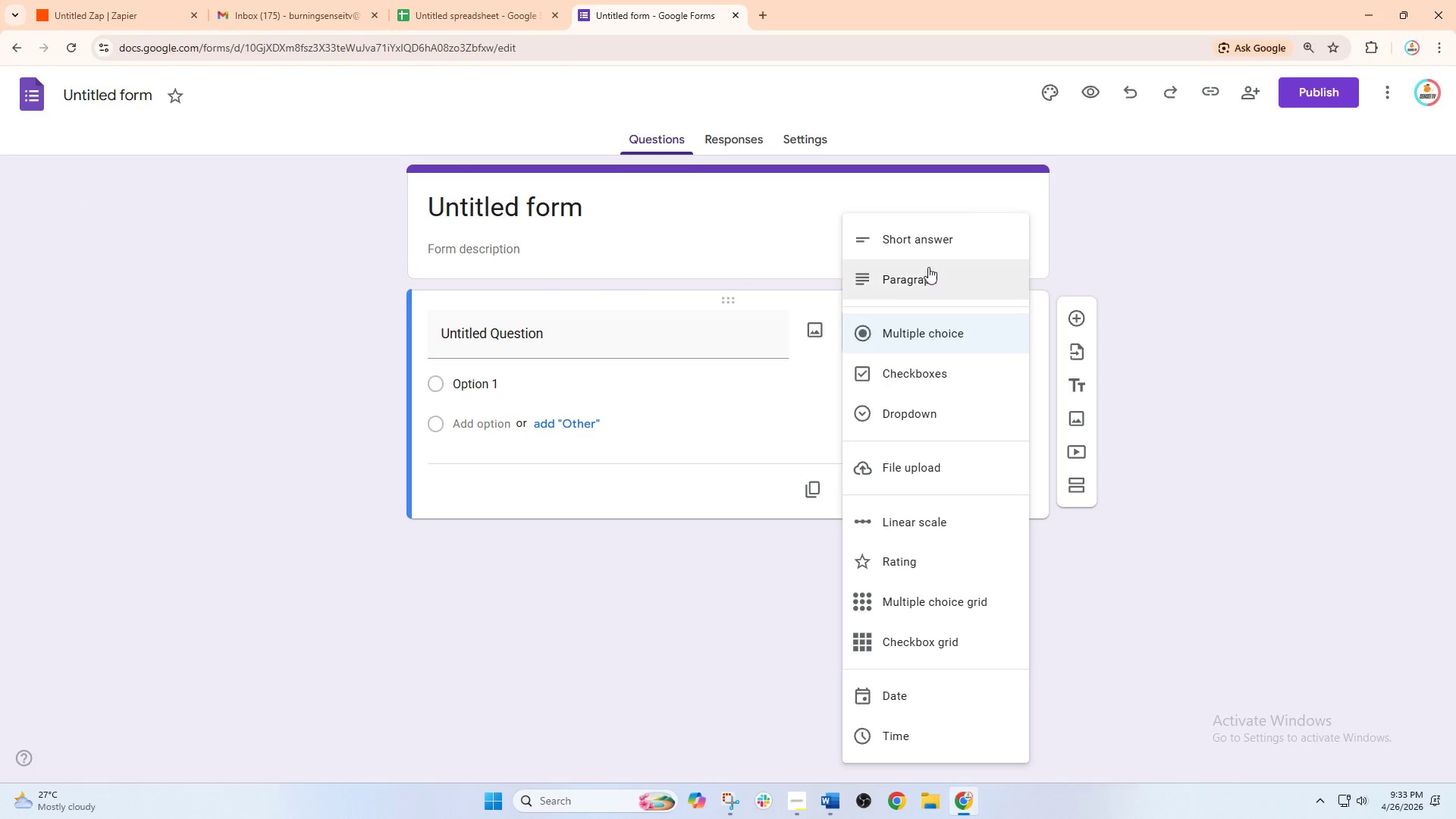 
left_click([922, 232])
 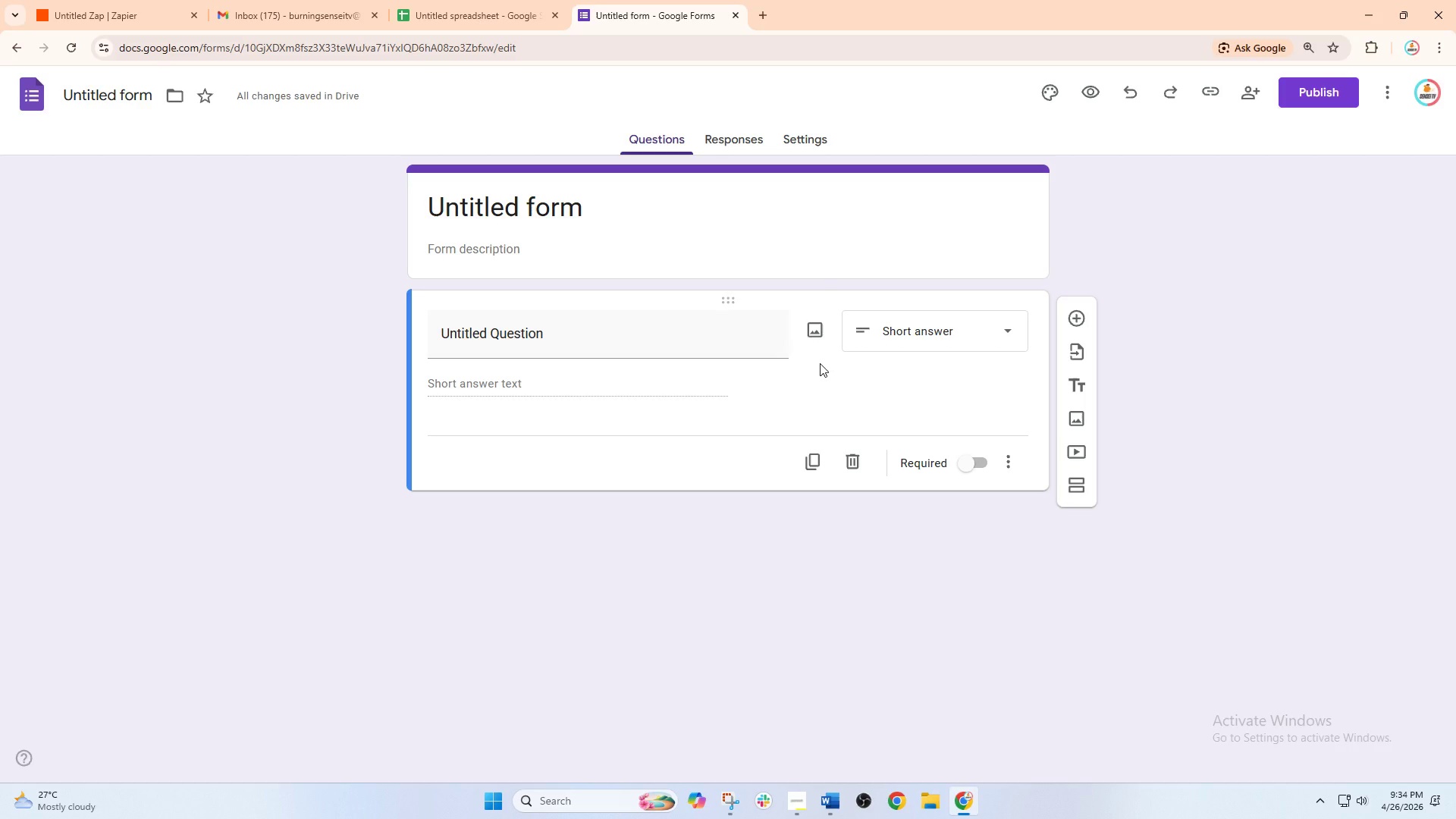 
wait(51.28)
 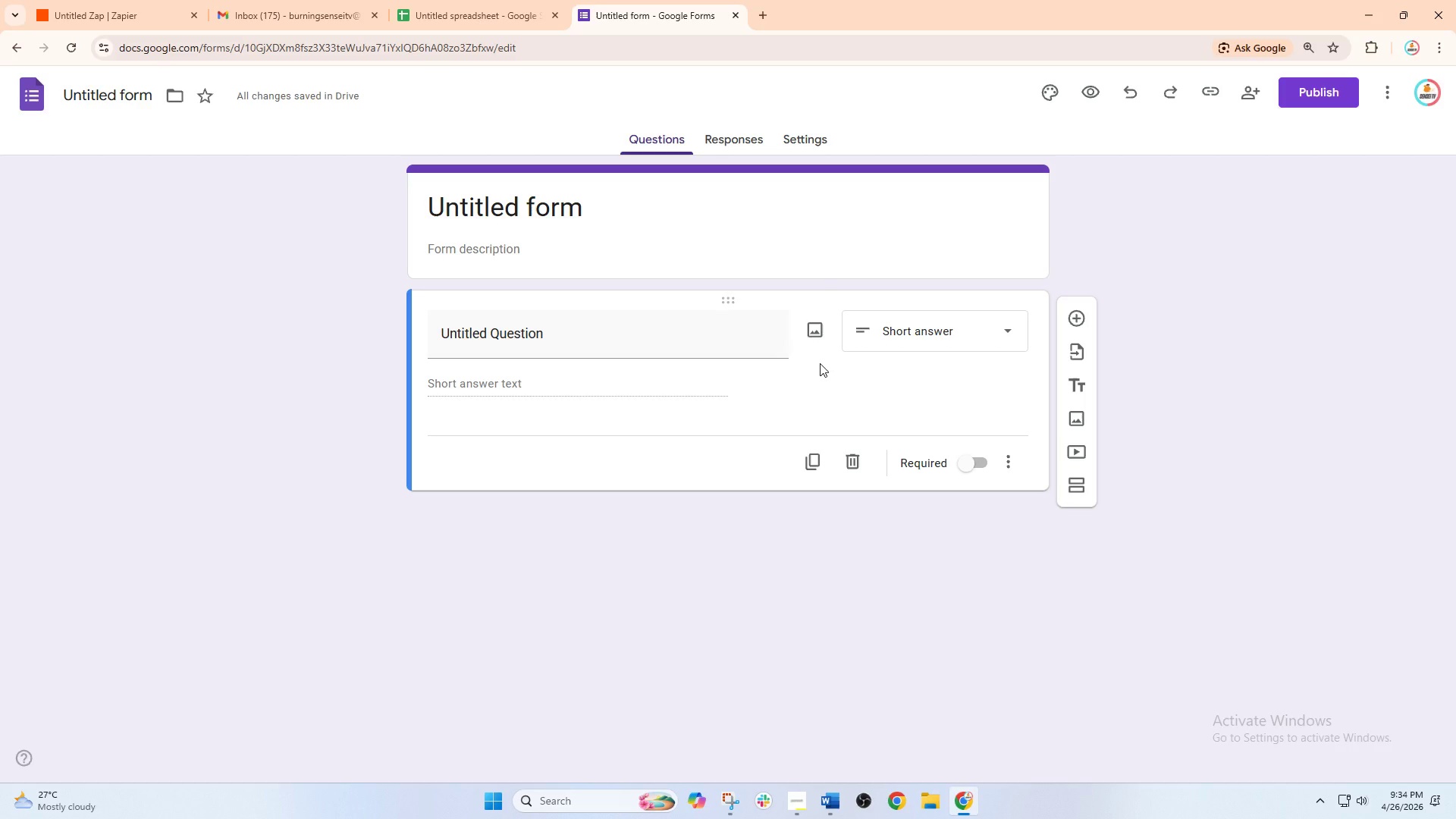 
left_click_drag(start_coordinate=[662, 219], to_coordinate=[282, 214])
 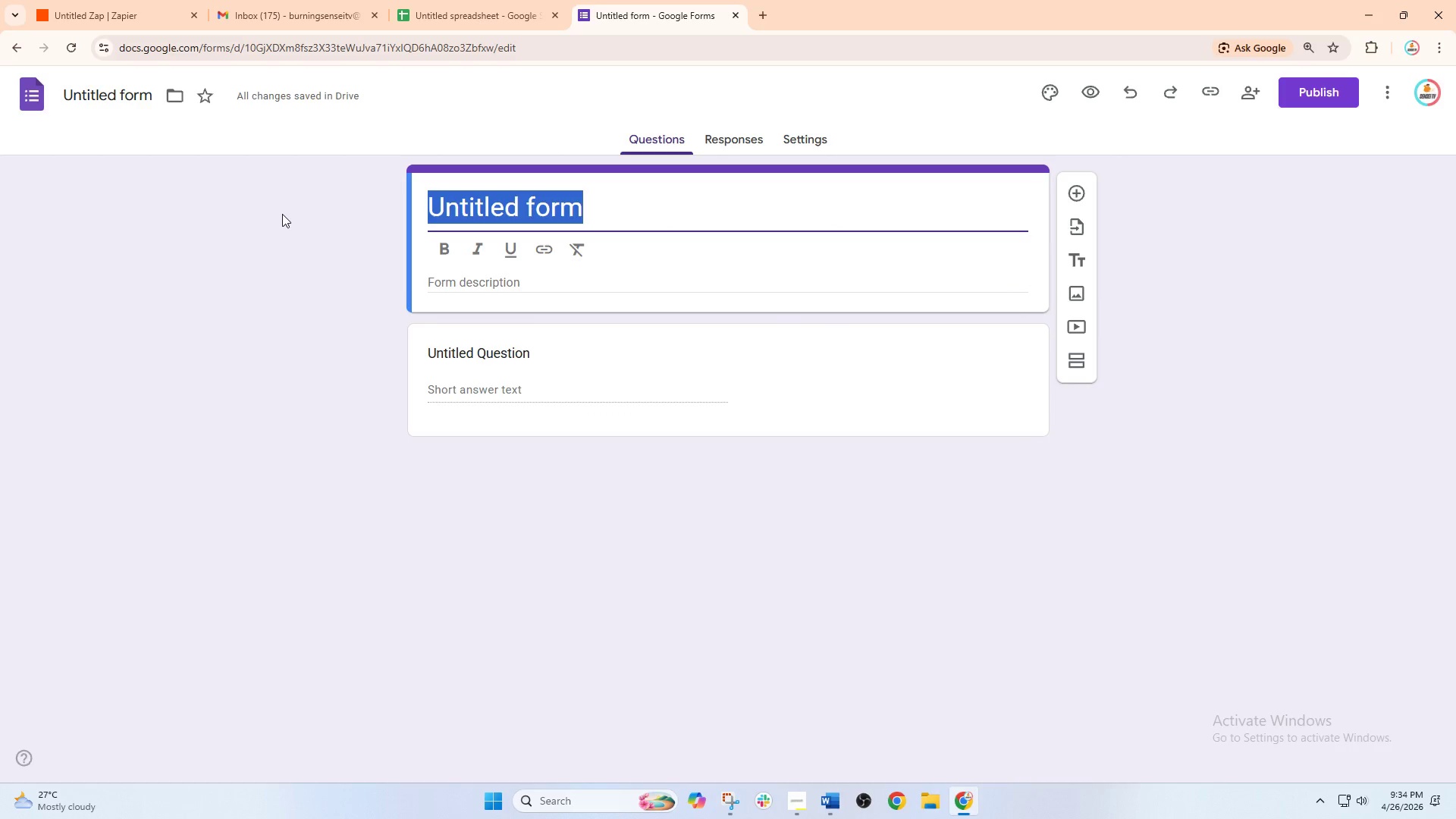 
type(Fil)
key(Backspace)
type(eld incid)
key(Backspace)
key(Backspace)
key(Backspace)
key(Backspace)
key(Backspace)
type(Incident repor)
key(Backspace)
key(Backspace)
key(Backspace)
key(Backspace)
key(Backspace)
type(Report Do)
key(Backspace)
key(Backspace)
type(Form)
 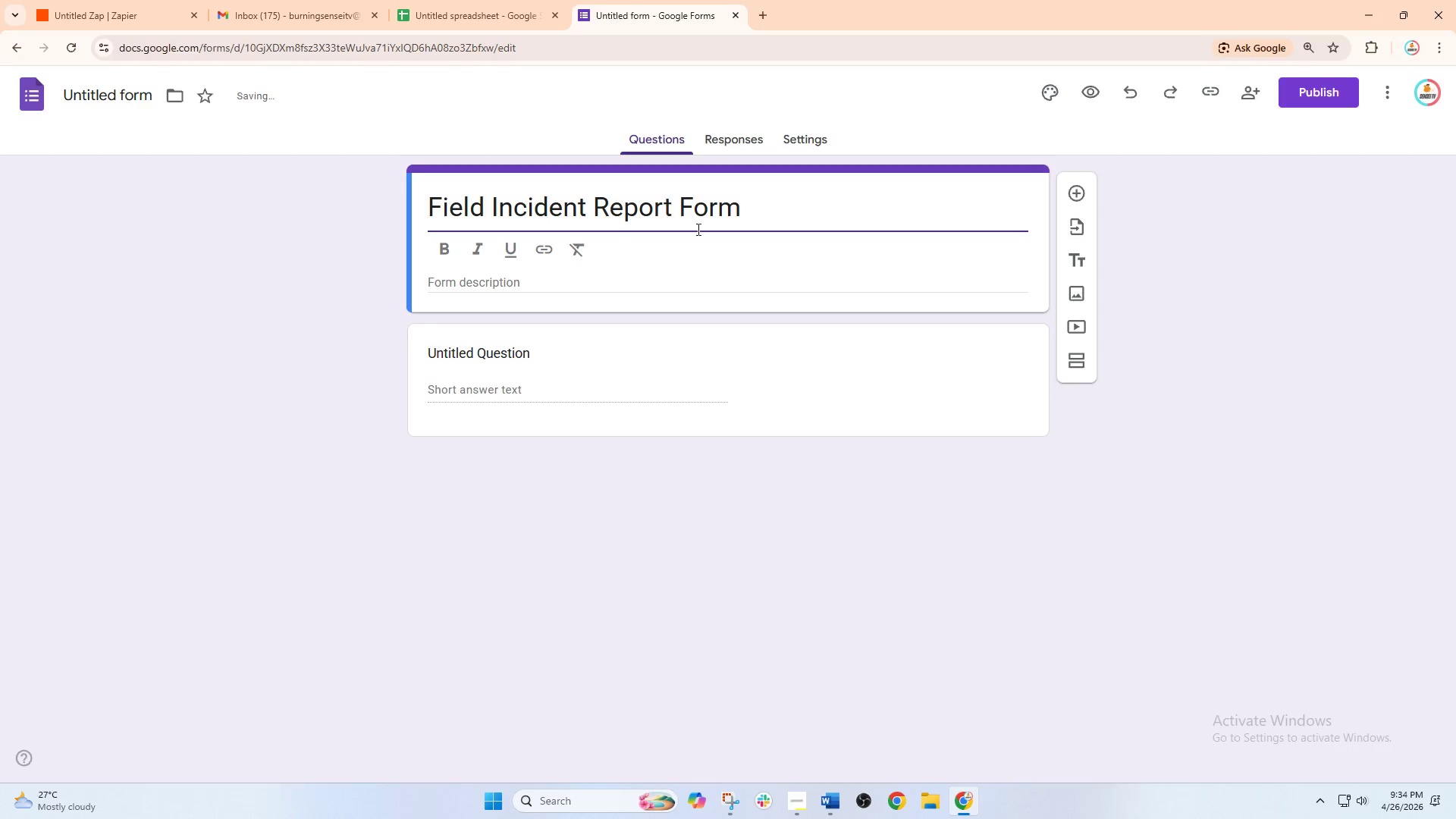 
left_click([963, 425])
 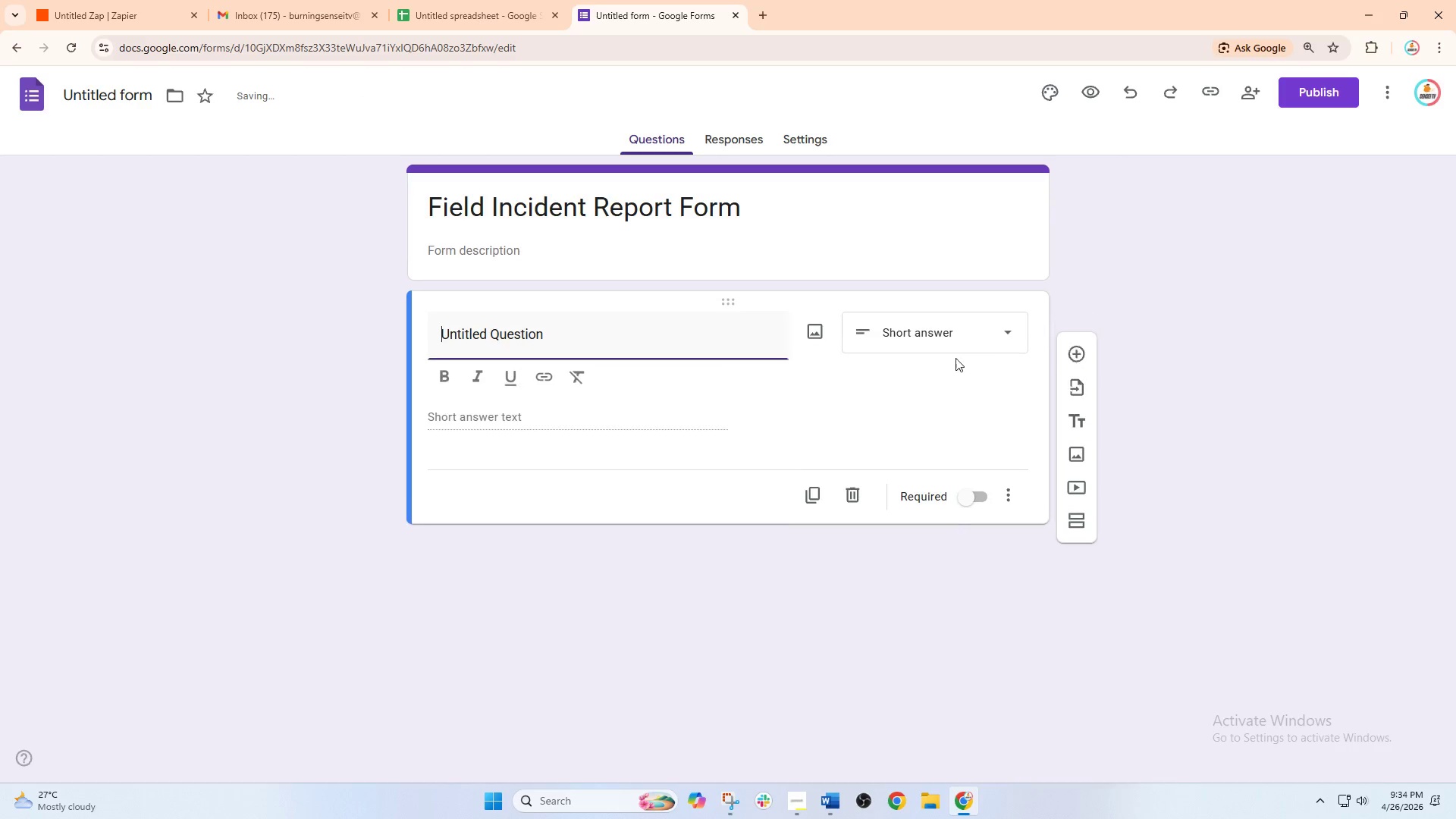 
left_click([956, 347])
 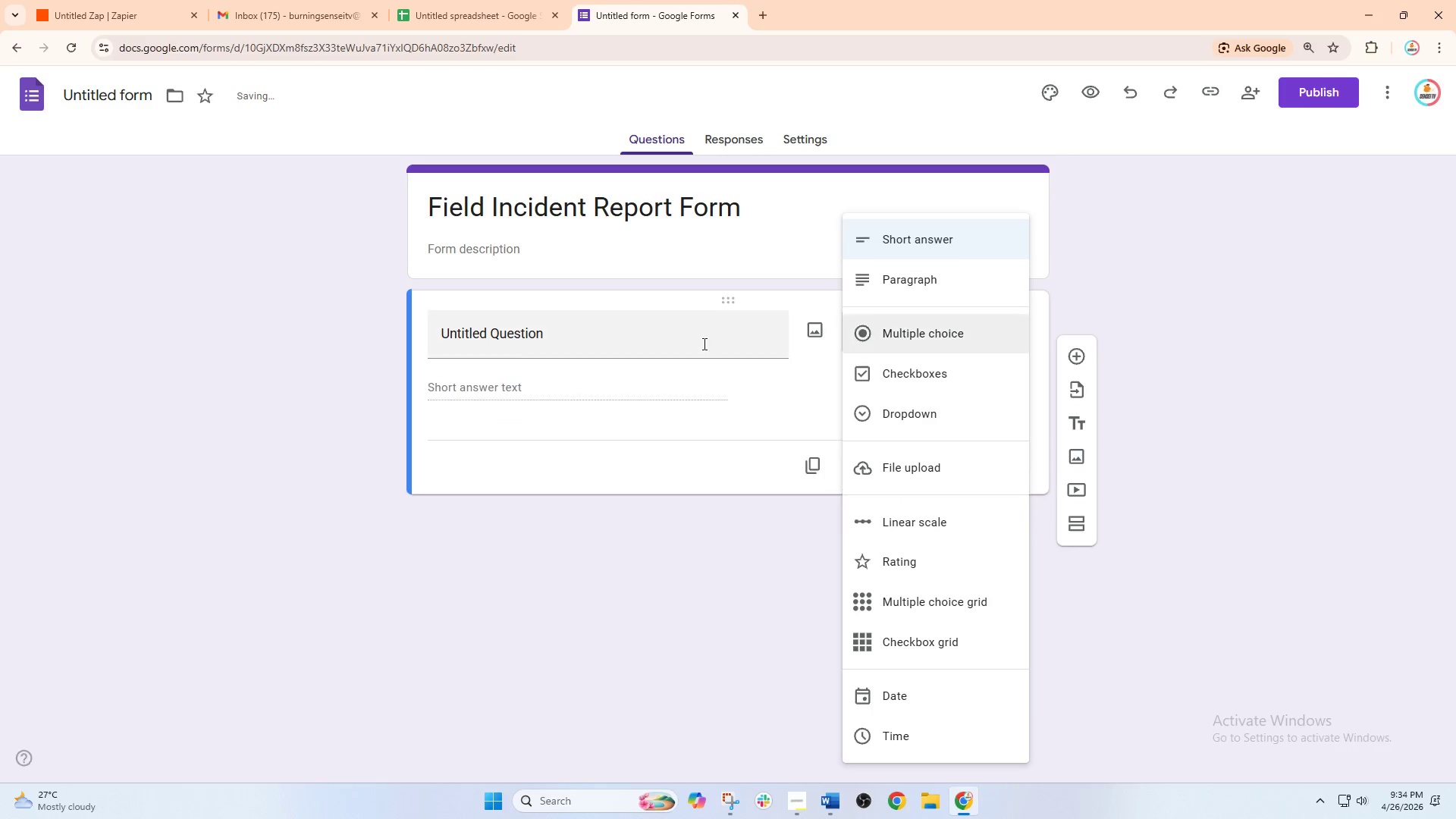 
left_click([638, 332])
 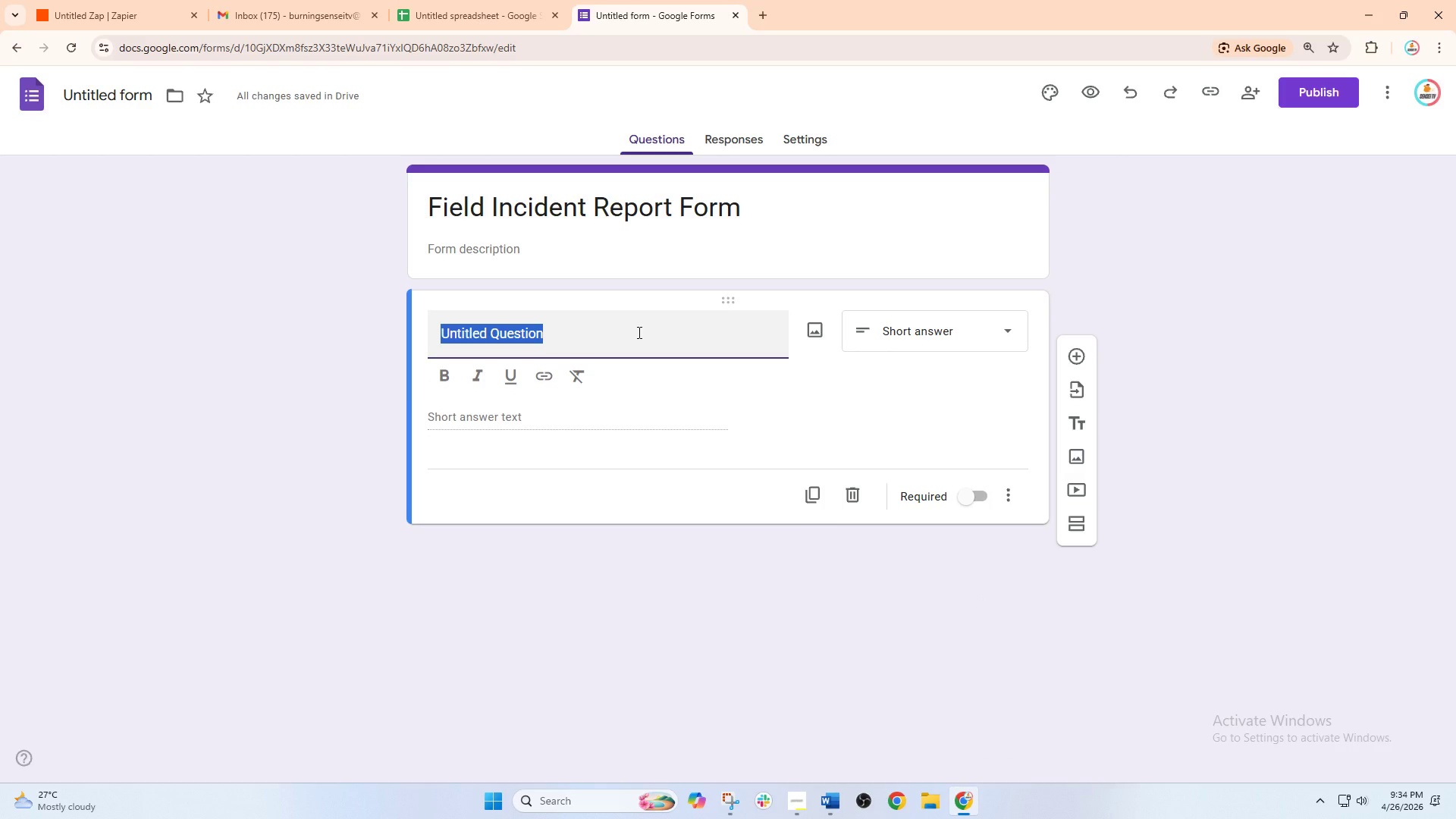 
type(INC)
key(Backspace)
key(Backspace)
type(ncident ID)
 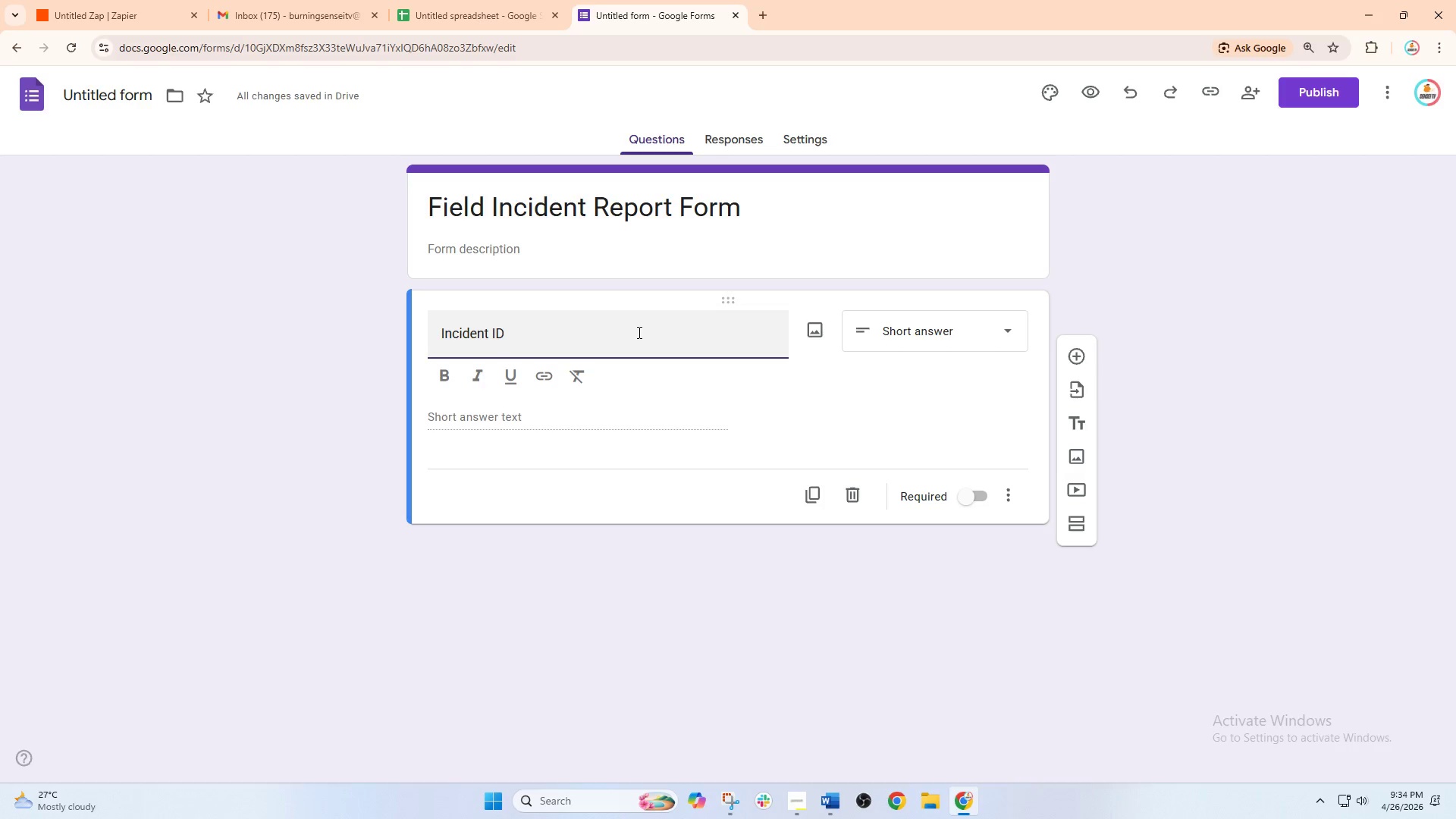 
wait(5.56)
 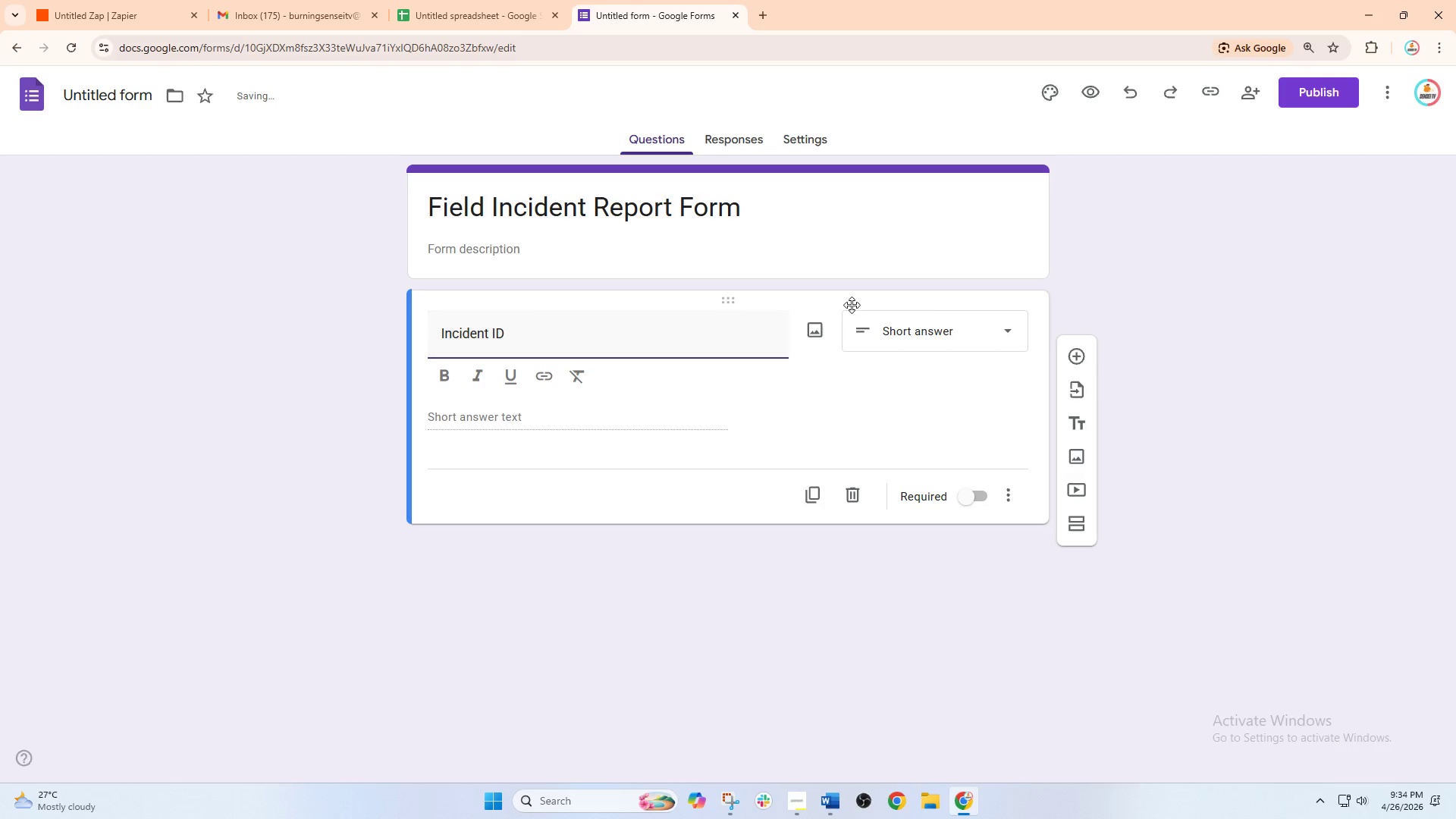 
left_click([822, 492])
 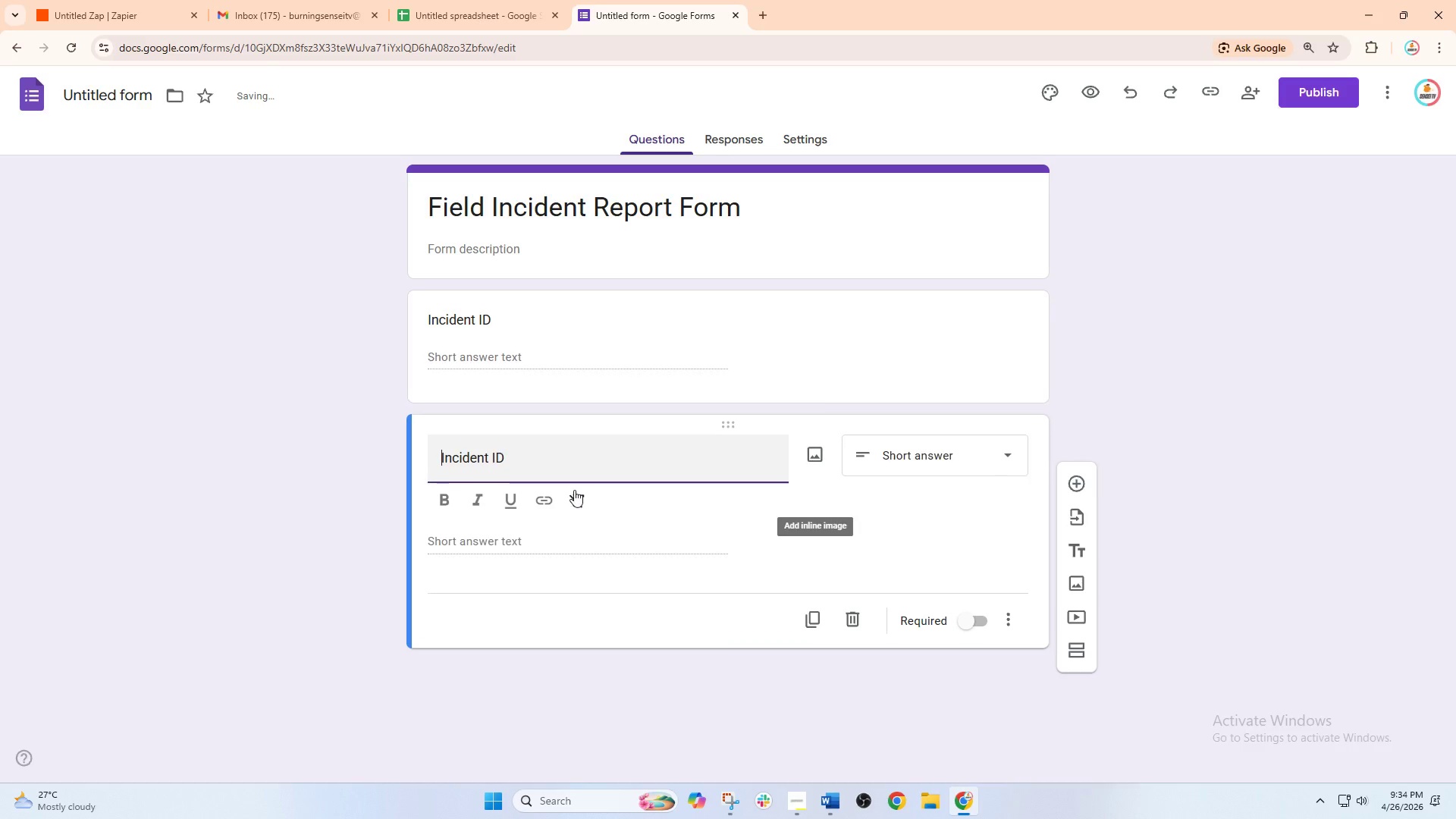 
left_click_drag(start_coordinate=[576, 472], to_coordinate=[378, 446])
 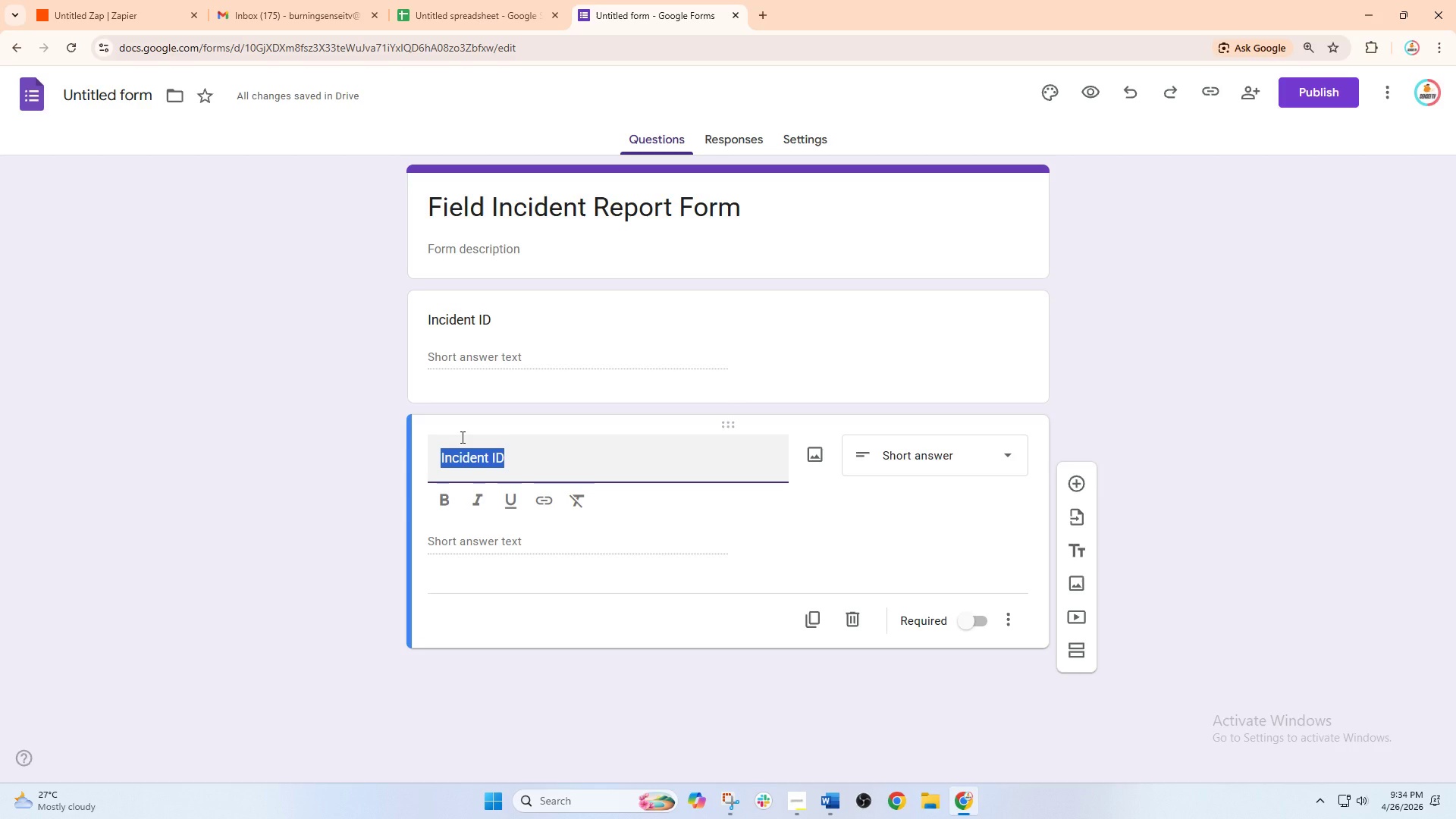 
type(Evenbt)
key(Backspace)
key(Backspace)
key(Backspace)
type(nt Name)
 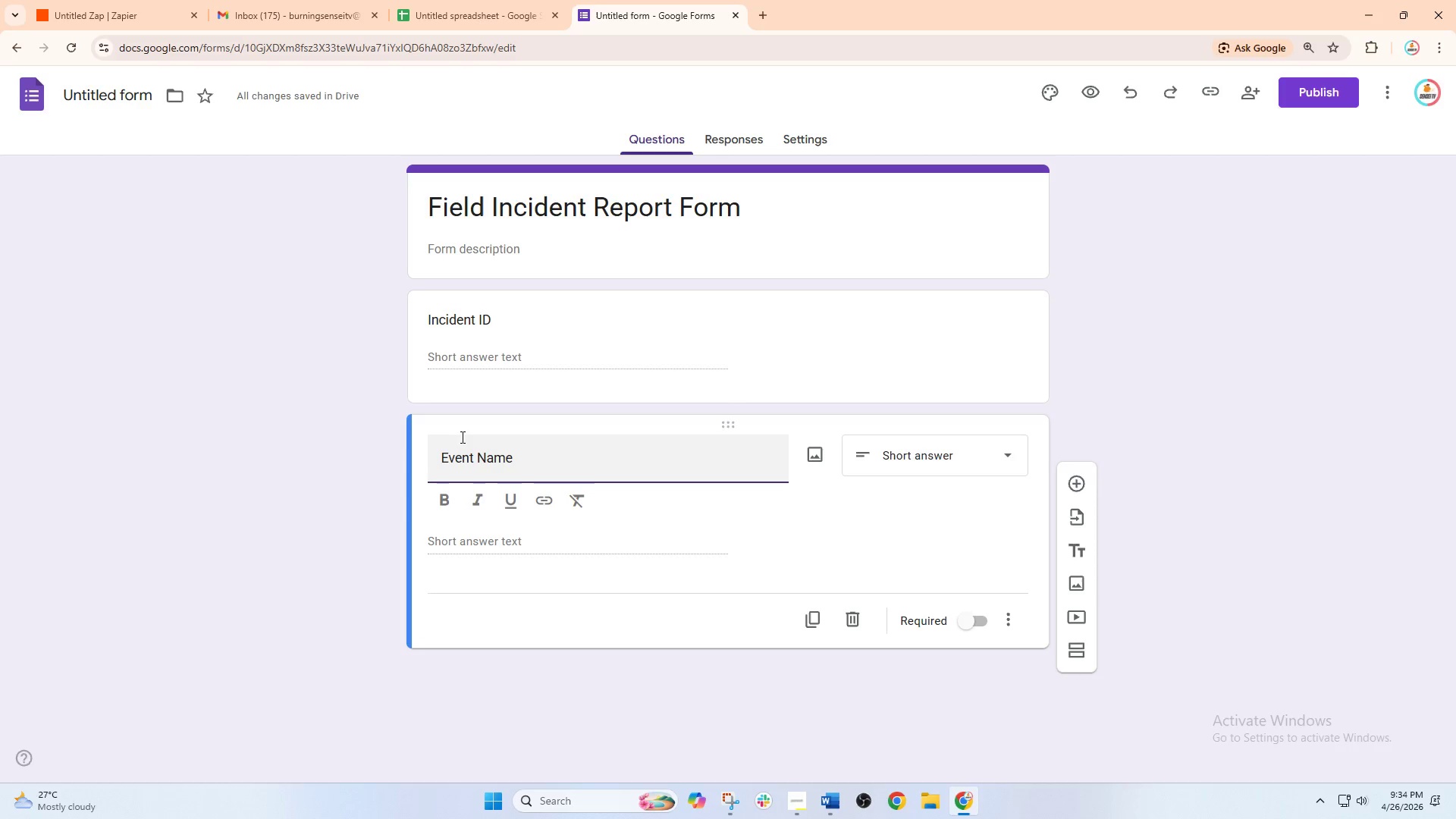 
wait(24.0)
 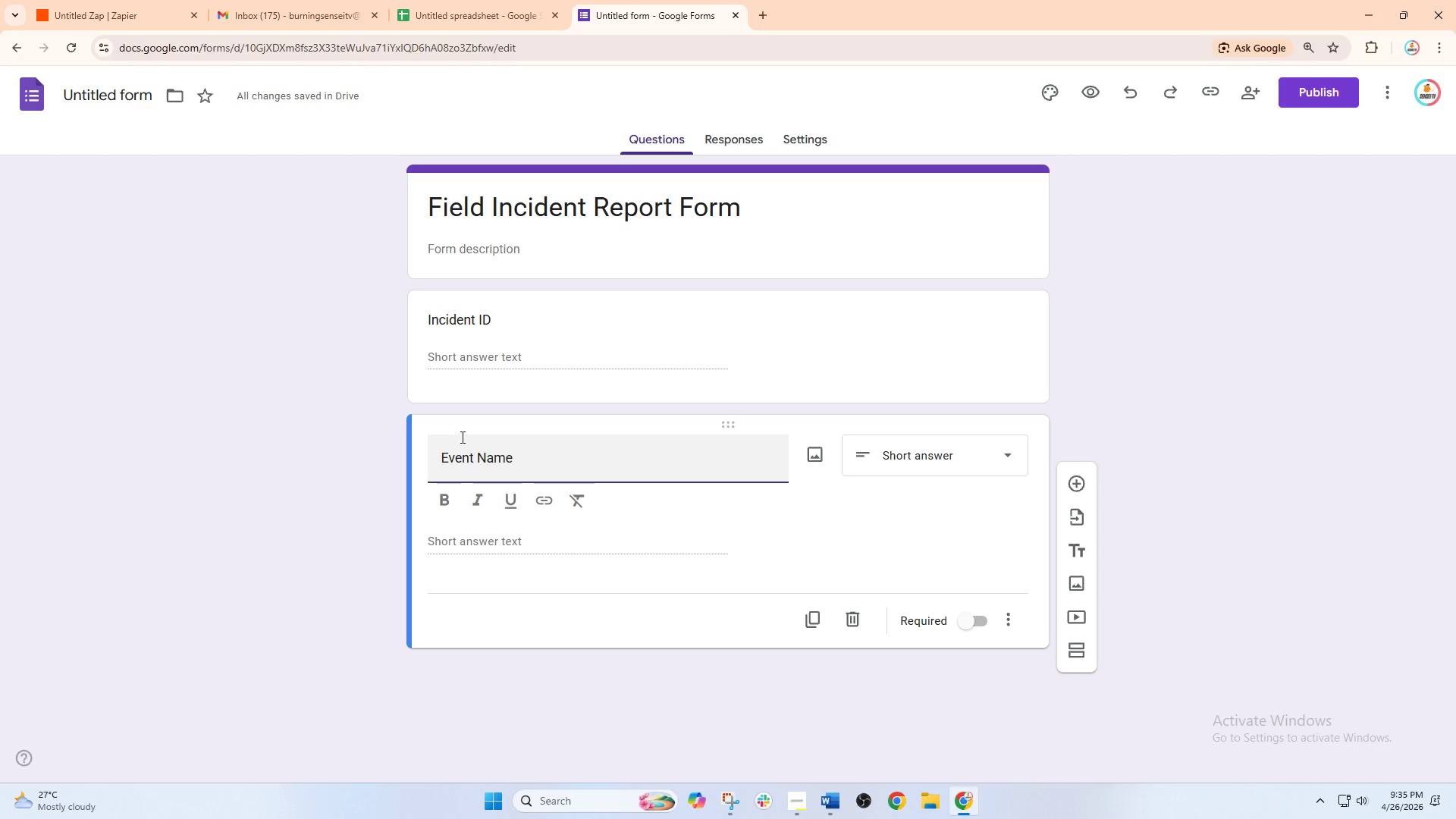 
left_click([823, 629])
 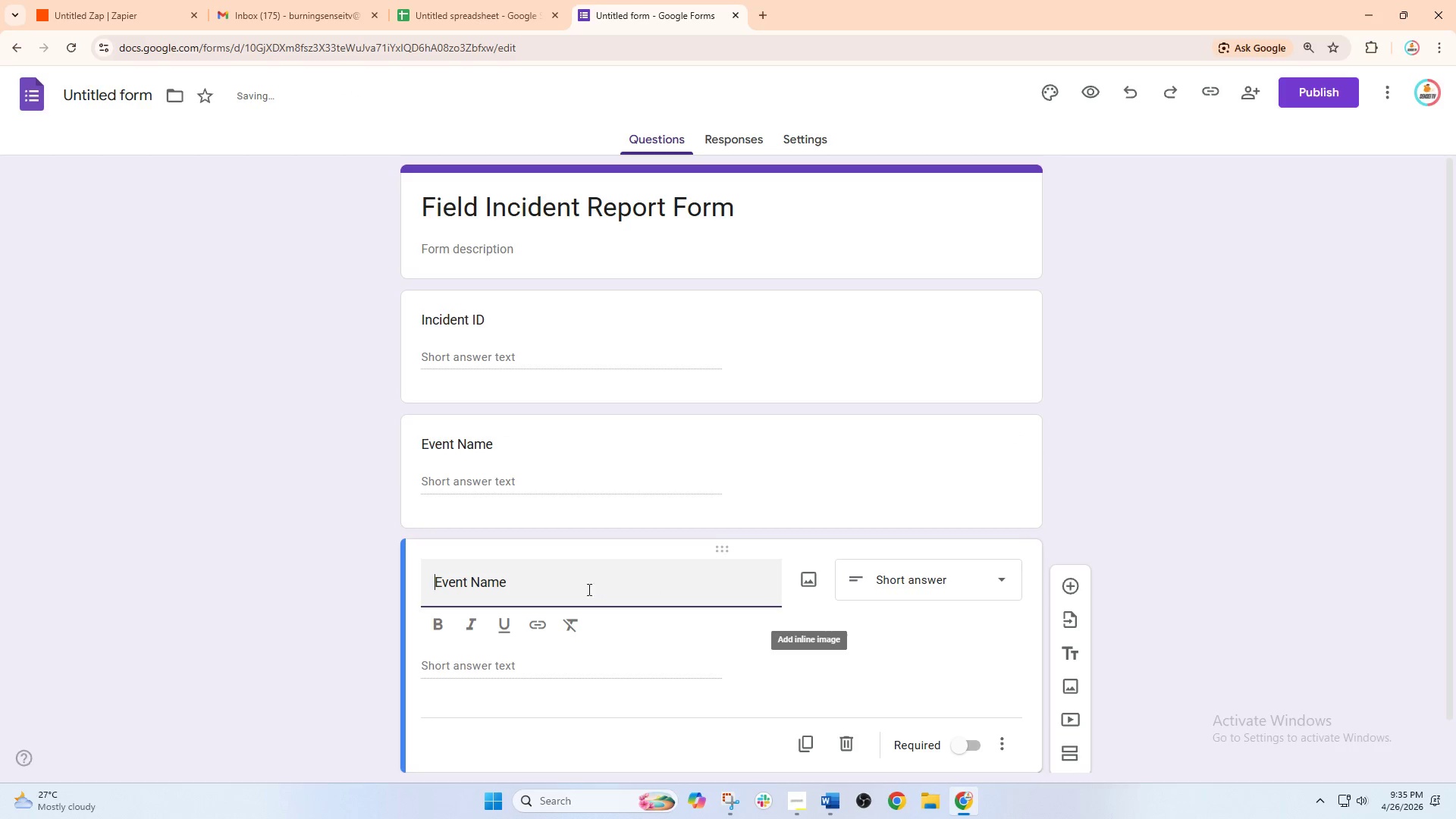 
left_click_drag(start_coordinate=[588, 579], to_coordinate=[348, 578])
 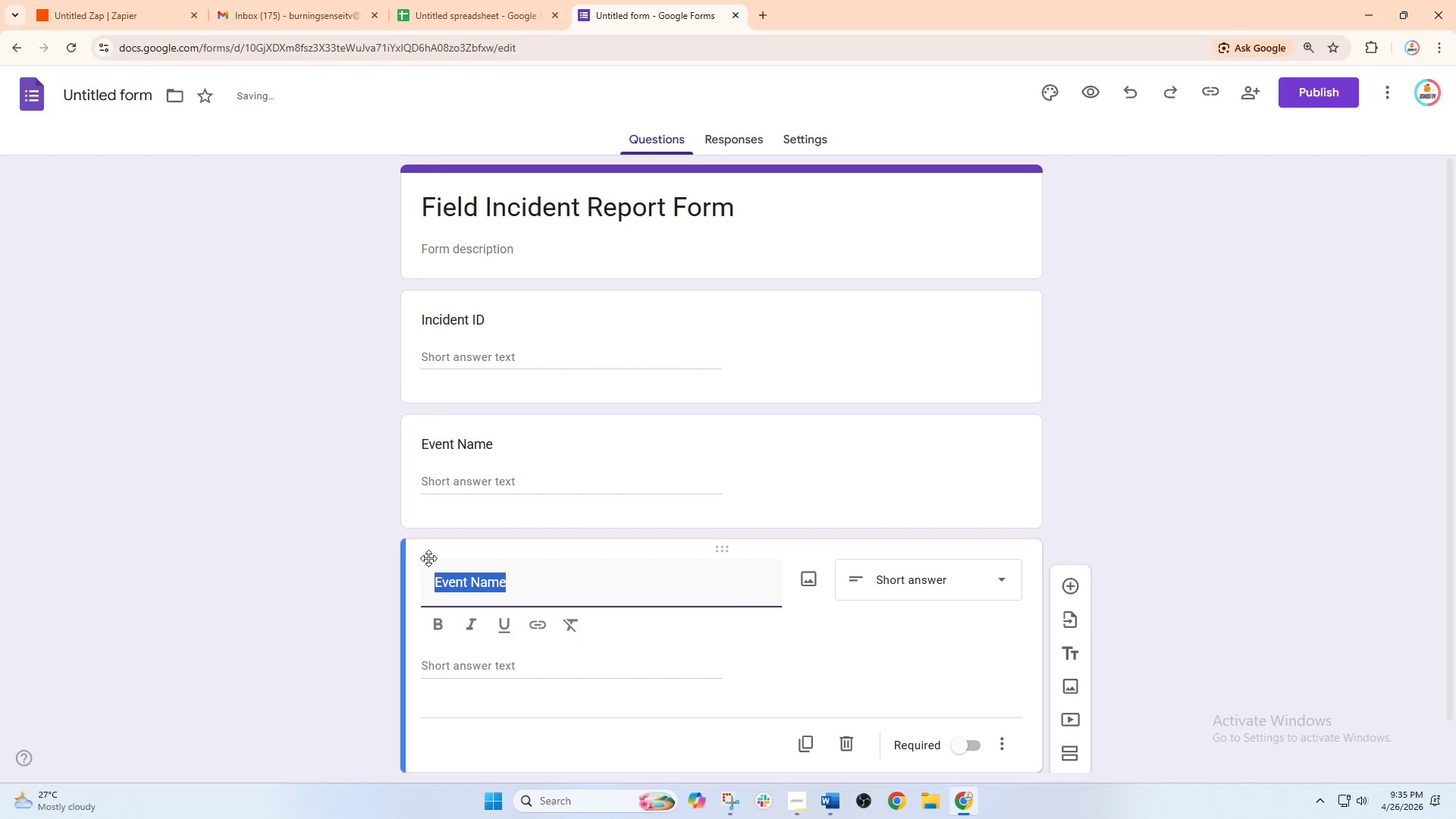 
type(Incident Type)
 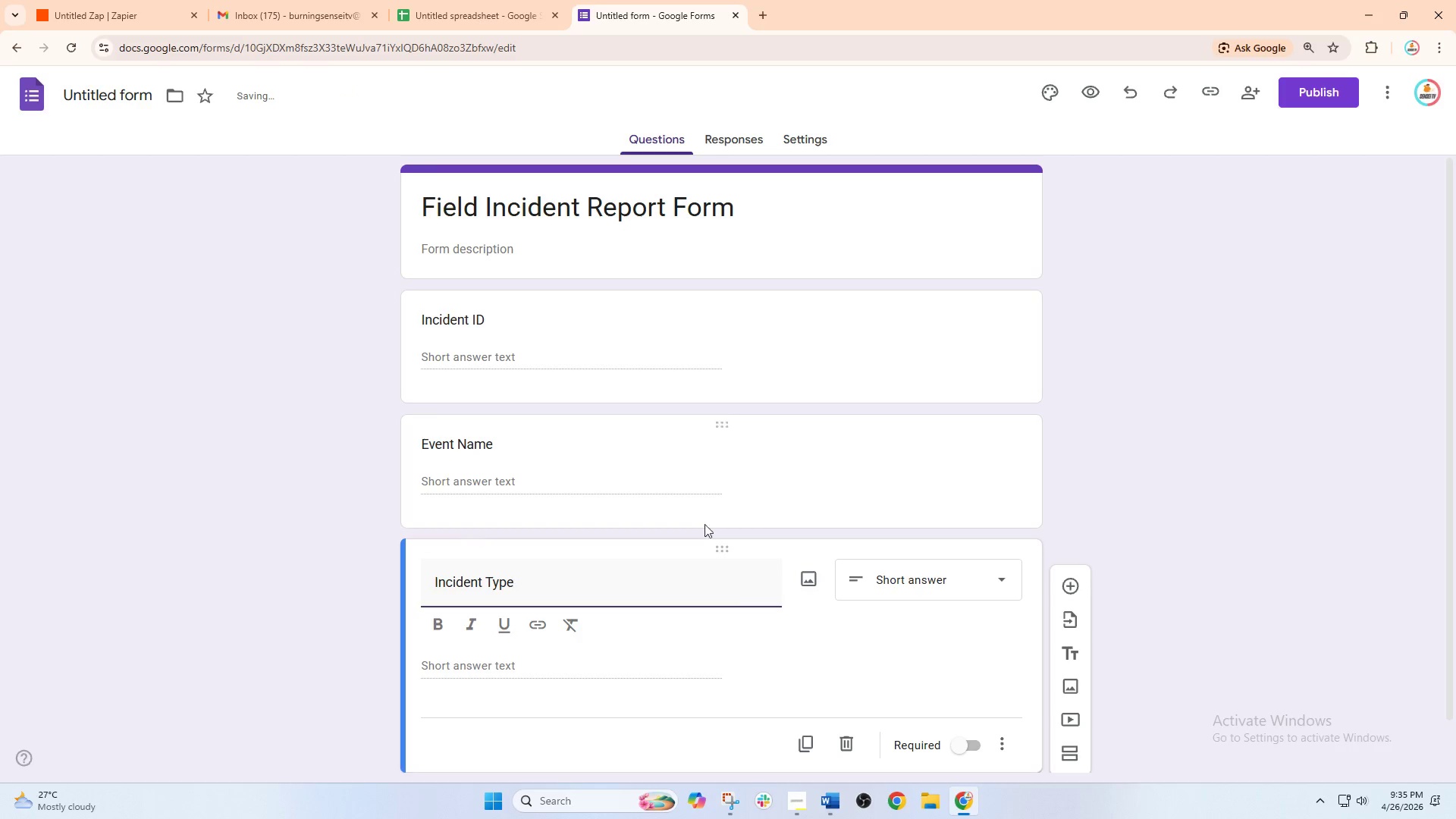 
left_click([901, 584])
 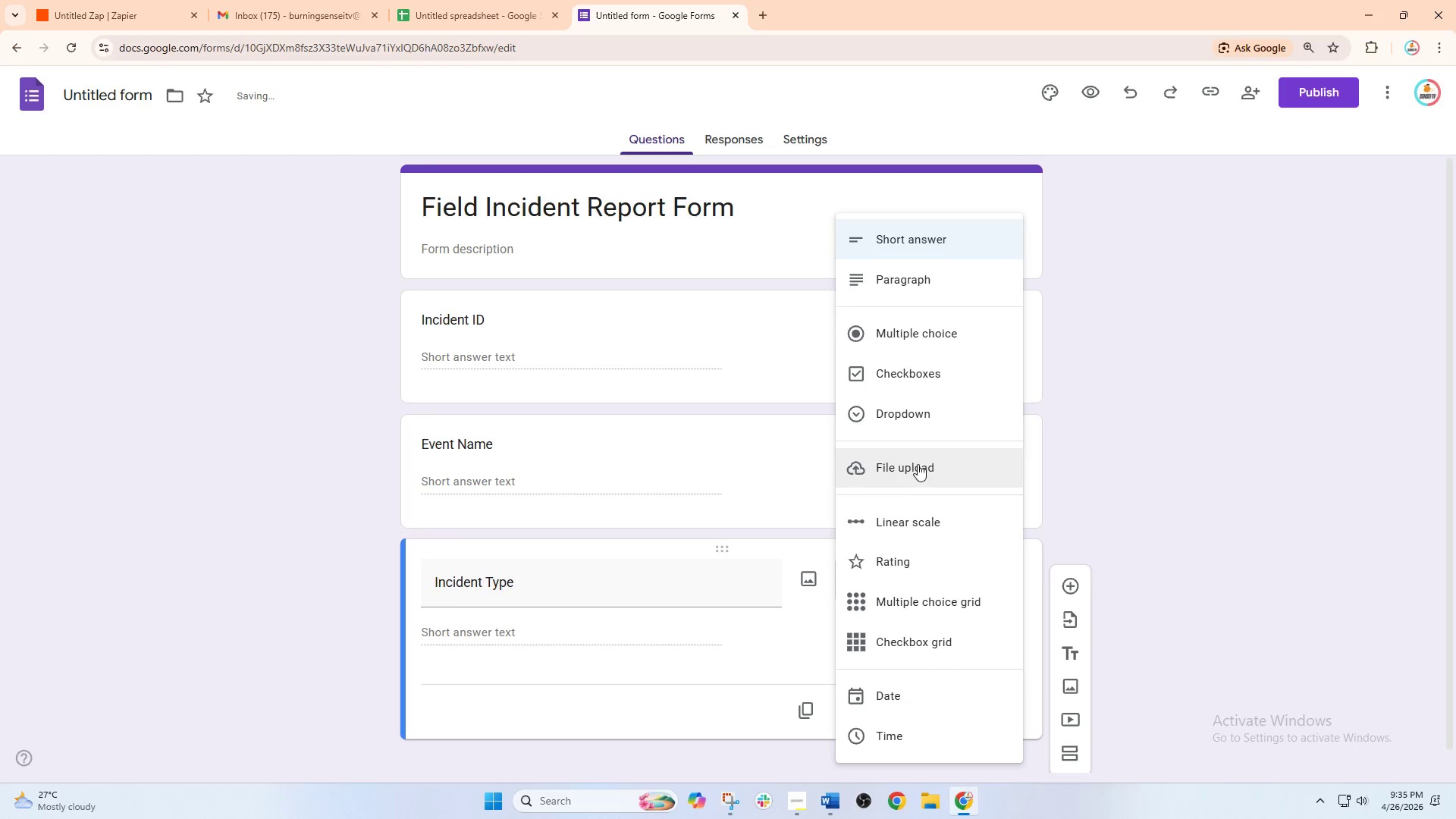 
left_click([918, 424])
 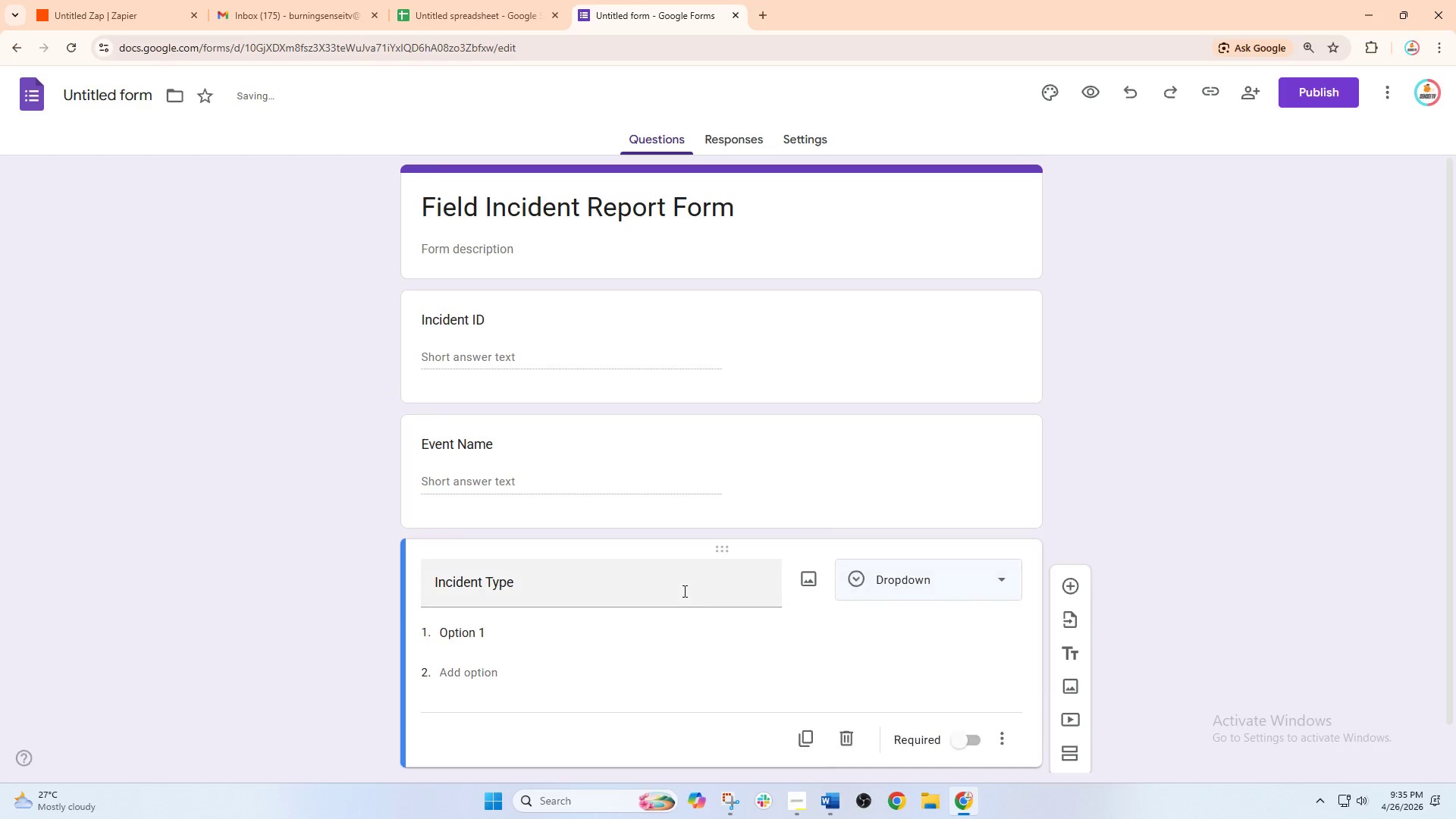 
scroll: coordinate [683, 591], scroll_direction: down, amount: 4.0
 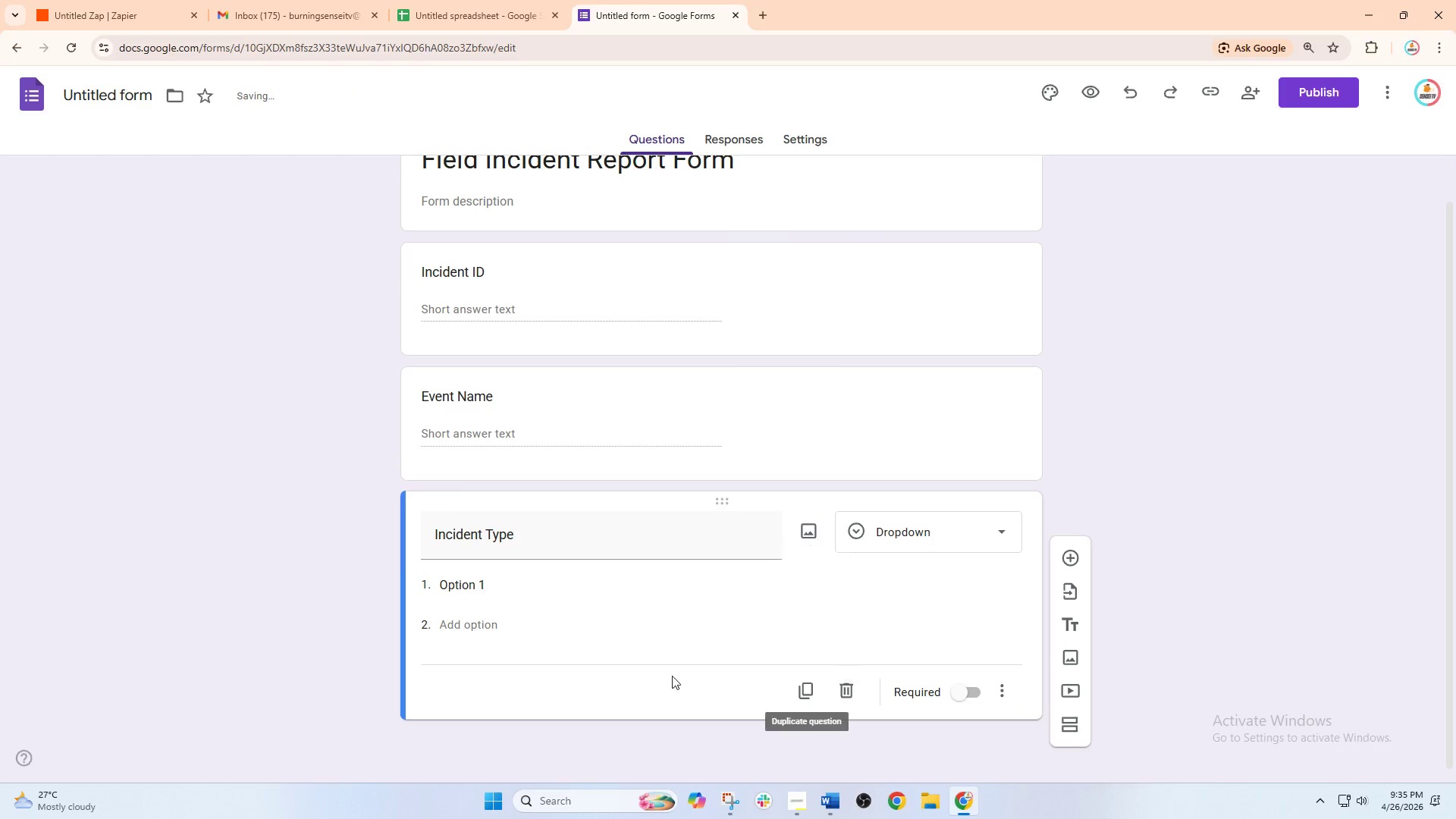 
left_click([504, 589])
 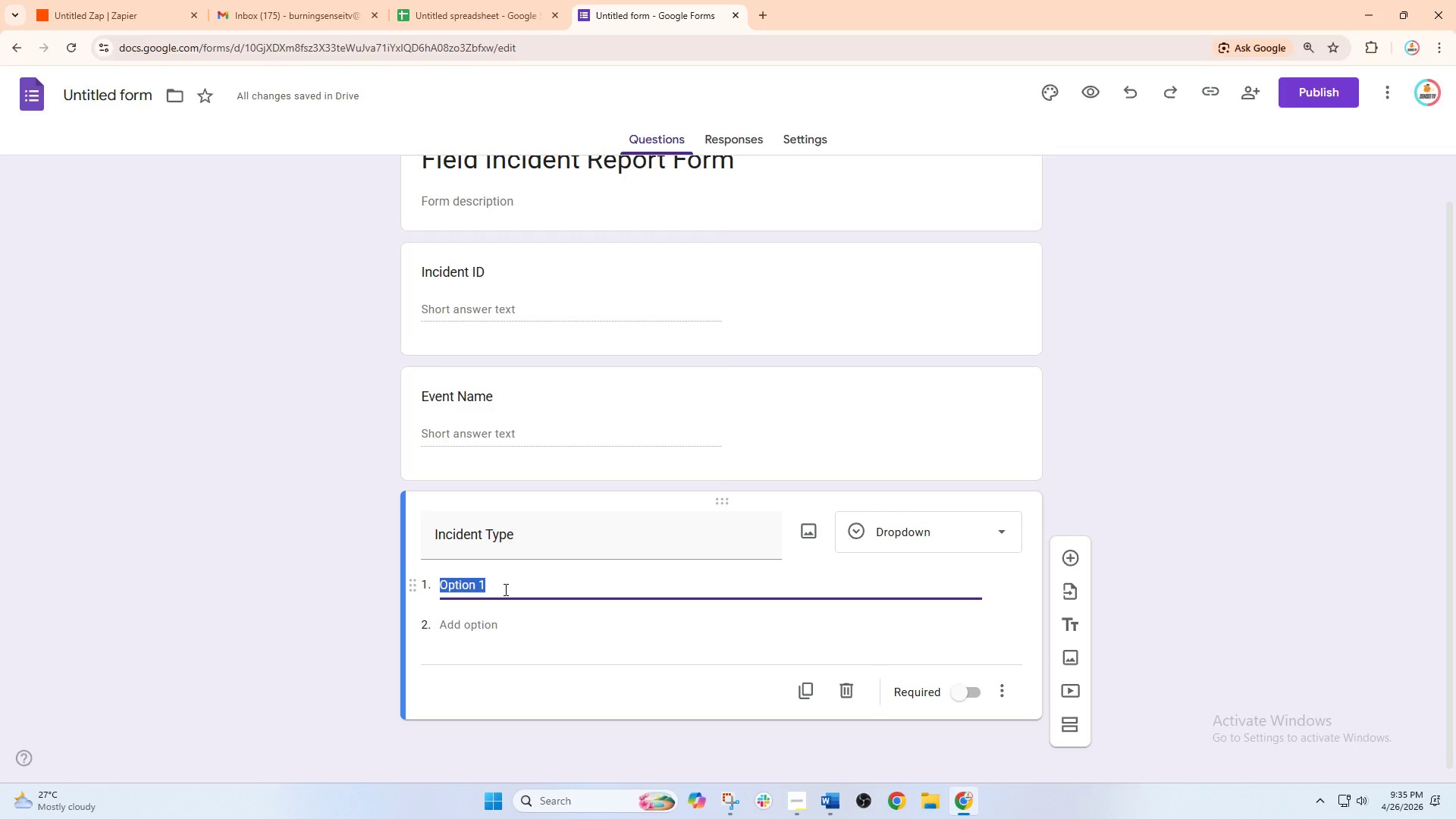 
type(Perons)
key(Backspace)
key(Backspace)
key(Backspace)
type(sonal Injury)
 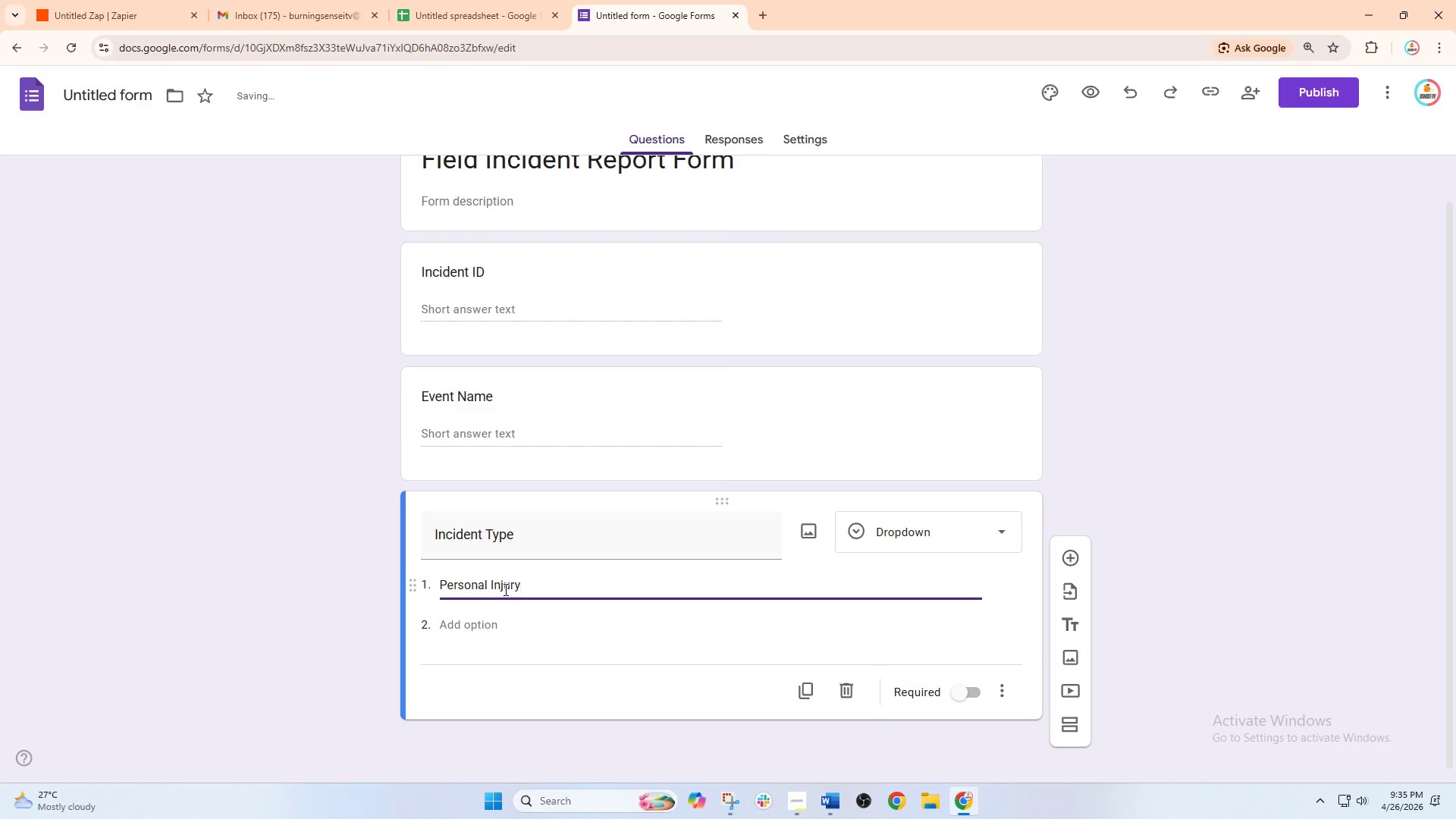 
wait(12.08)
 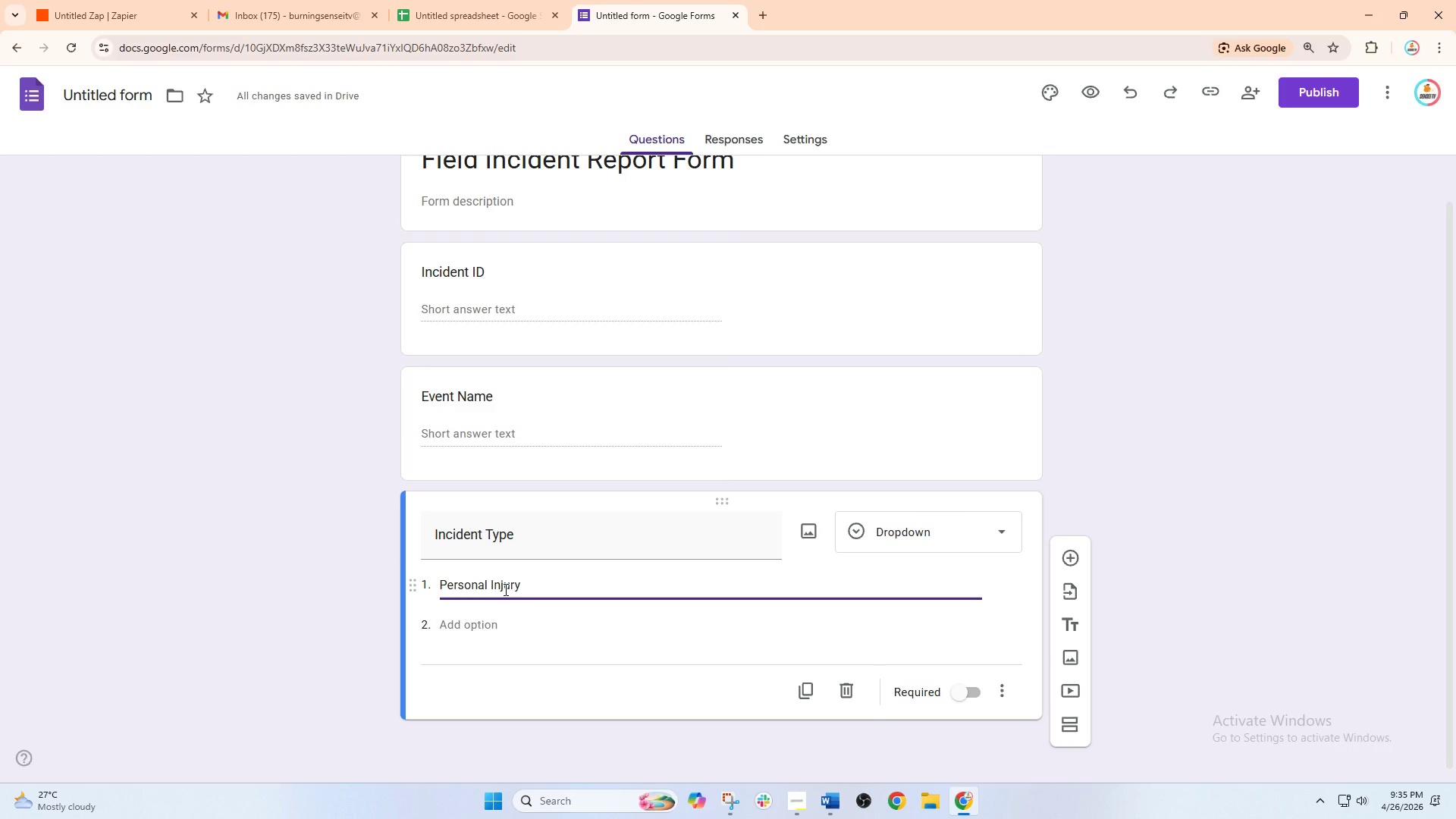 
double_click([469, 624])
 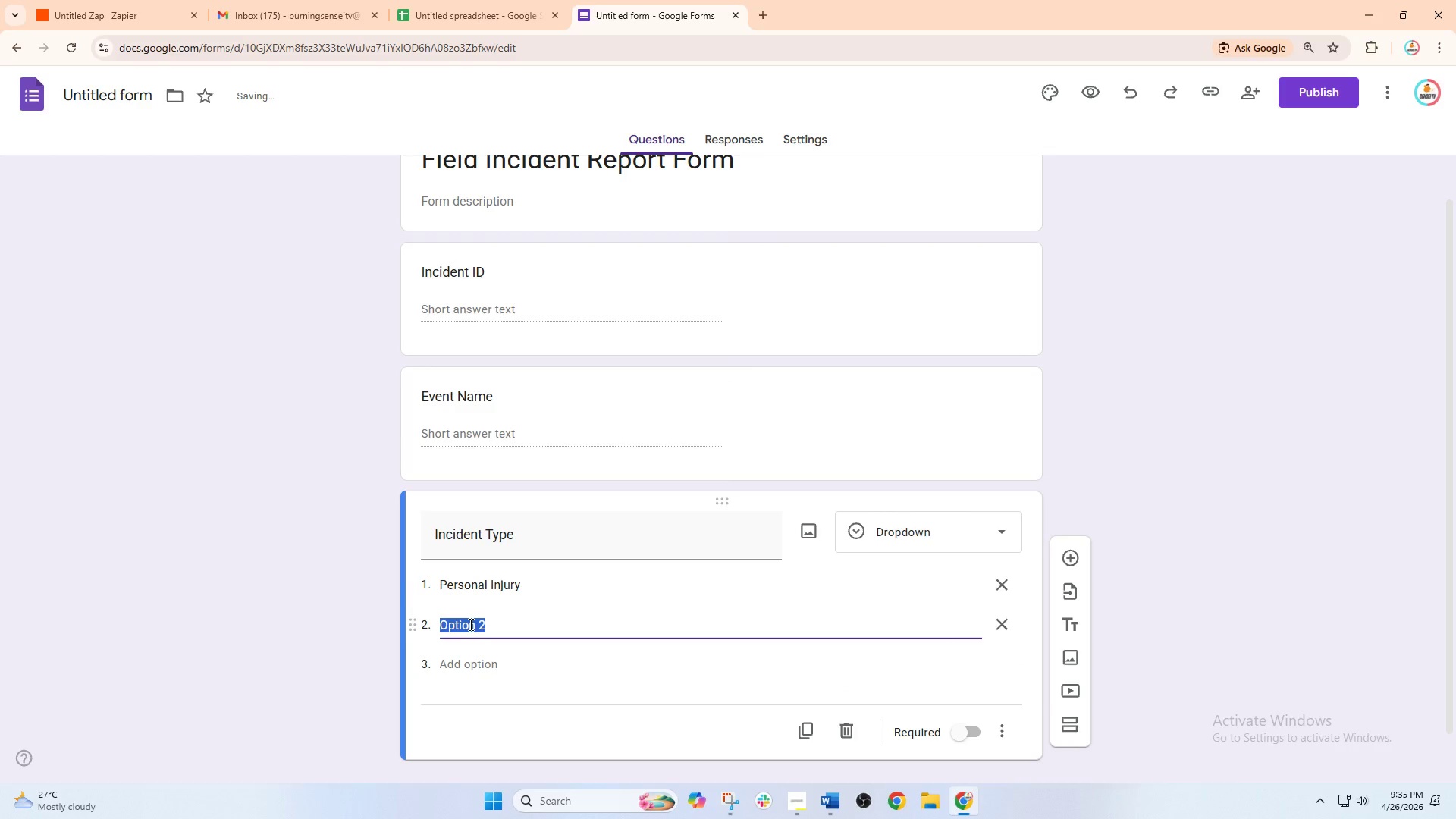 
type(Po)
key(Backspace)
type(e)
key(Backspace)
type(roperty Damage)
 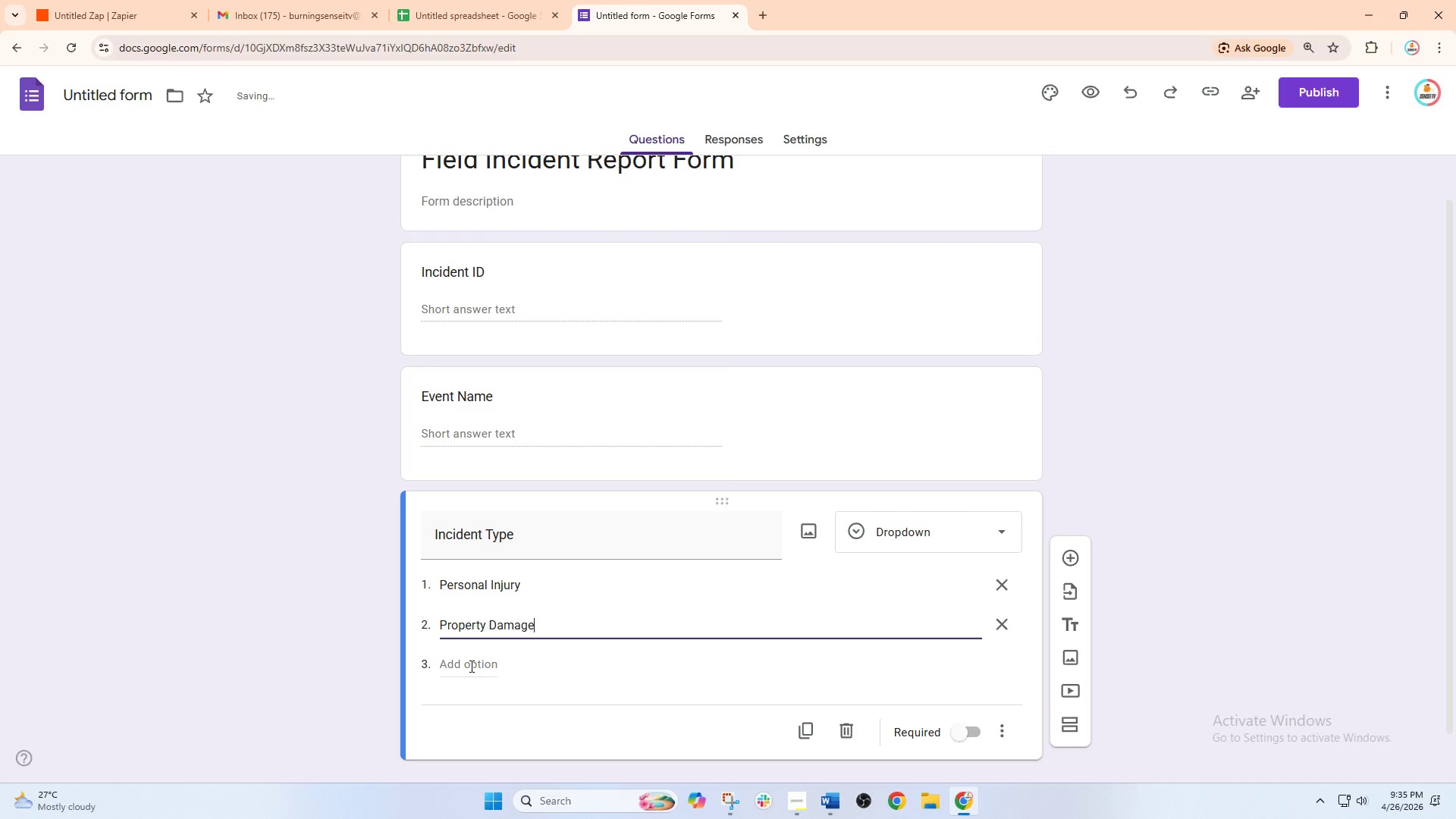 
left_click([504, 670])
 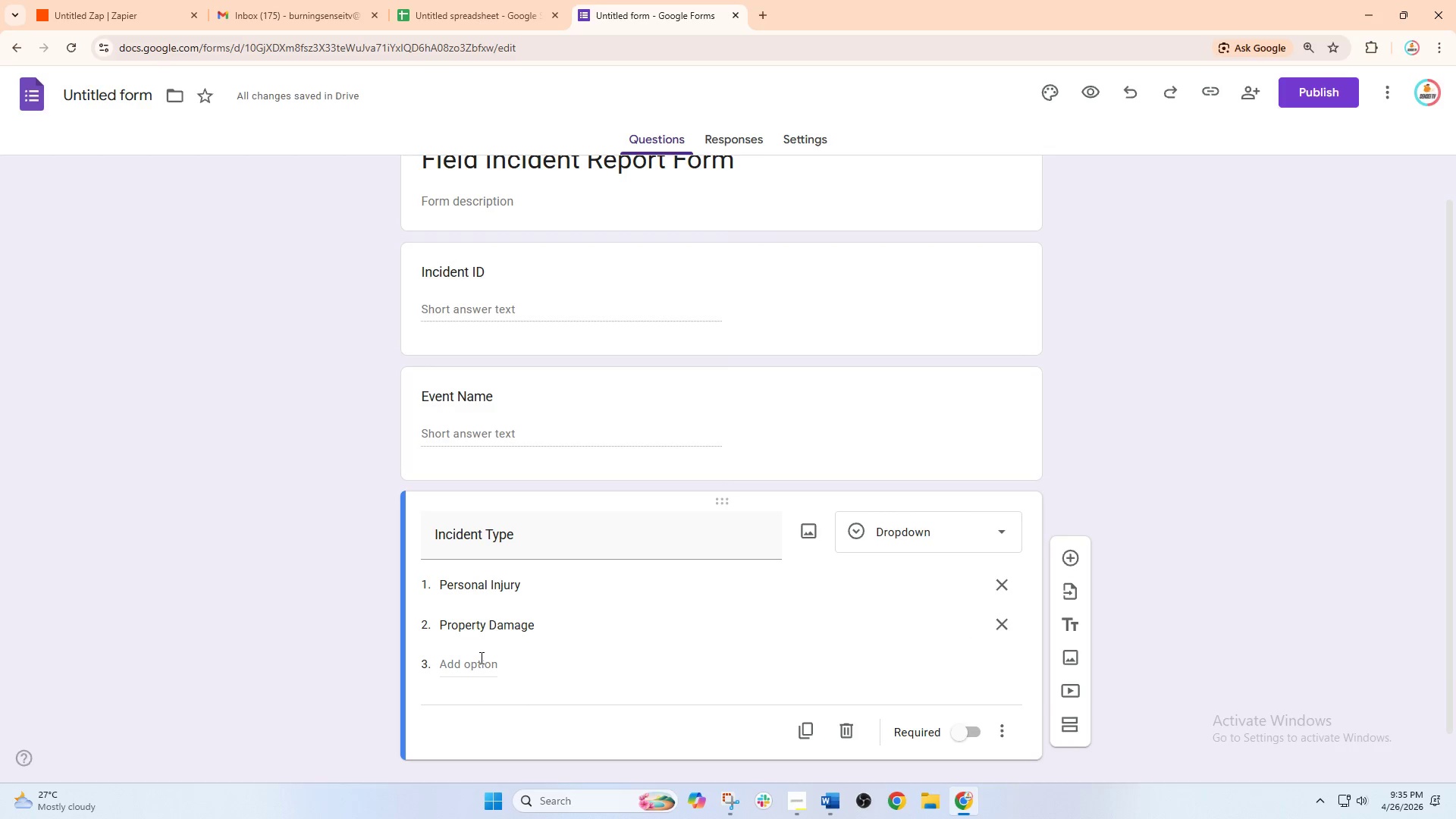 
left_click([480, 657])
 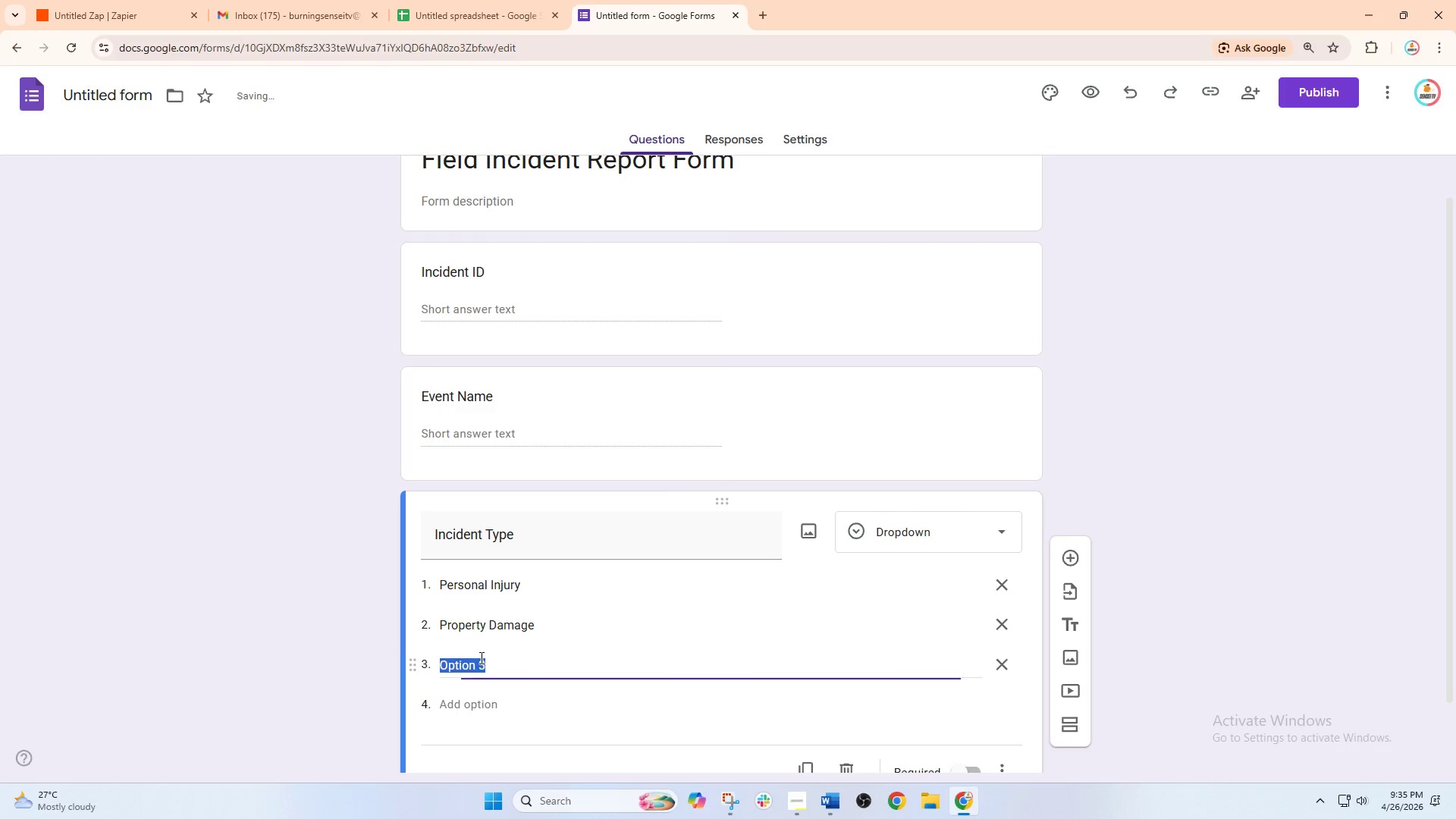 
type(Genera;l)
key(Backspace)
type( Liability)
 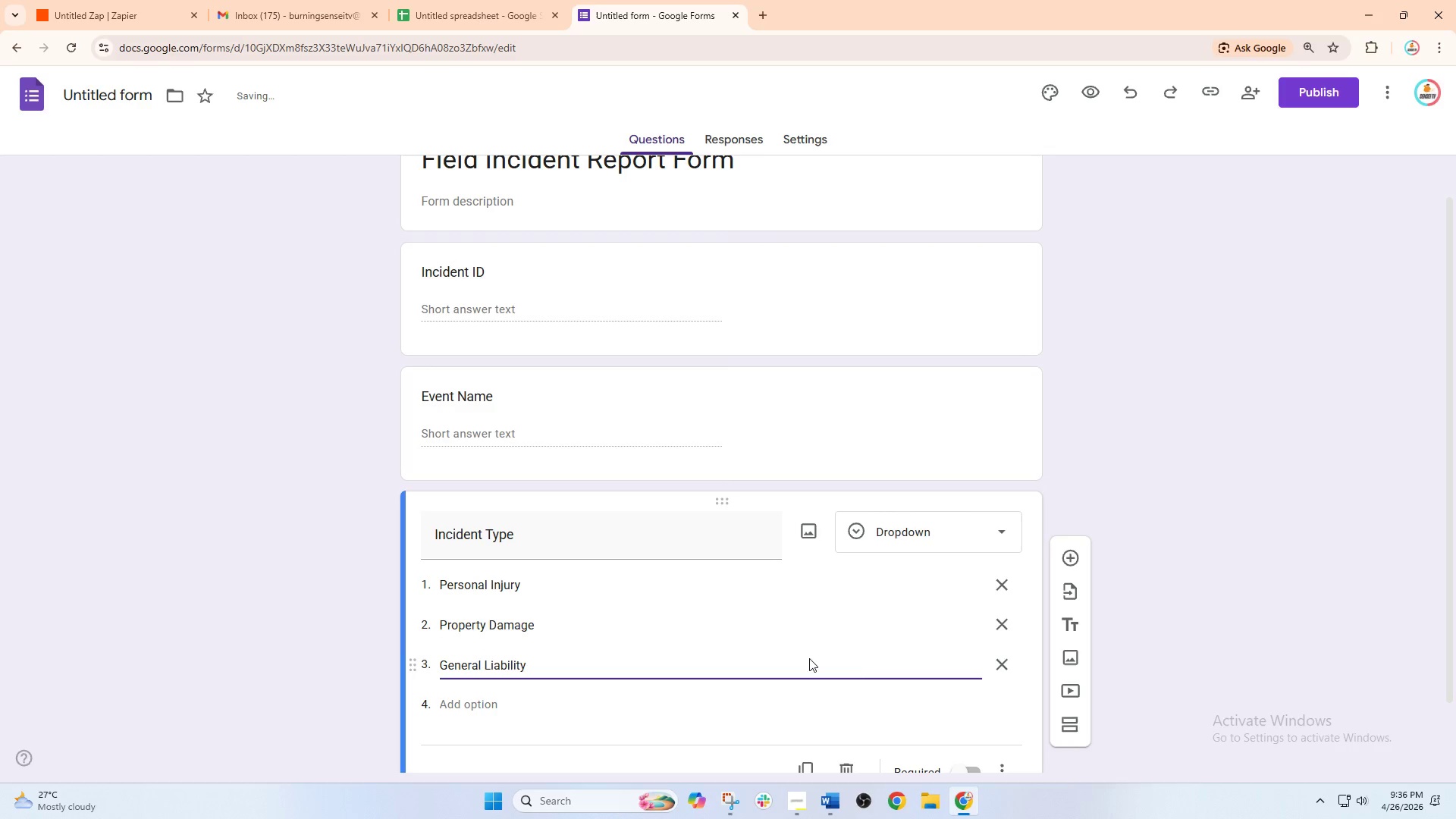 
scroll: coordinate [929, 604], scroll_direction: down, amount: 3.0
 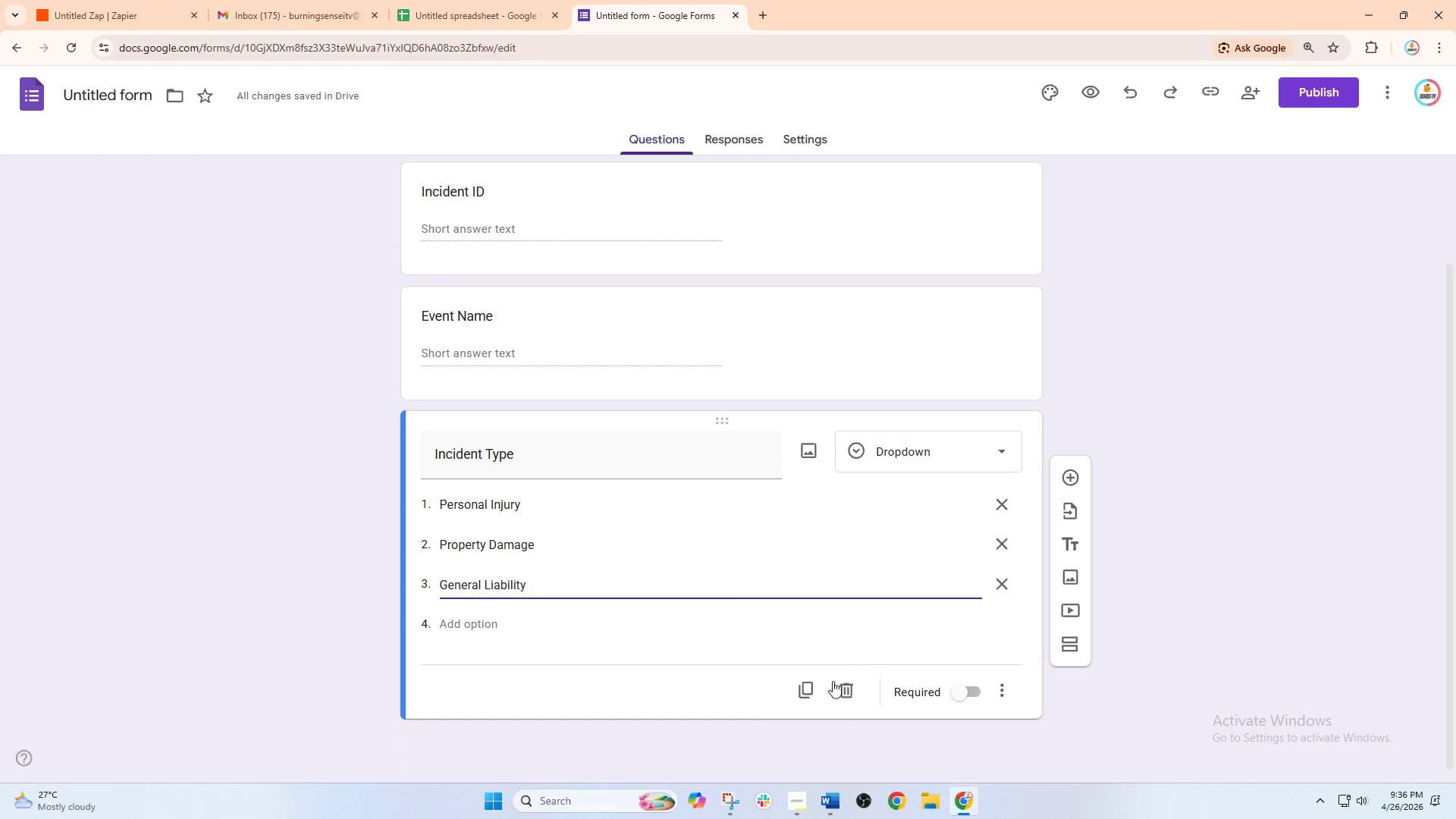 
left_click([789, 689])
 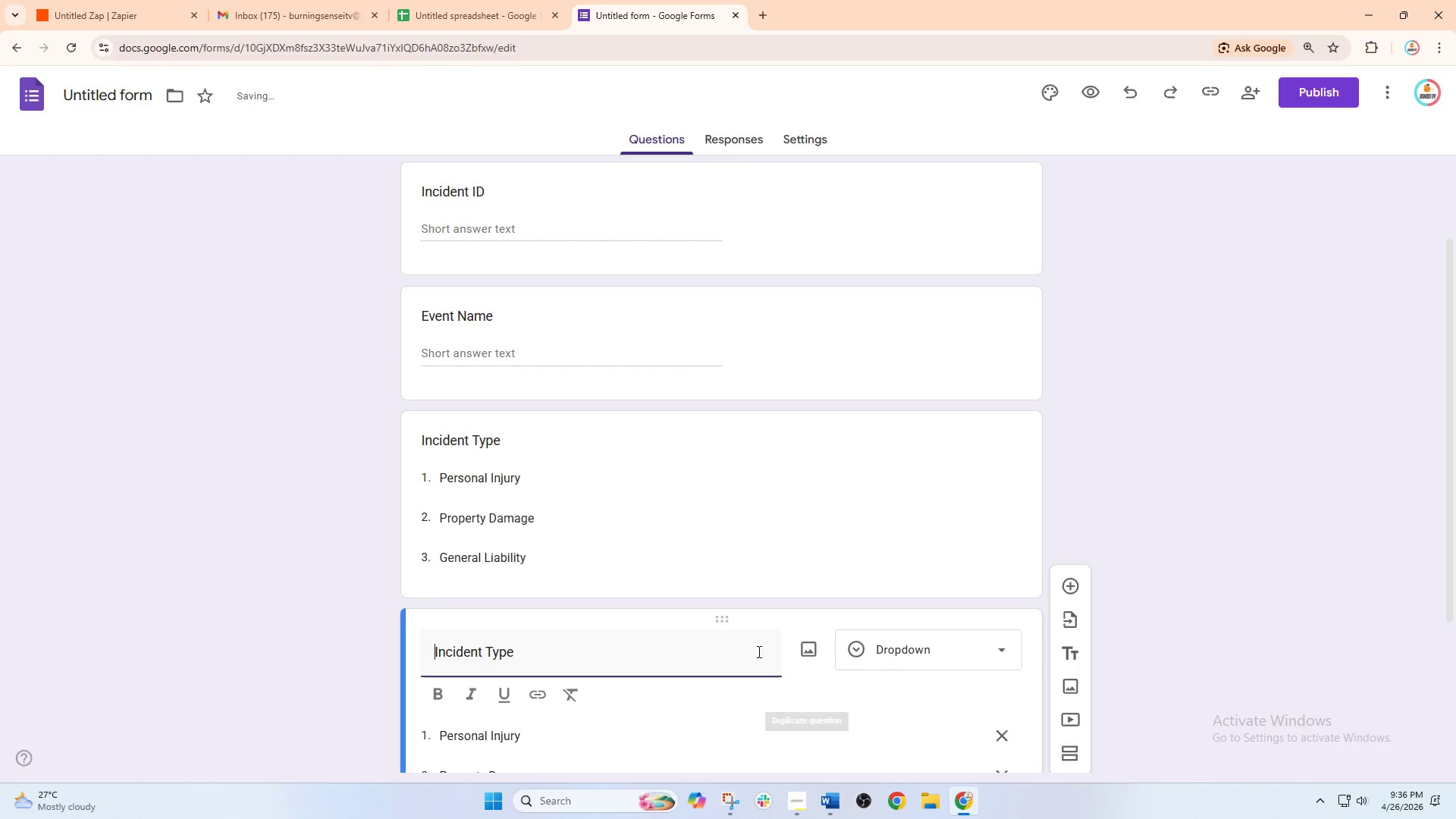 
scroll: coordinate [719, 638], scroll_direction: down, amount: 2.0
 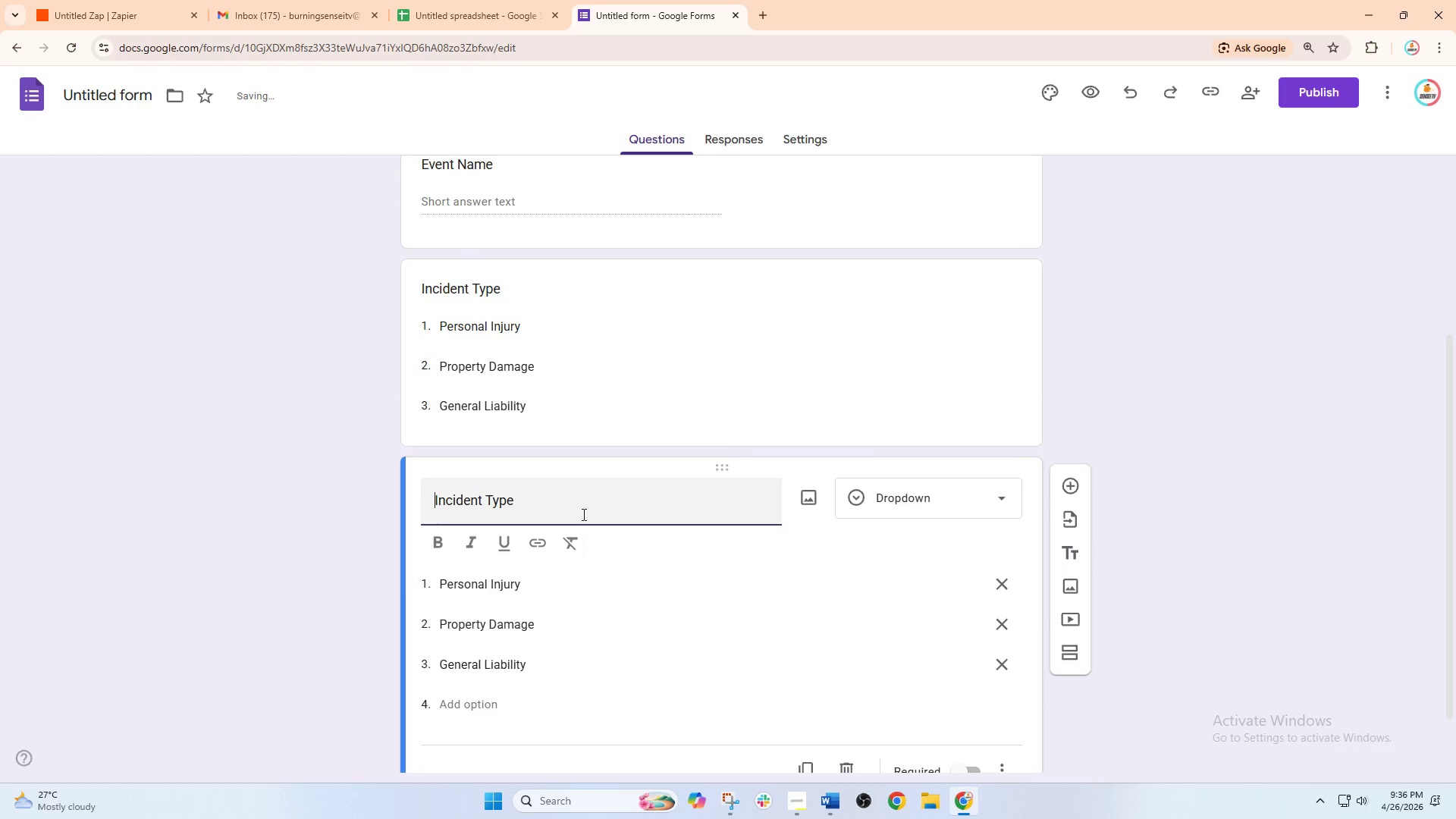 
left_click_drag(start_coordinate=[574, 510], to_coordinate=[350, 507])
 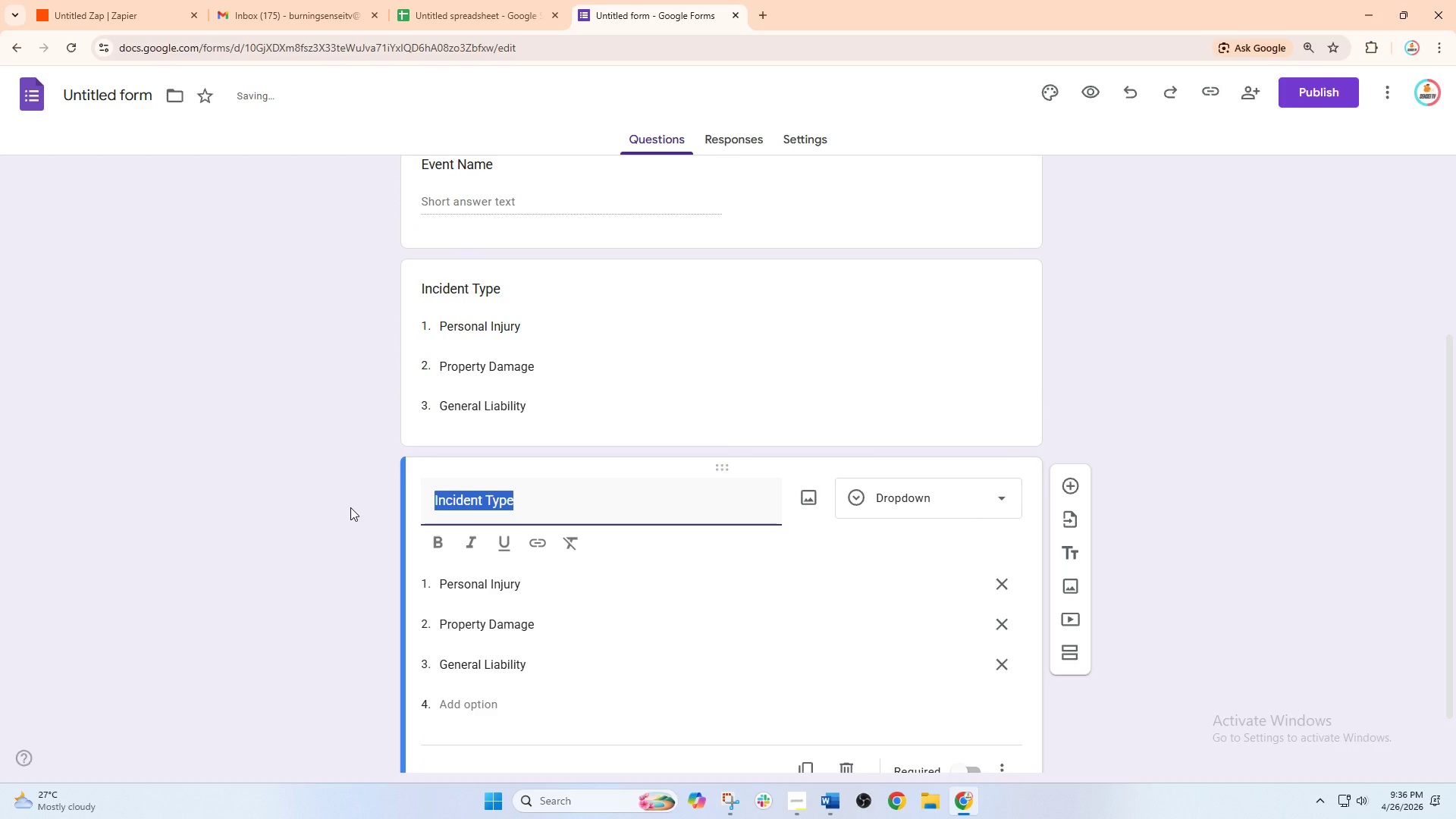 
type(Sevue)
key(Backspace)
key(Backspace)
type(erity)
 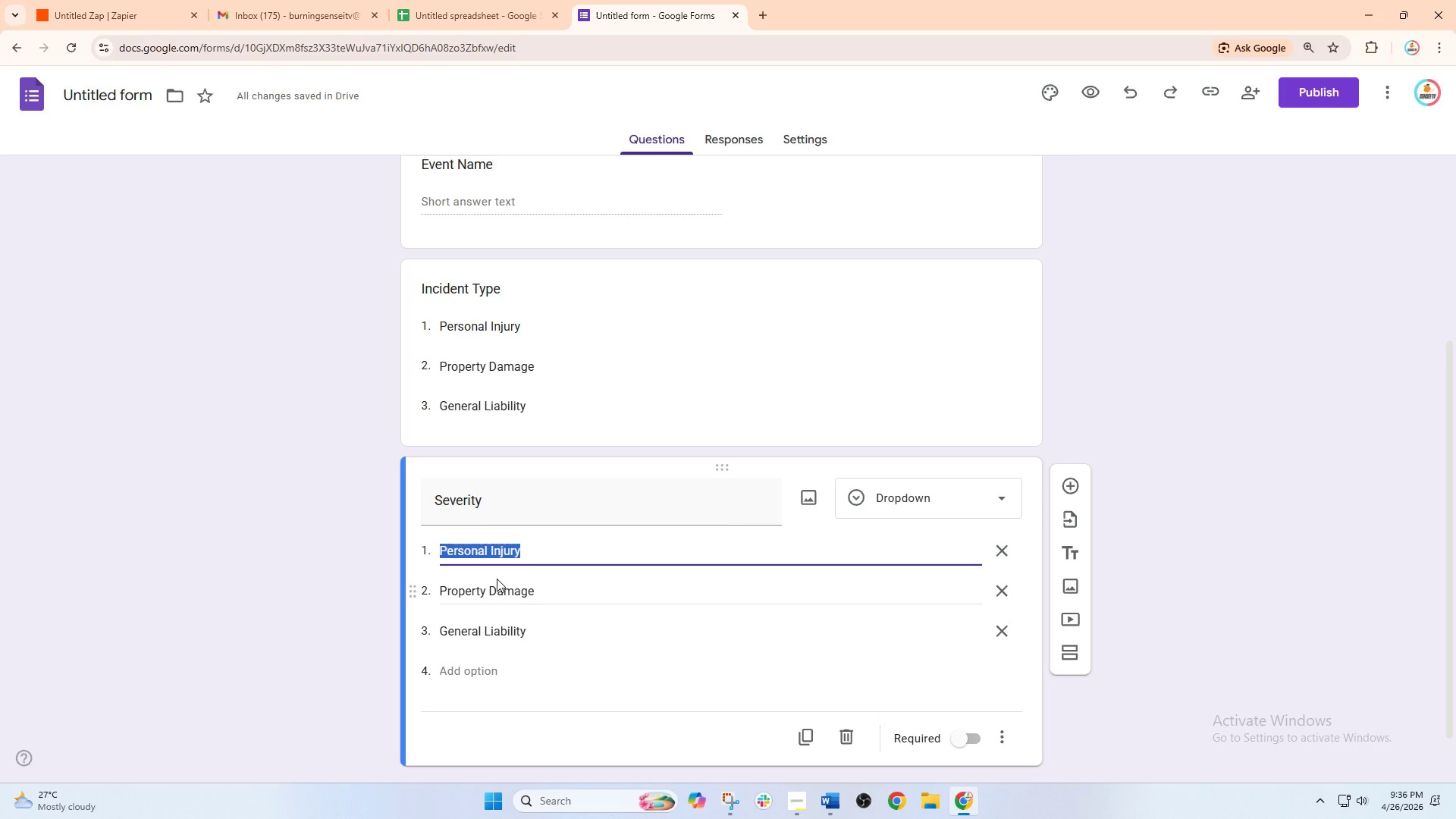 
type(Low)
 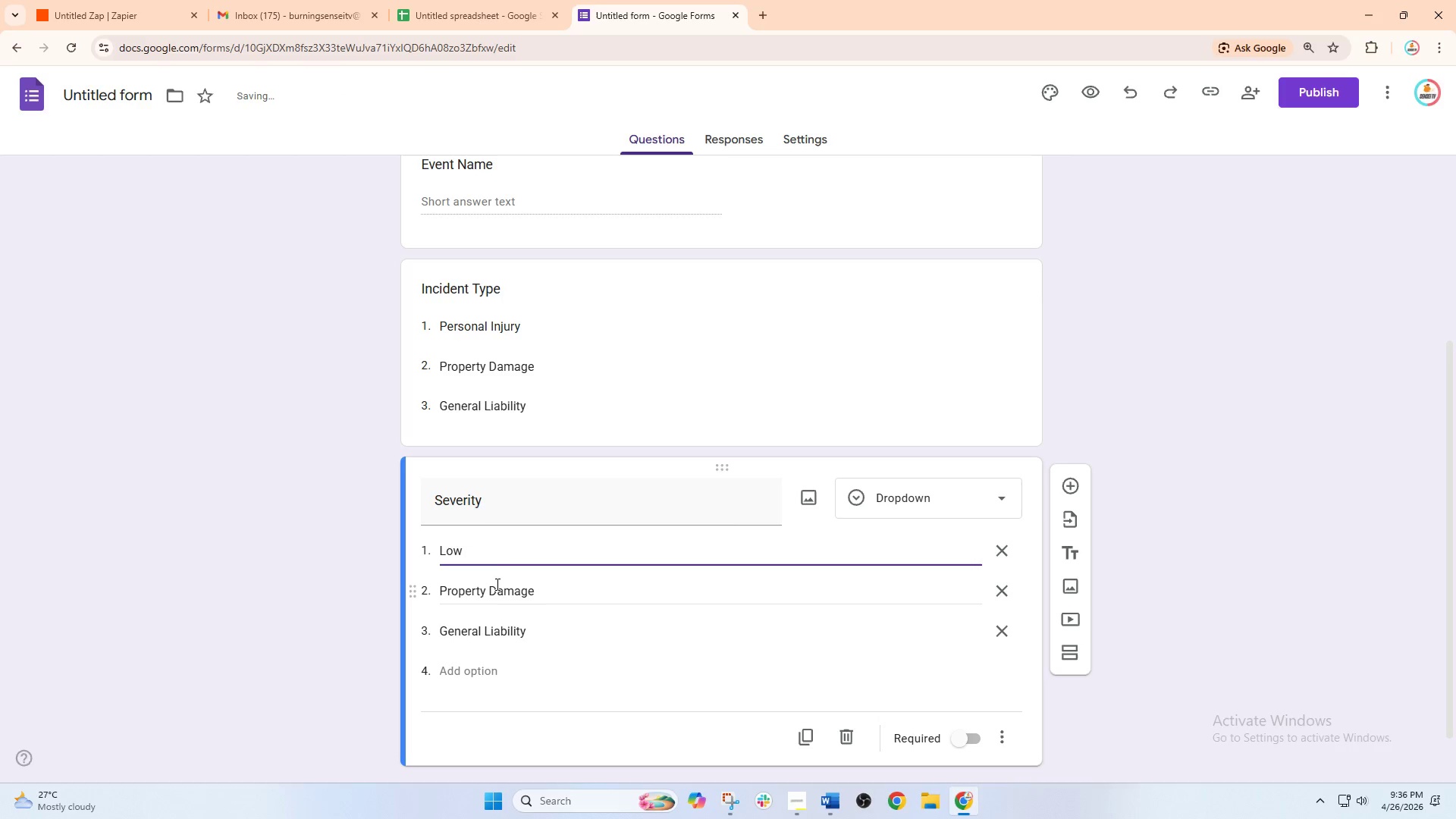 
left_click([496, 595])
 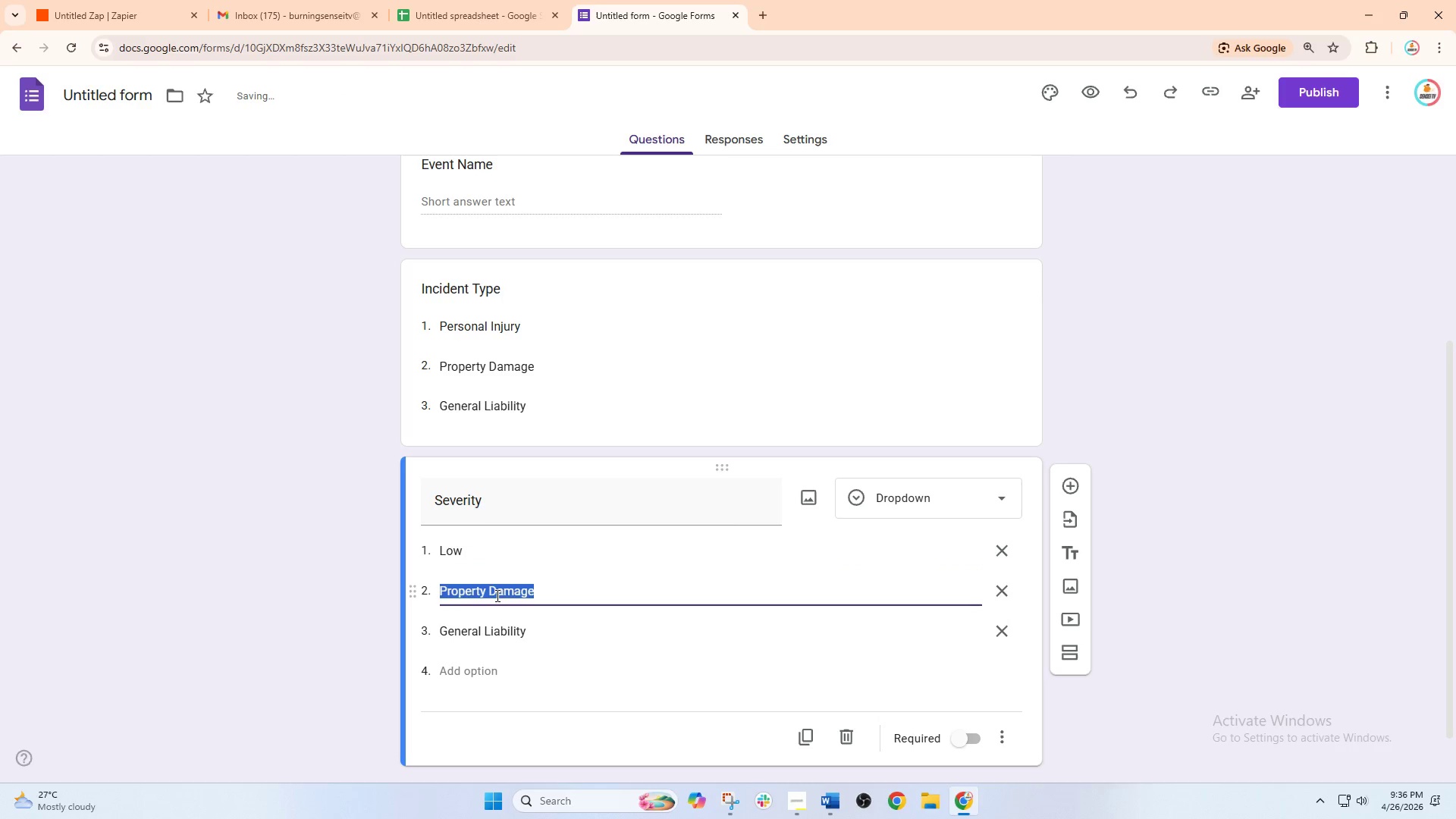 
type(,)
key(Backspace)
type(Medium)
 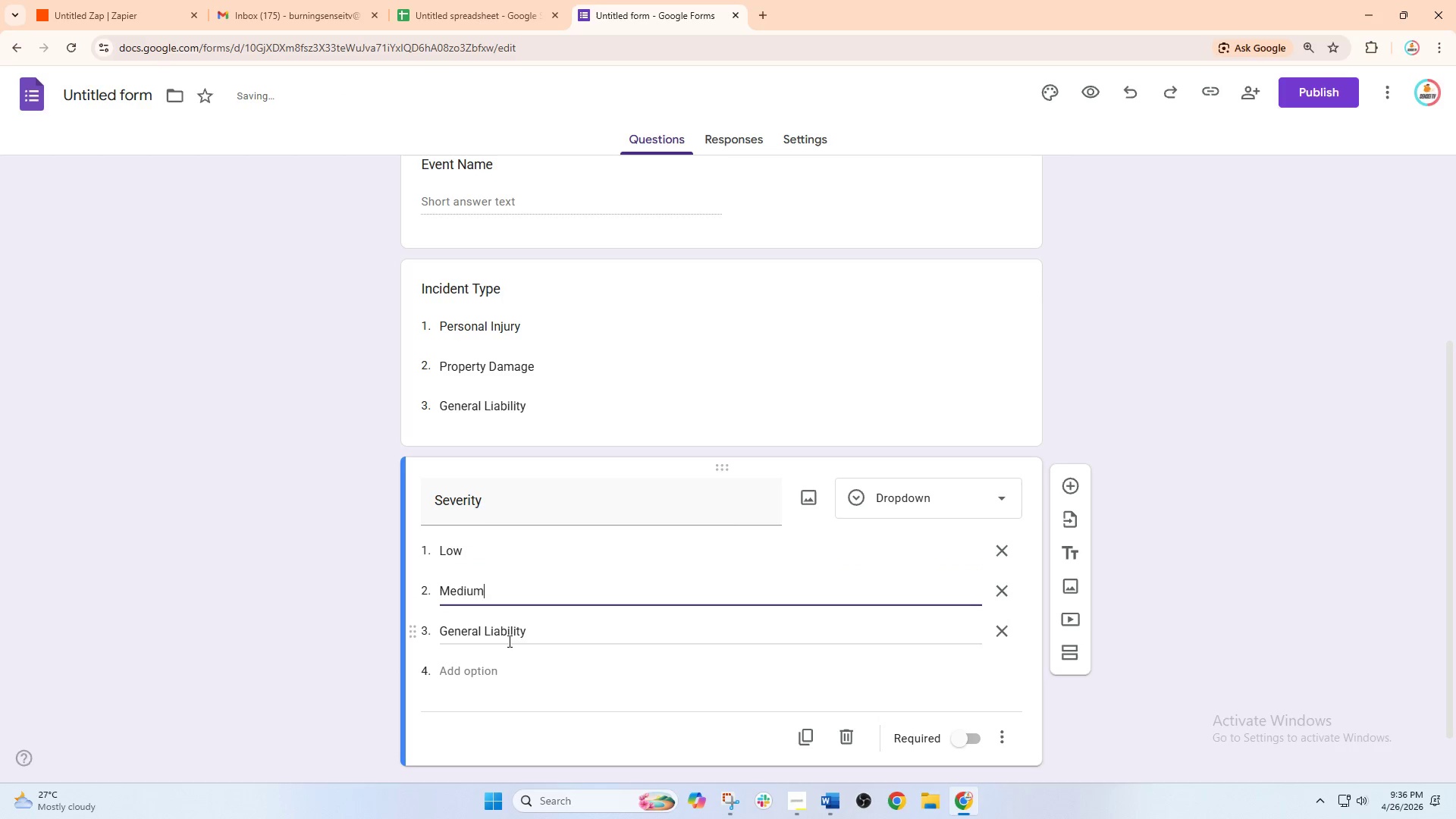 
left_click([522, 635])
 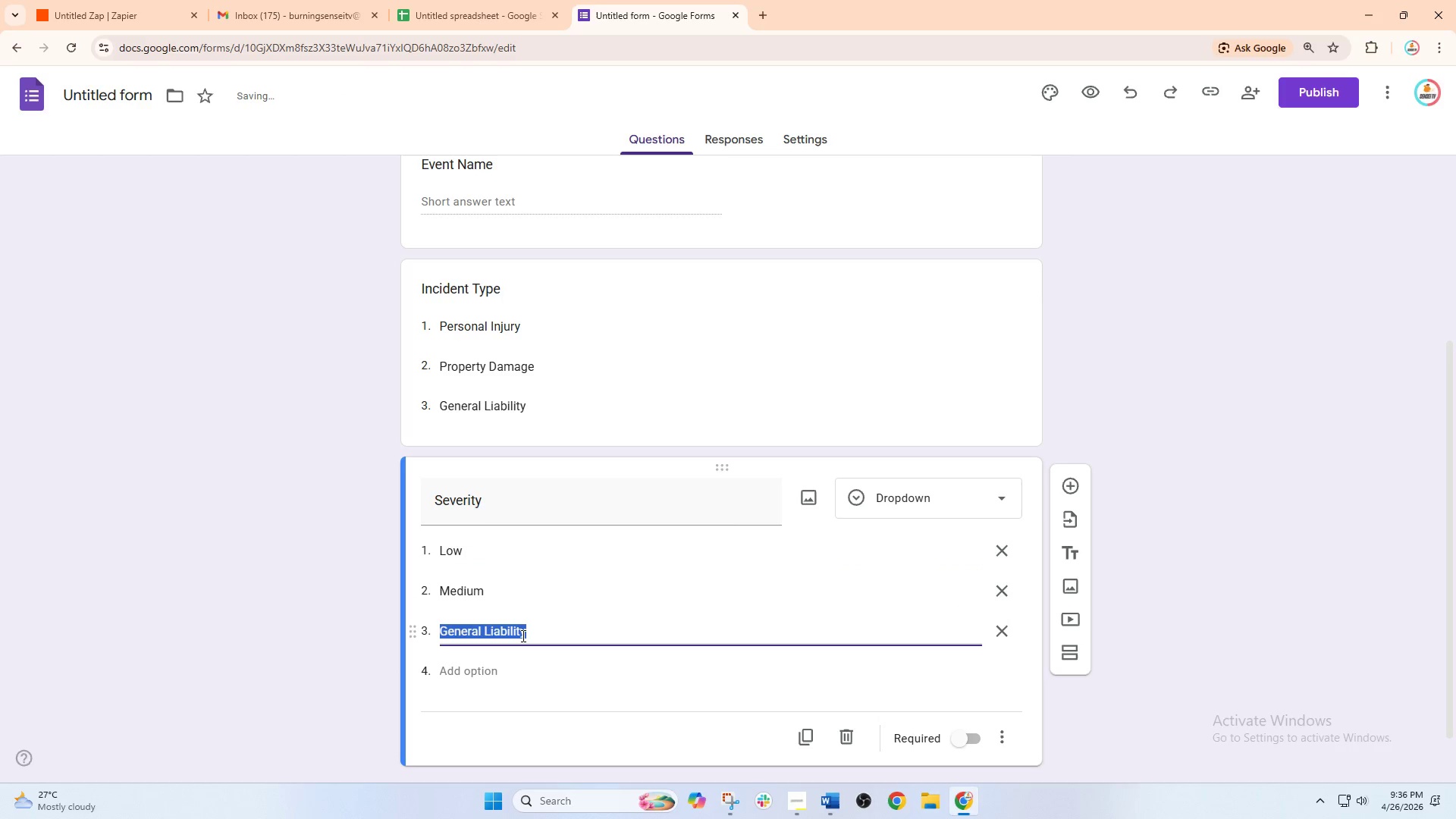 
type(High )
 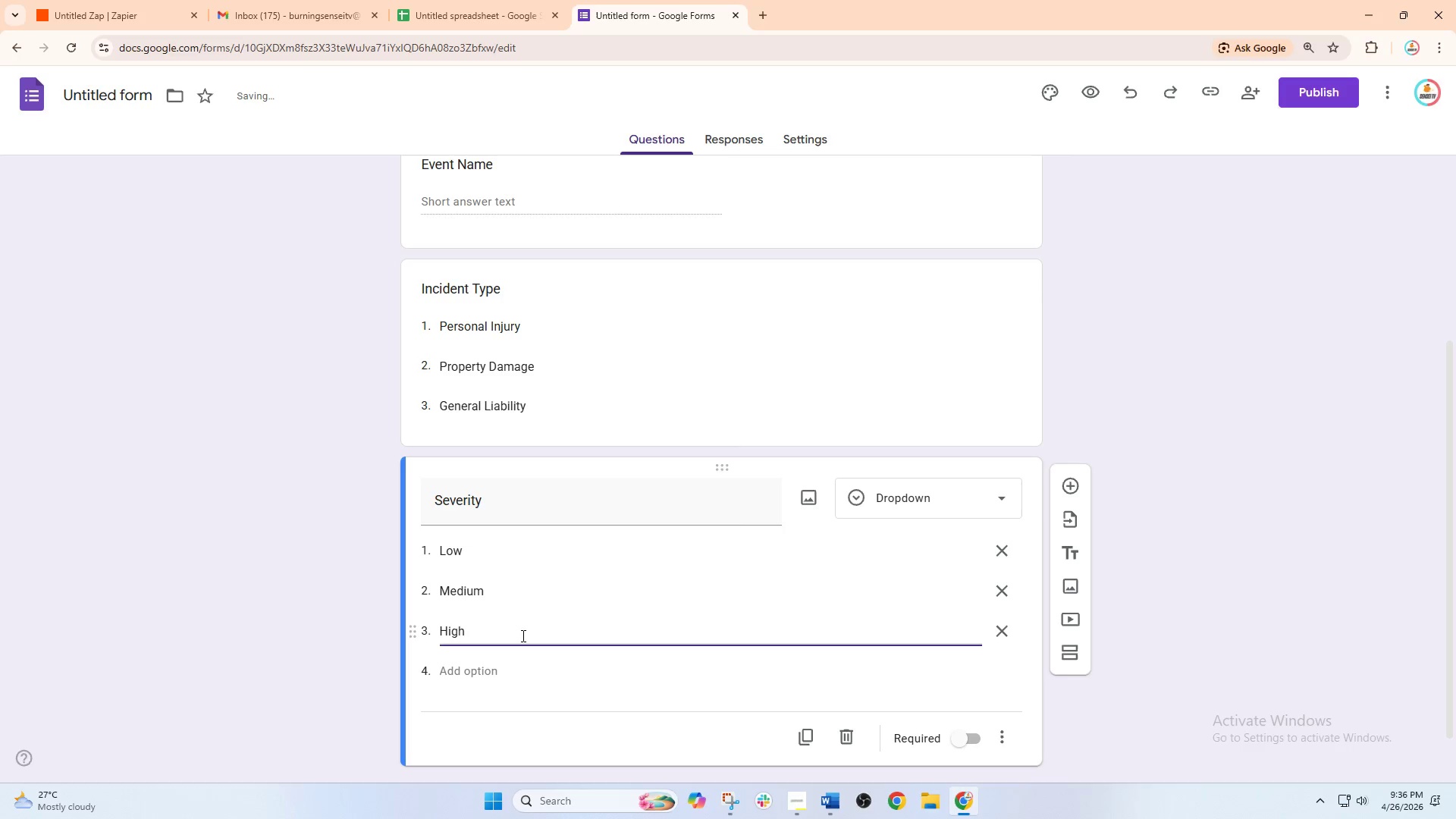 
left_click([510, 664])
 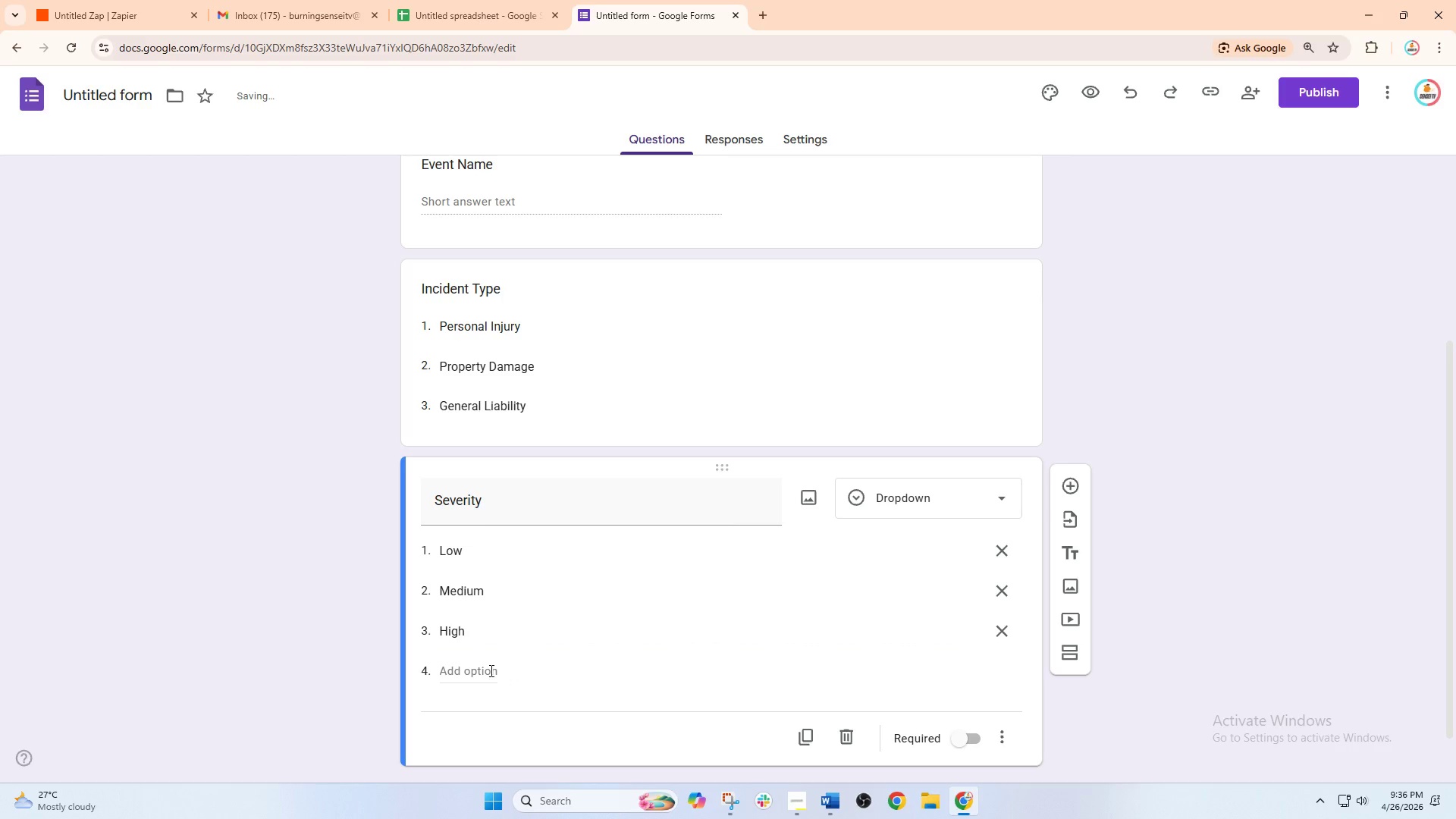 
left_click([485, 672])
 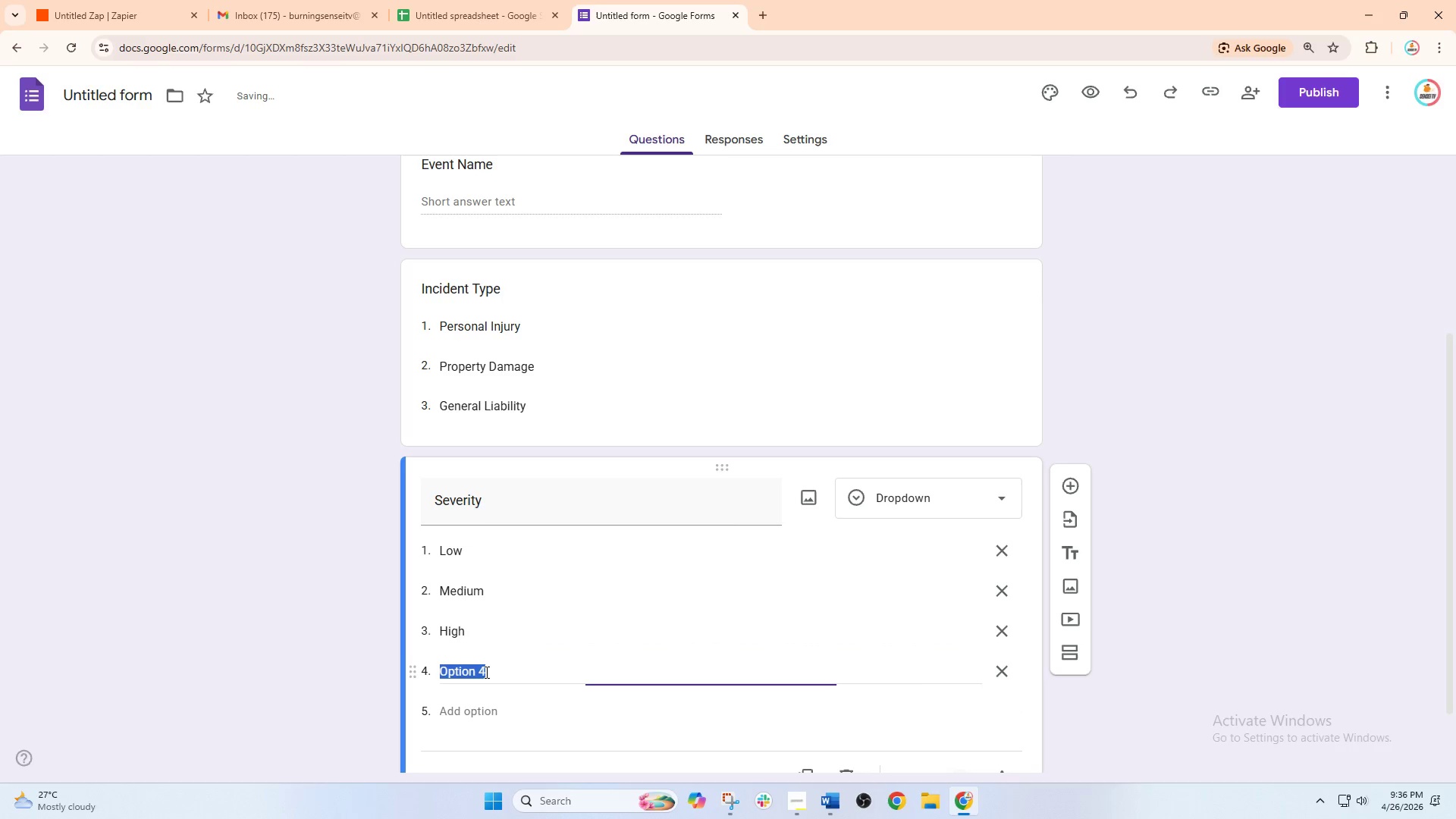 
type(Critical)
 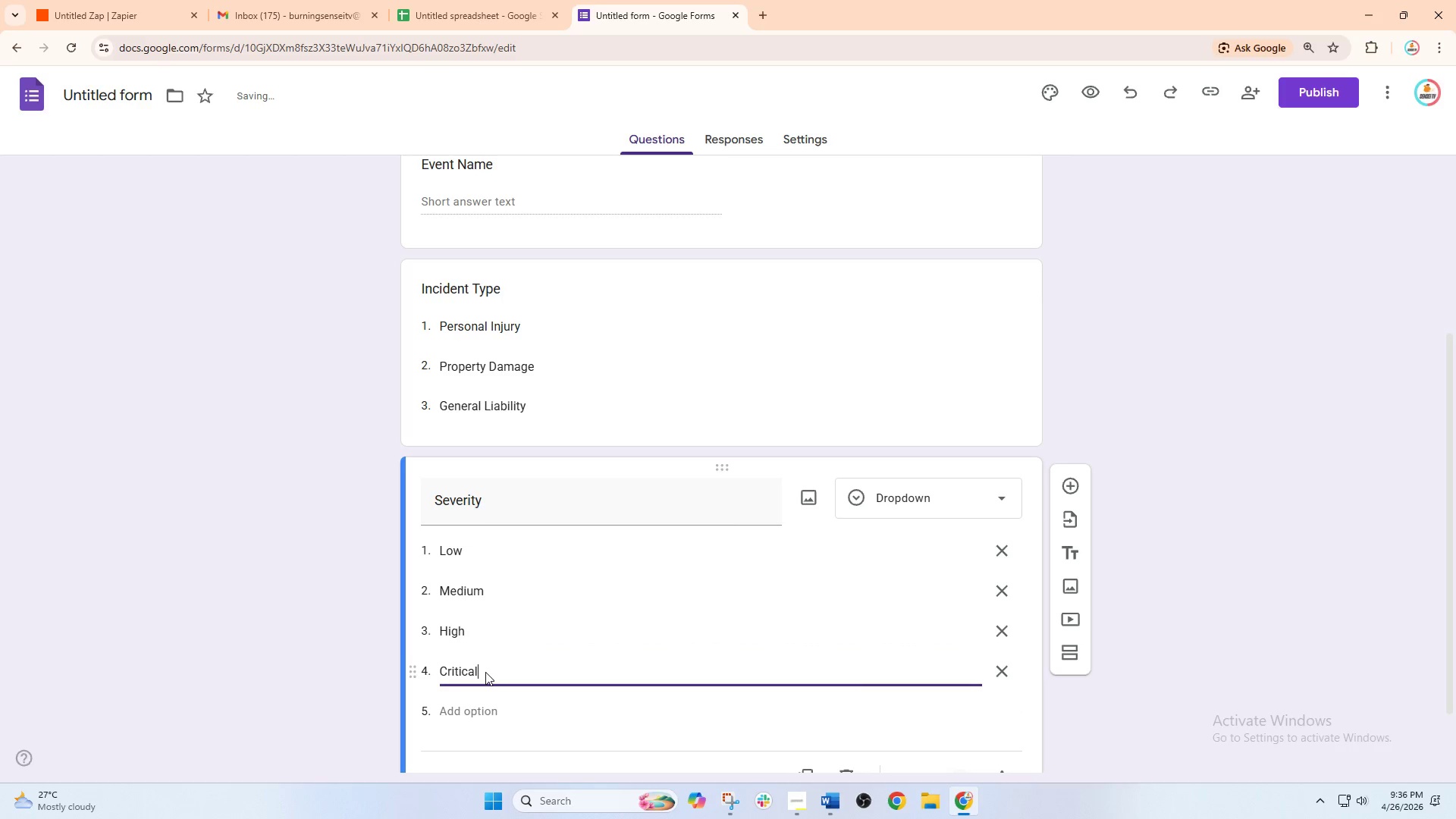 
left_click([793, 623])
 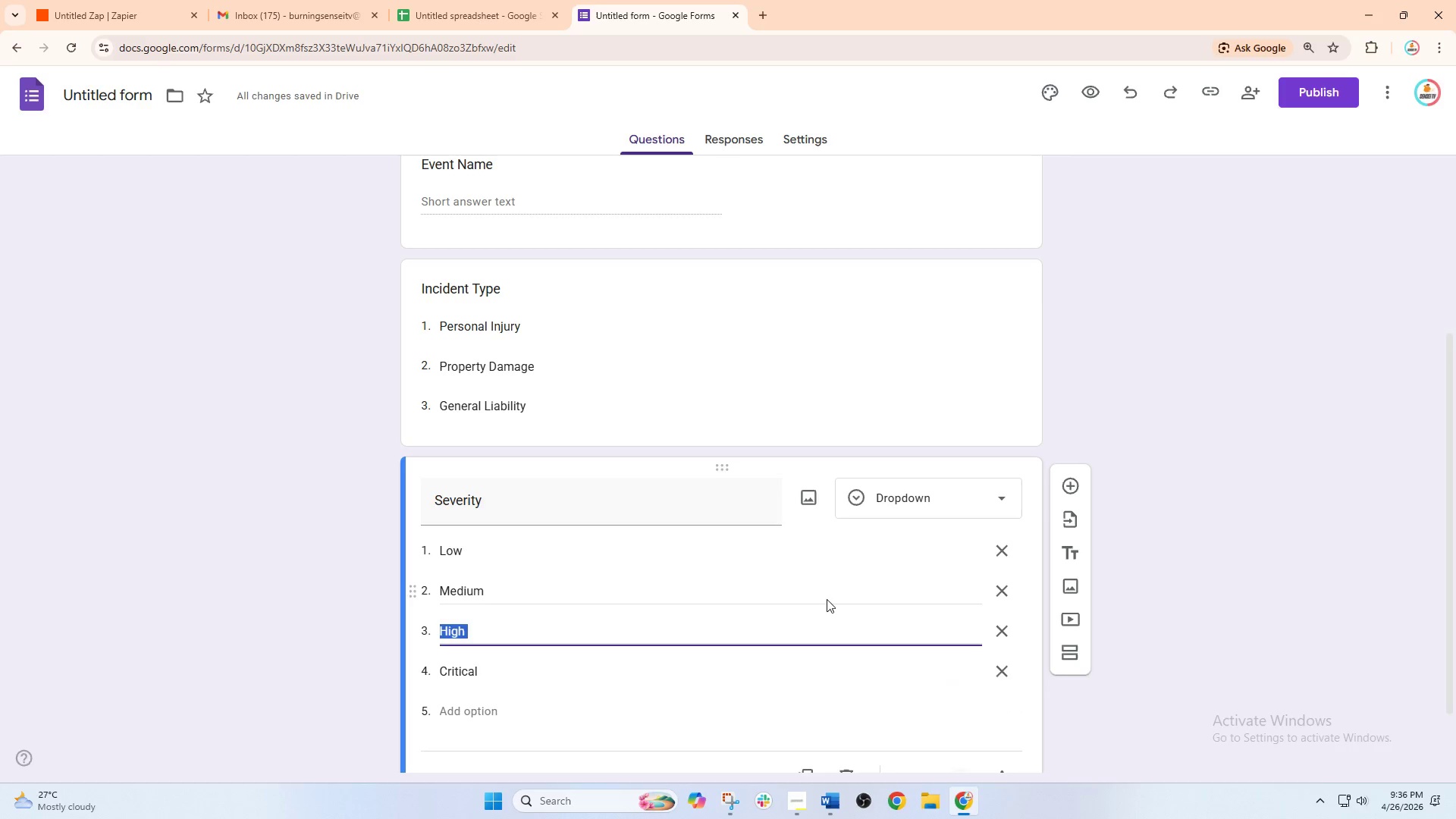 
scroll: coordinate [827, 594], scroll_direction: down, amount: 4.0
 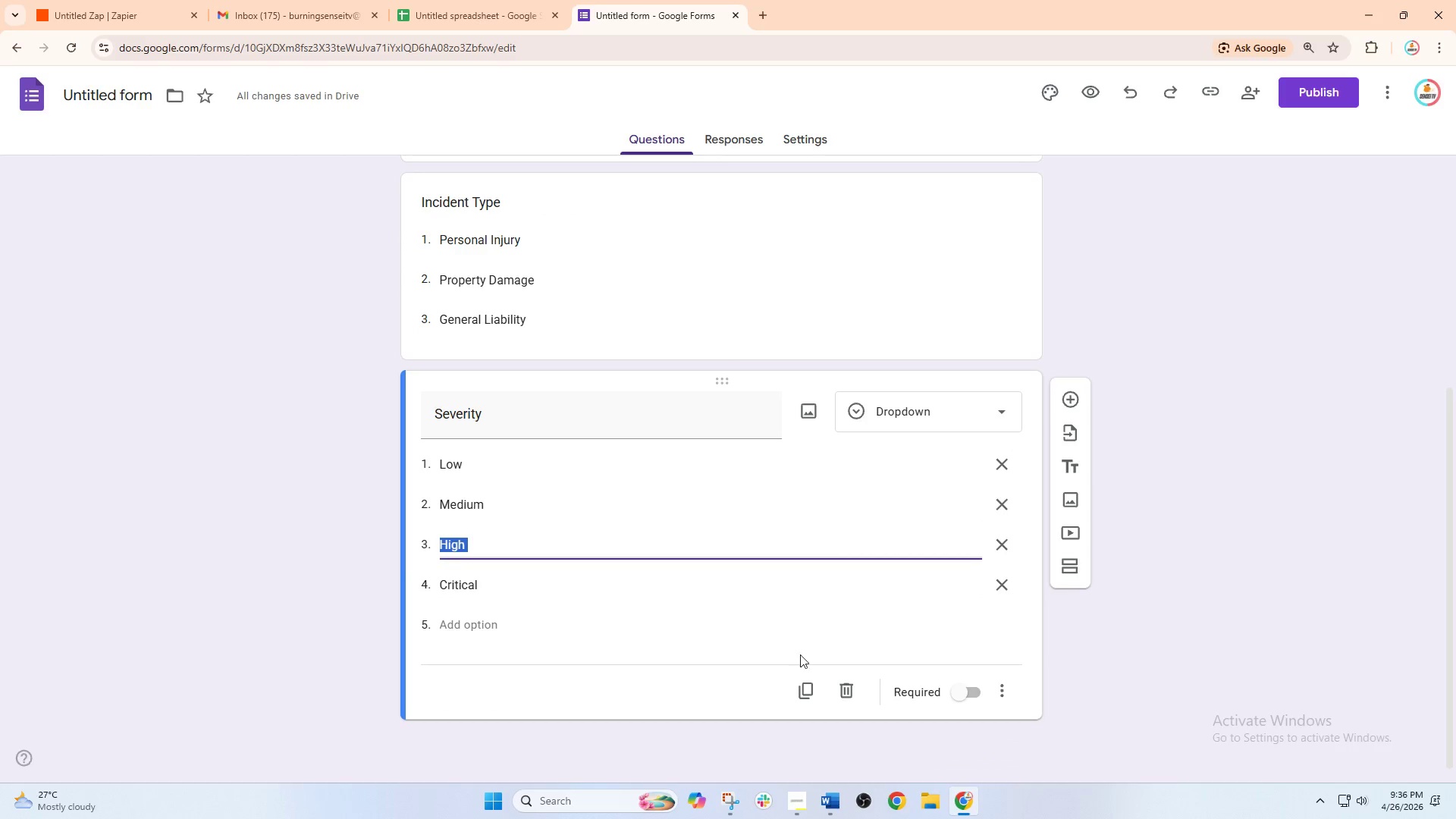 
left_click([792, 679])
 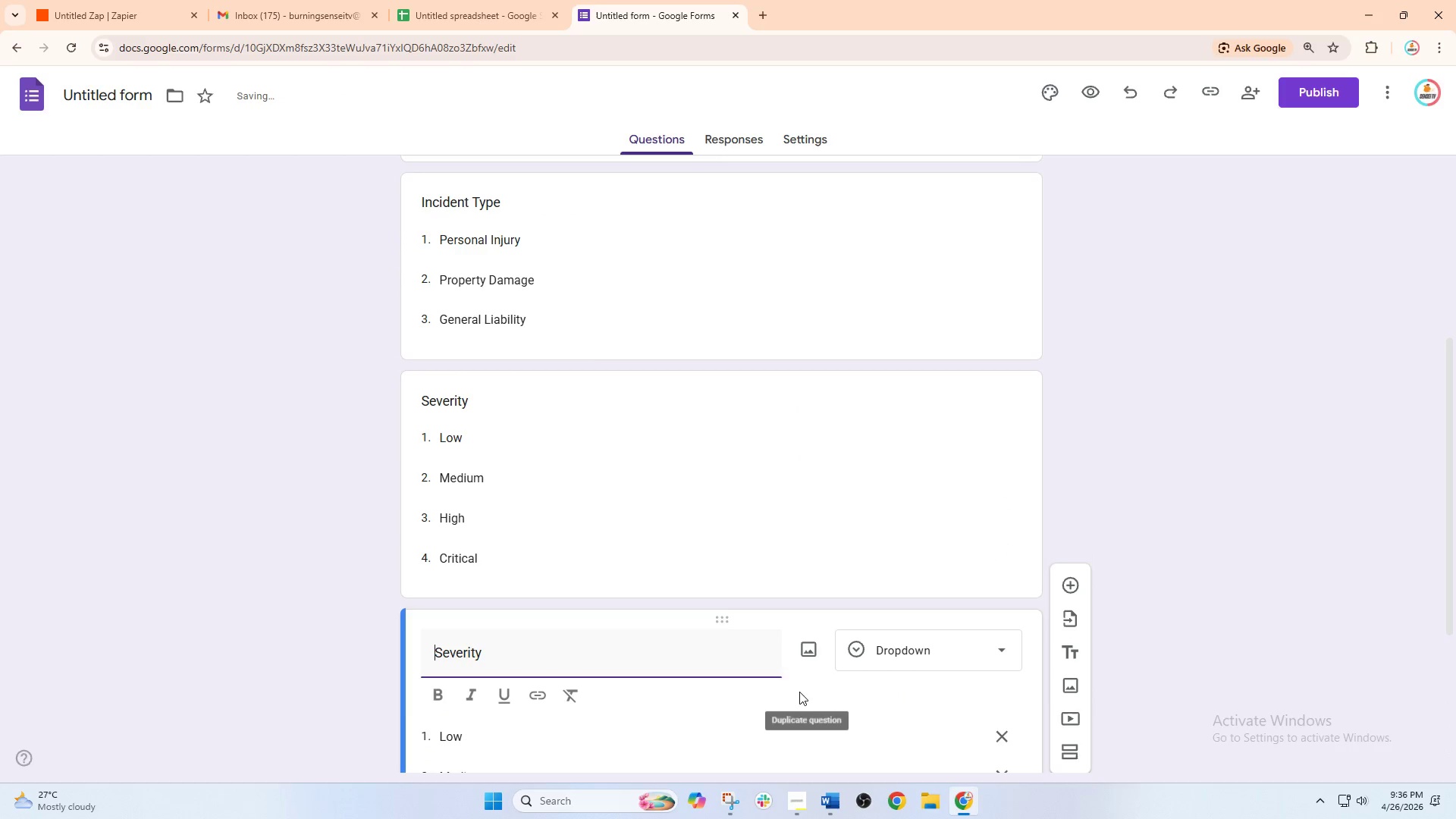 
scroll: coordinate [778, 663], scroll_direction: down, amount: 2.0
 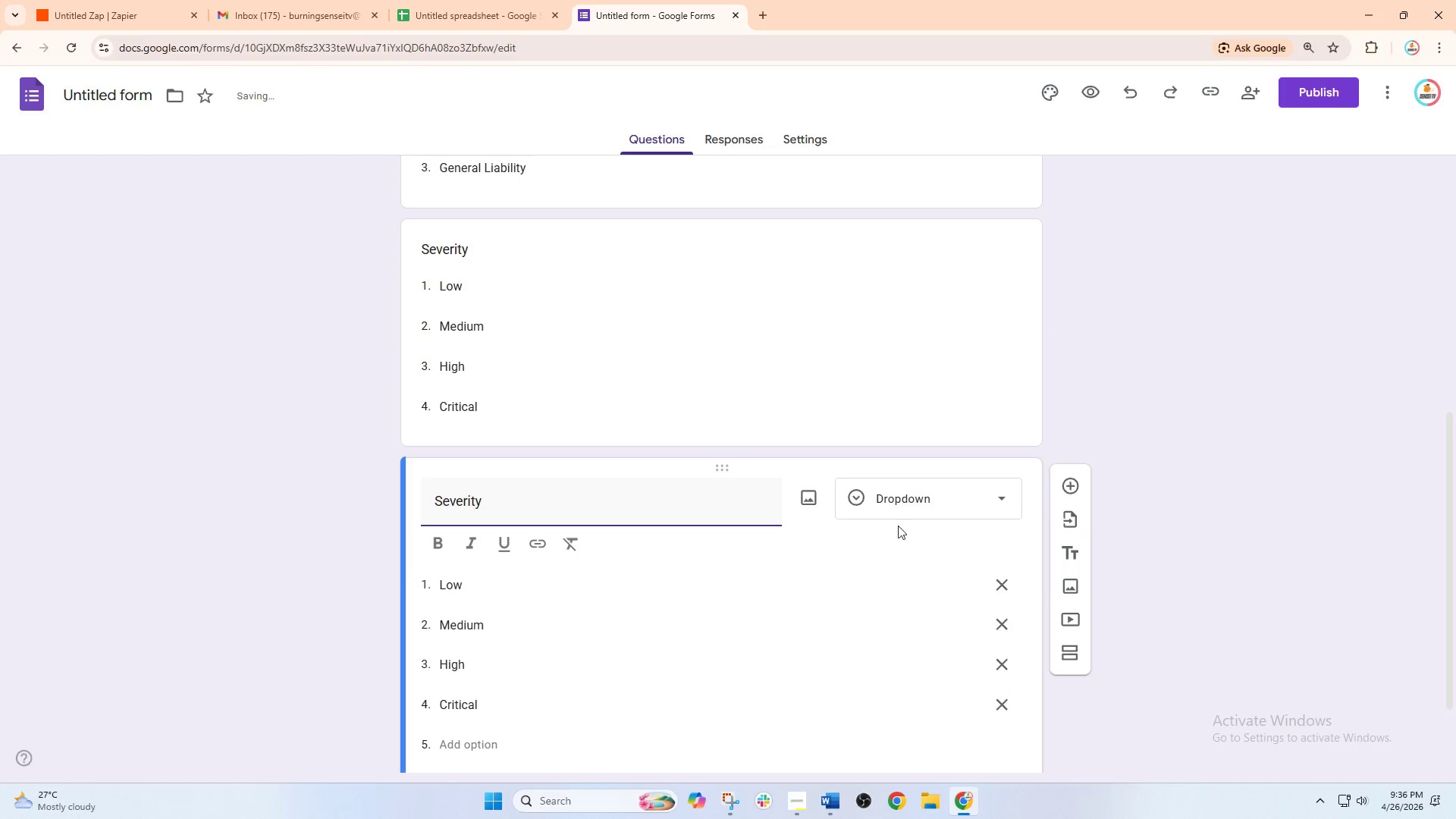 
left_click([913, 485])
 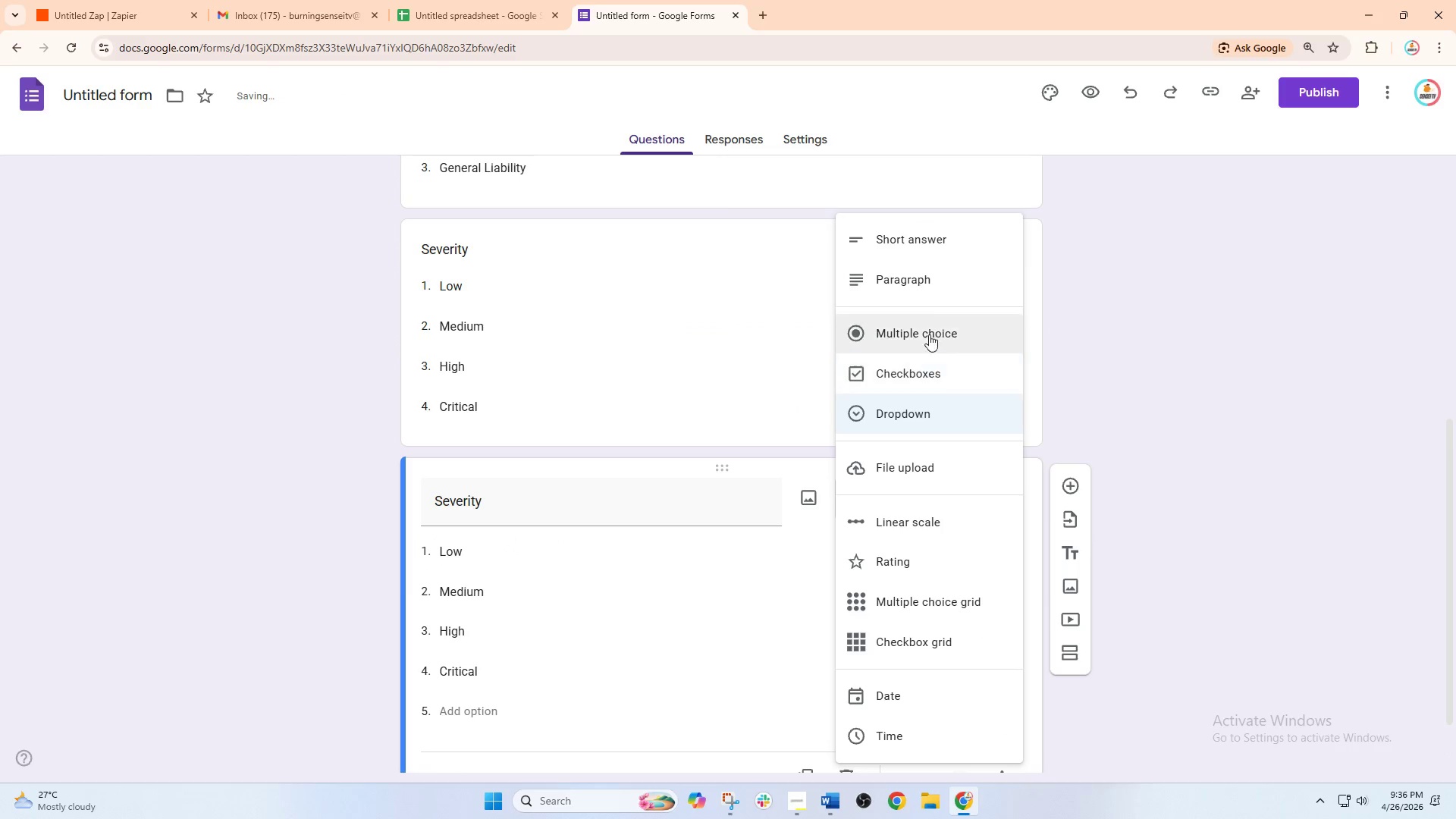 
left_click([924, 282])
 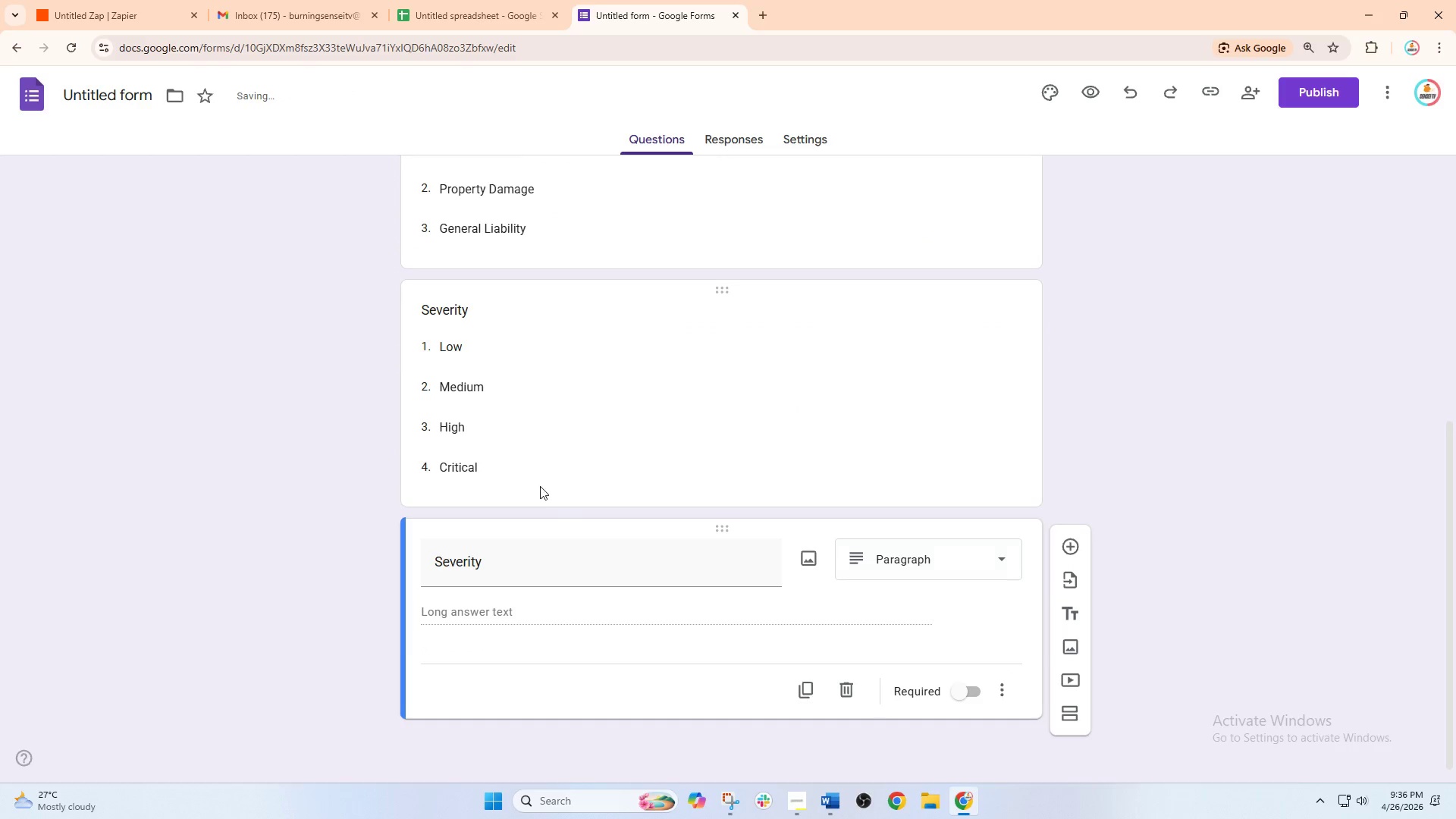 
left_click_drag(start_coordinate=[532, 570], to_coordinate=[366, 570])
 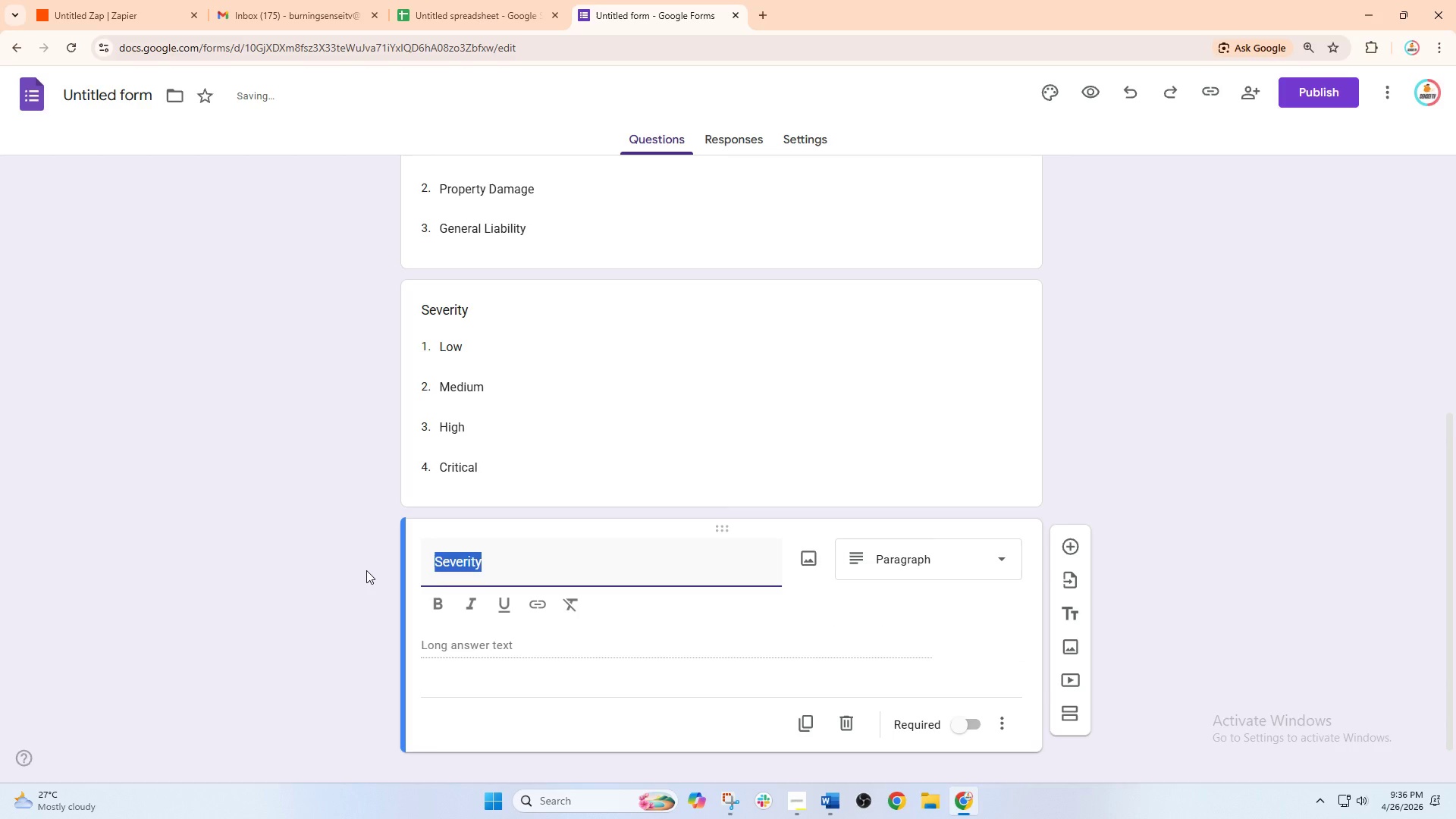 
type(Incident Description)
 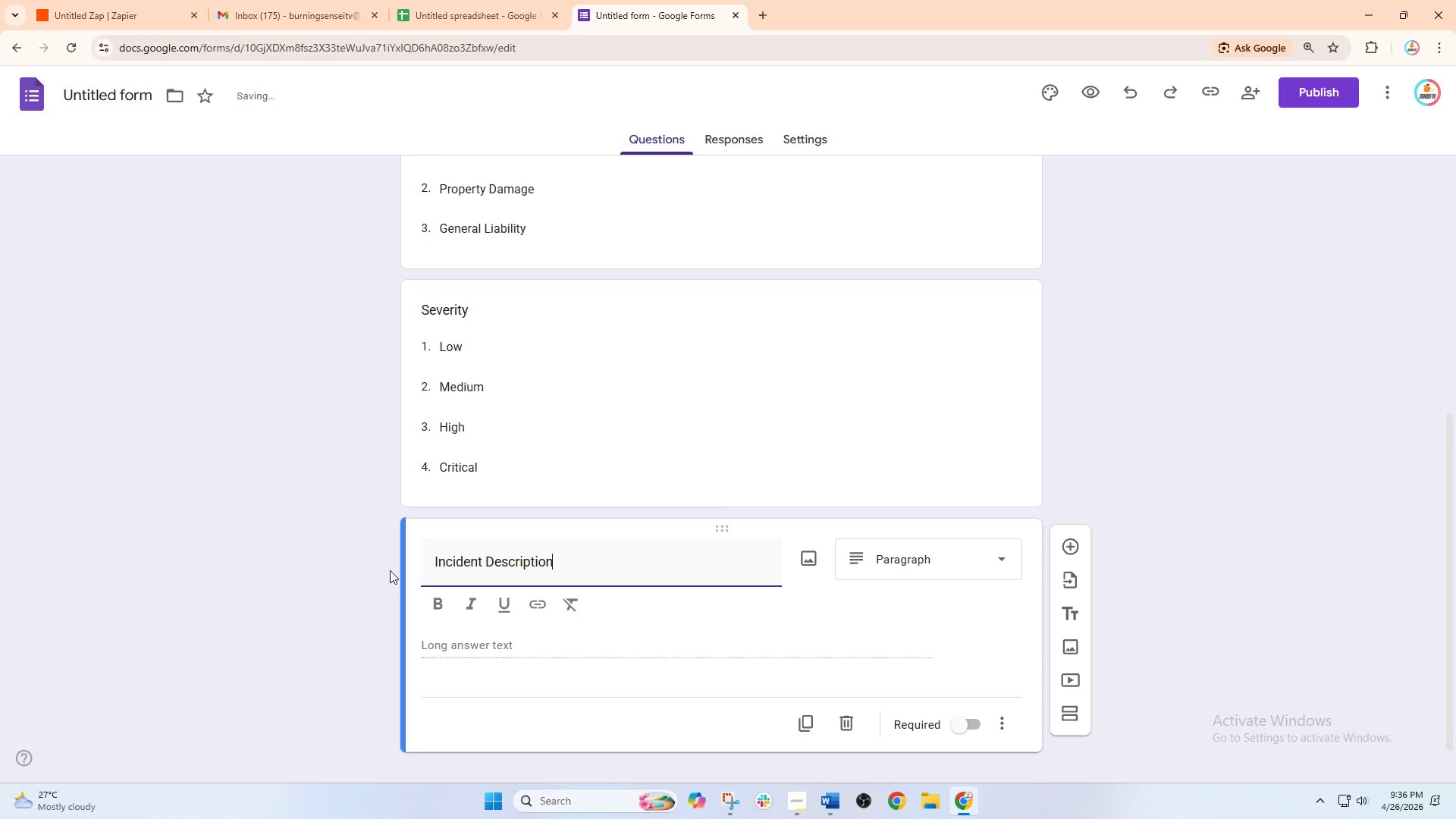 
left_click([800, 718])
 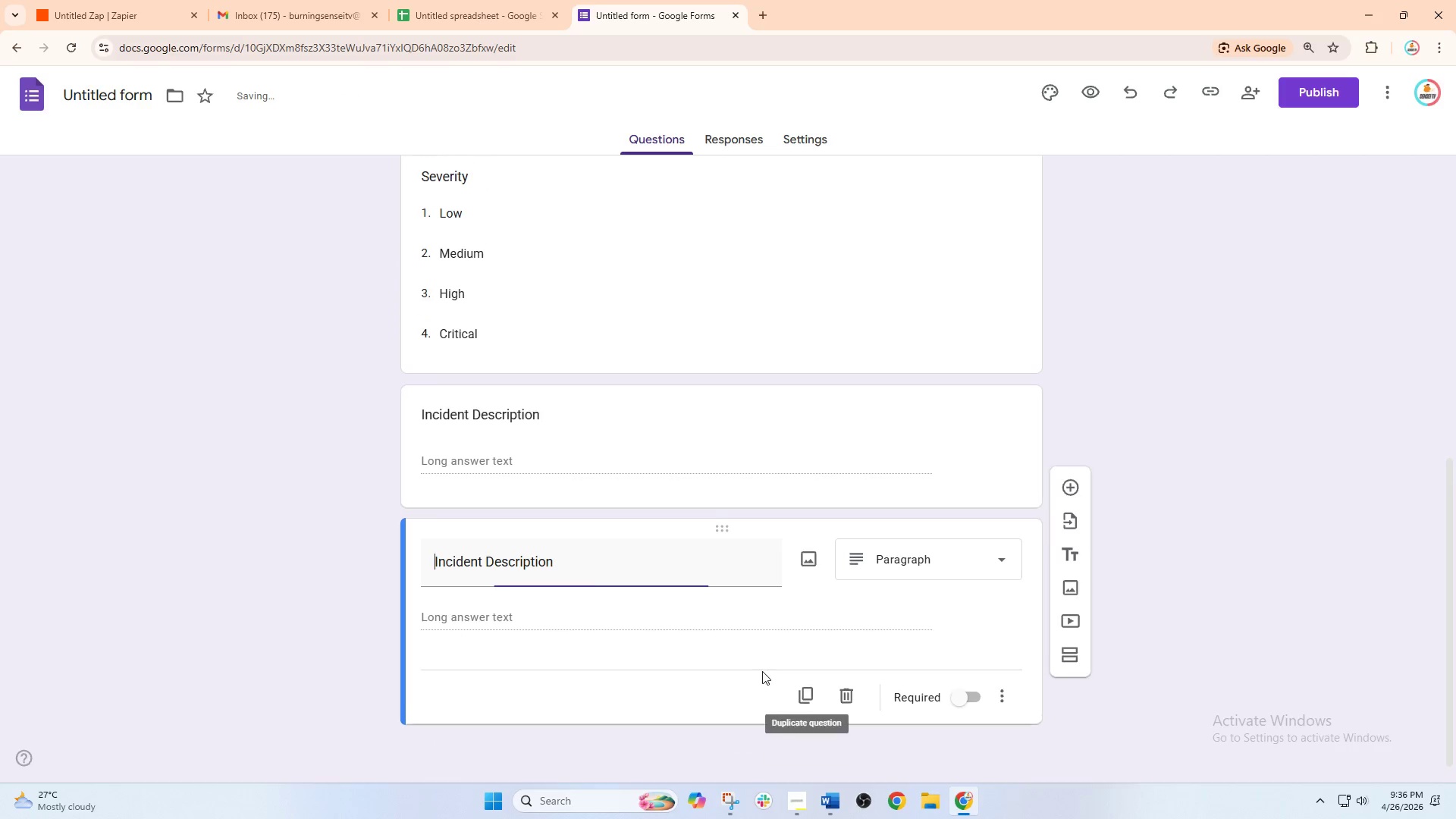 
scroll: coordinate [740, 635], scroll_direction: down, amount: 3.0
 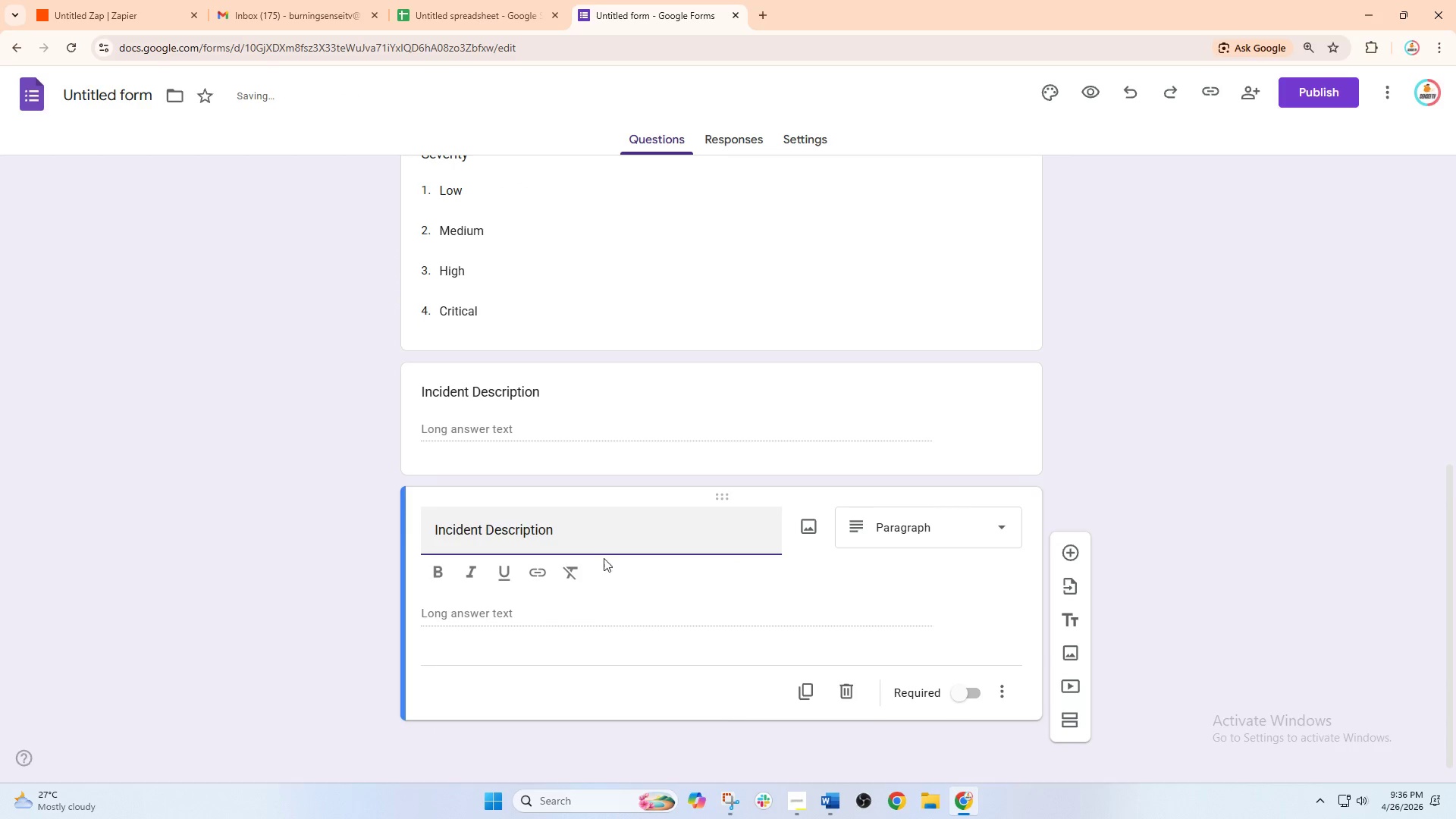 
left_click_drag(start_coordinate=[608, 544], to_coordinate=[369, 519])
 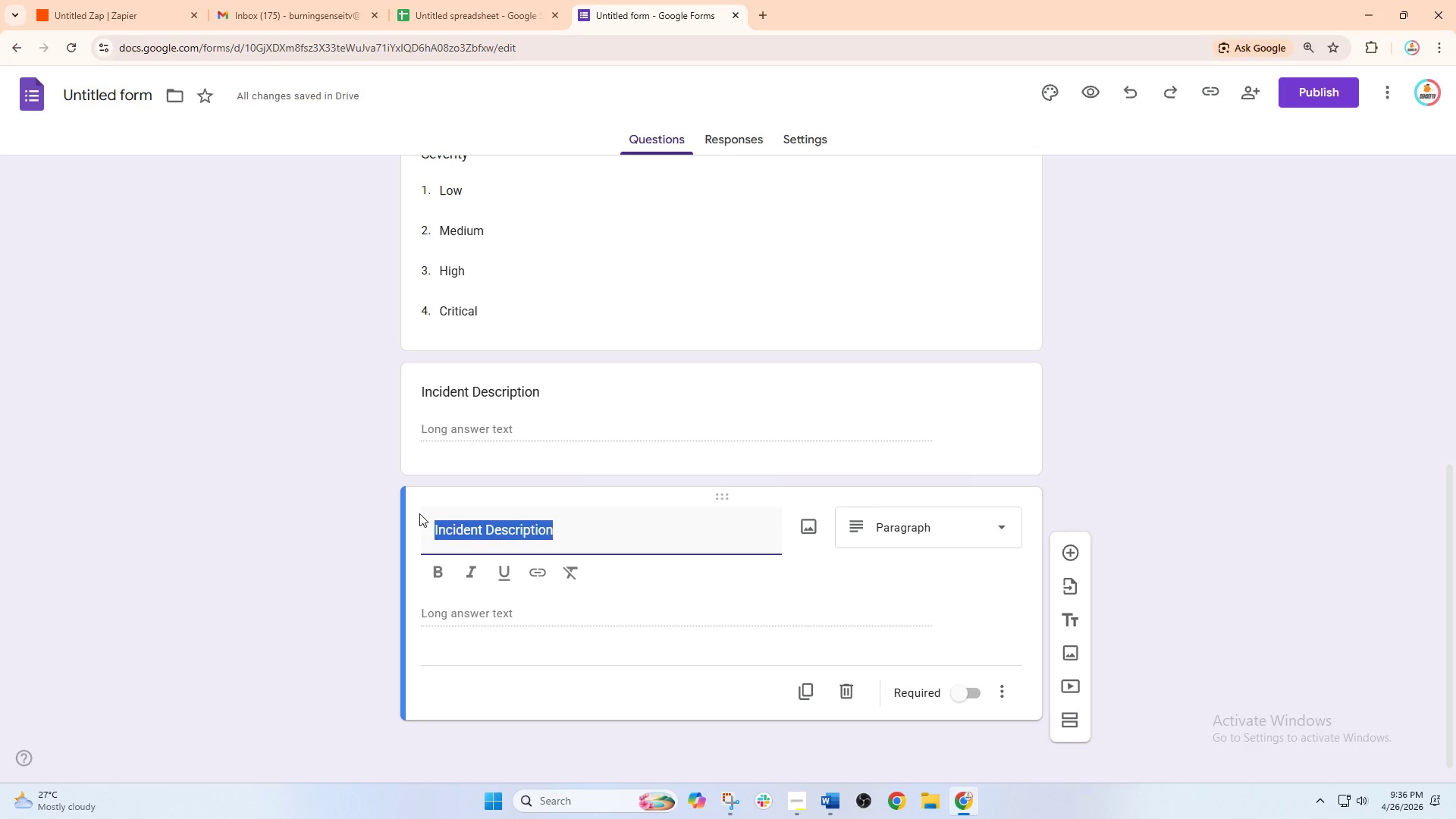 
type(Location On-site)
 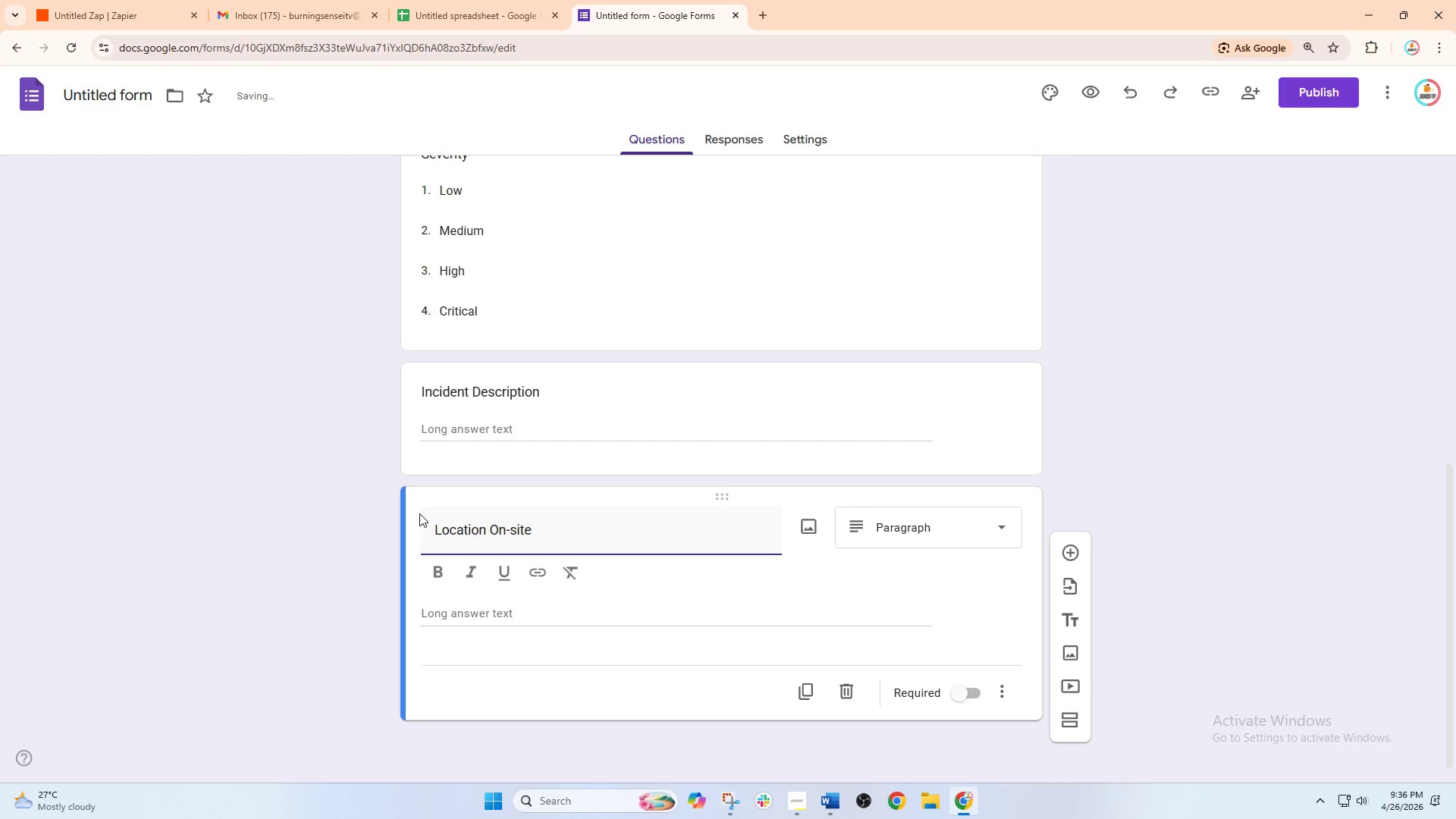 
left_click([815, 683])
 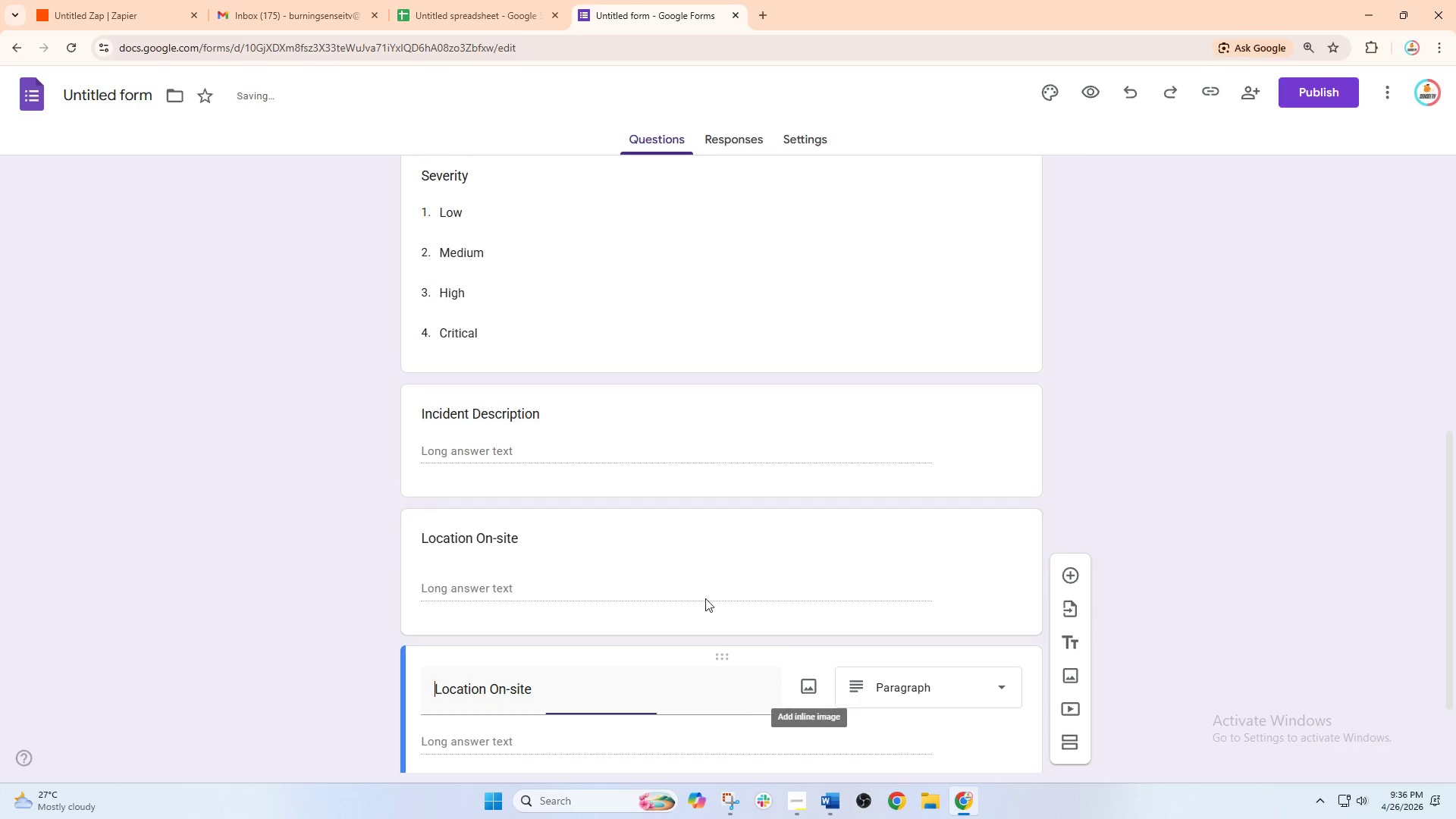 
left_click_drag(start_coordinate=[607, 544], to_coordinate=[285, 538])
 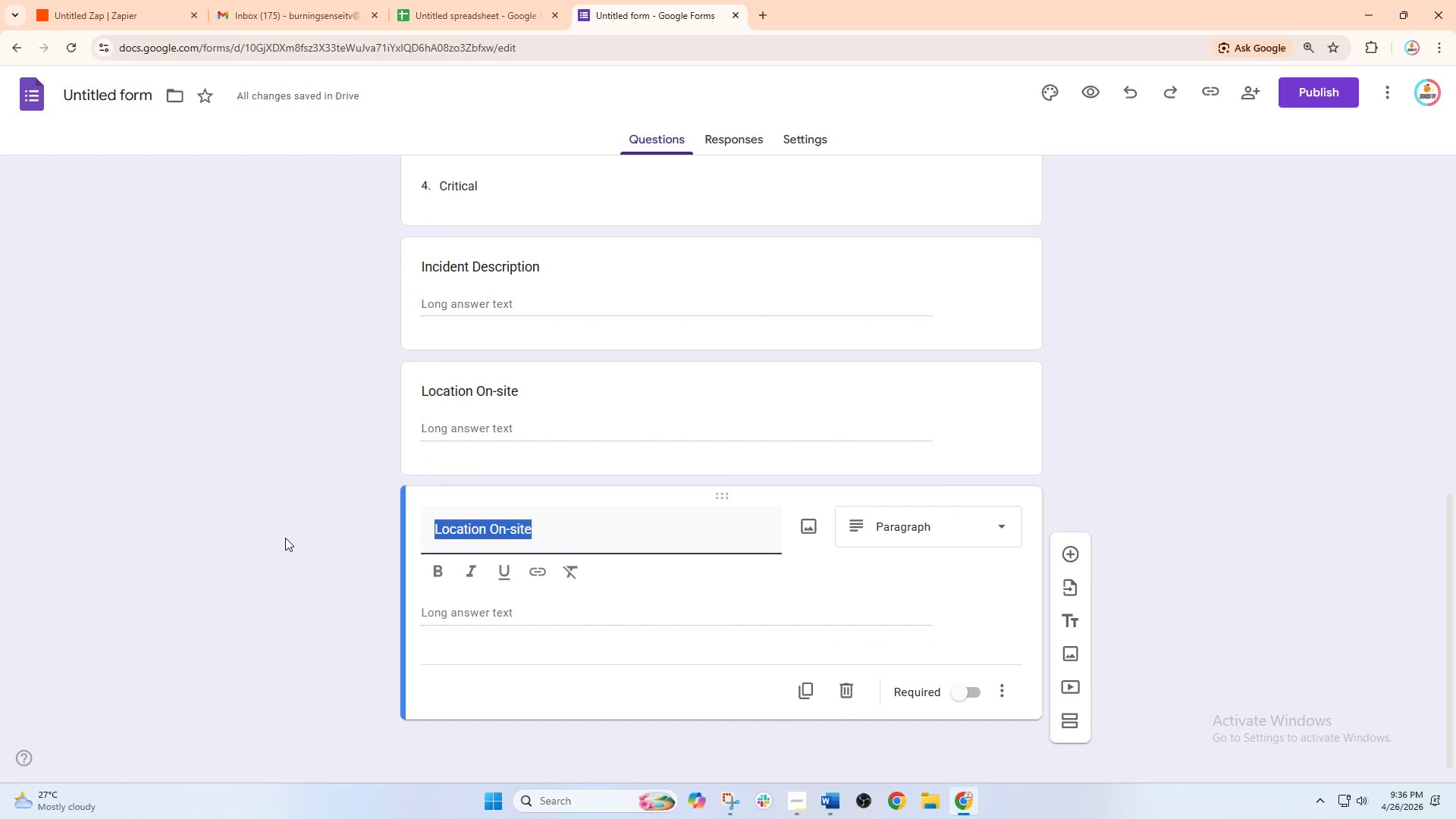 
scroll: coordinate [701, 598], scroll_direction: down, amount: 3.0
 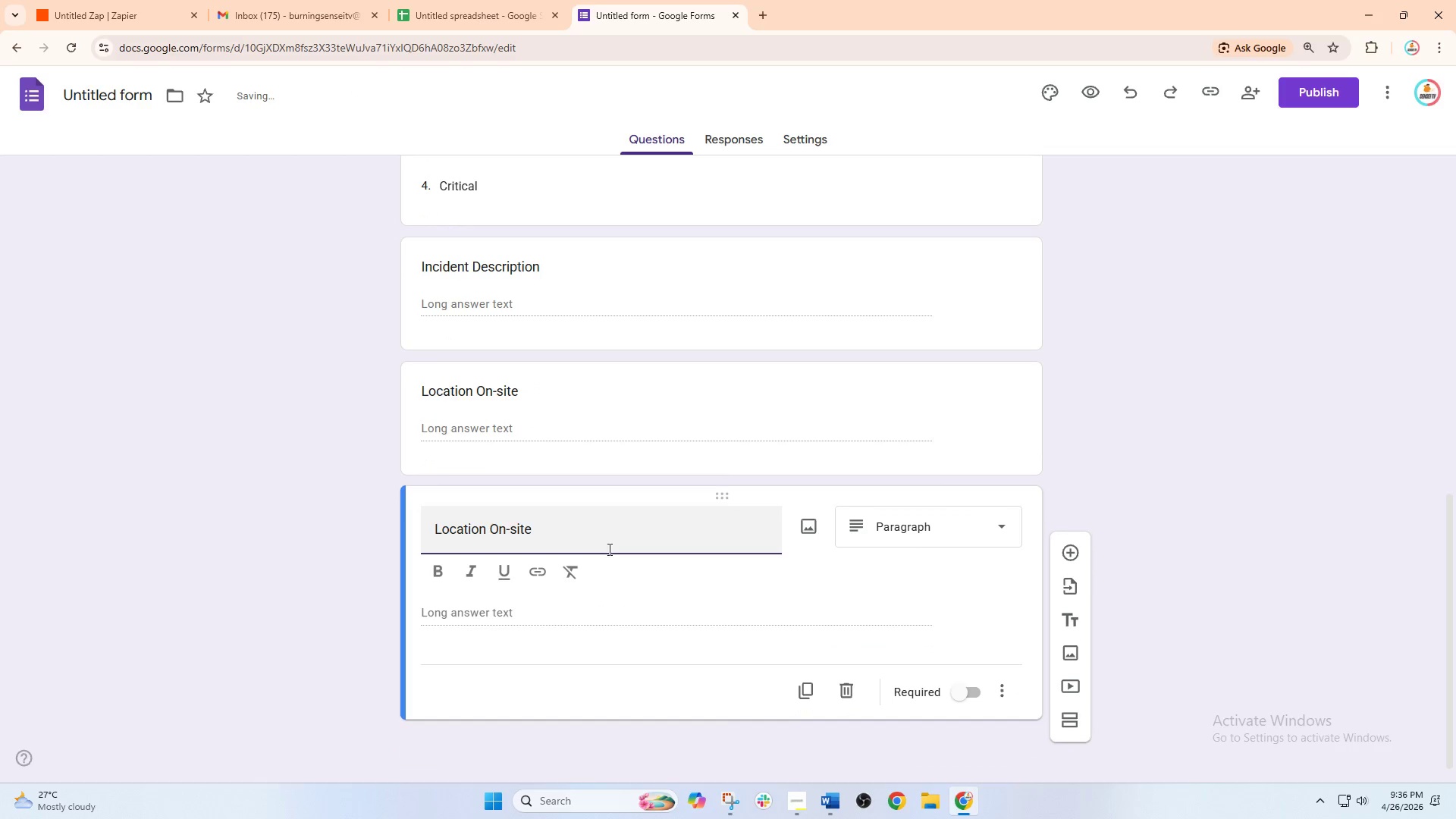 
type(Fielkd)
key(Backspace)
key(Backspace)
key(Backspace)
type(ld Adjuster Name)
 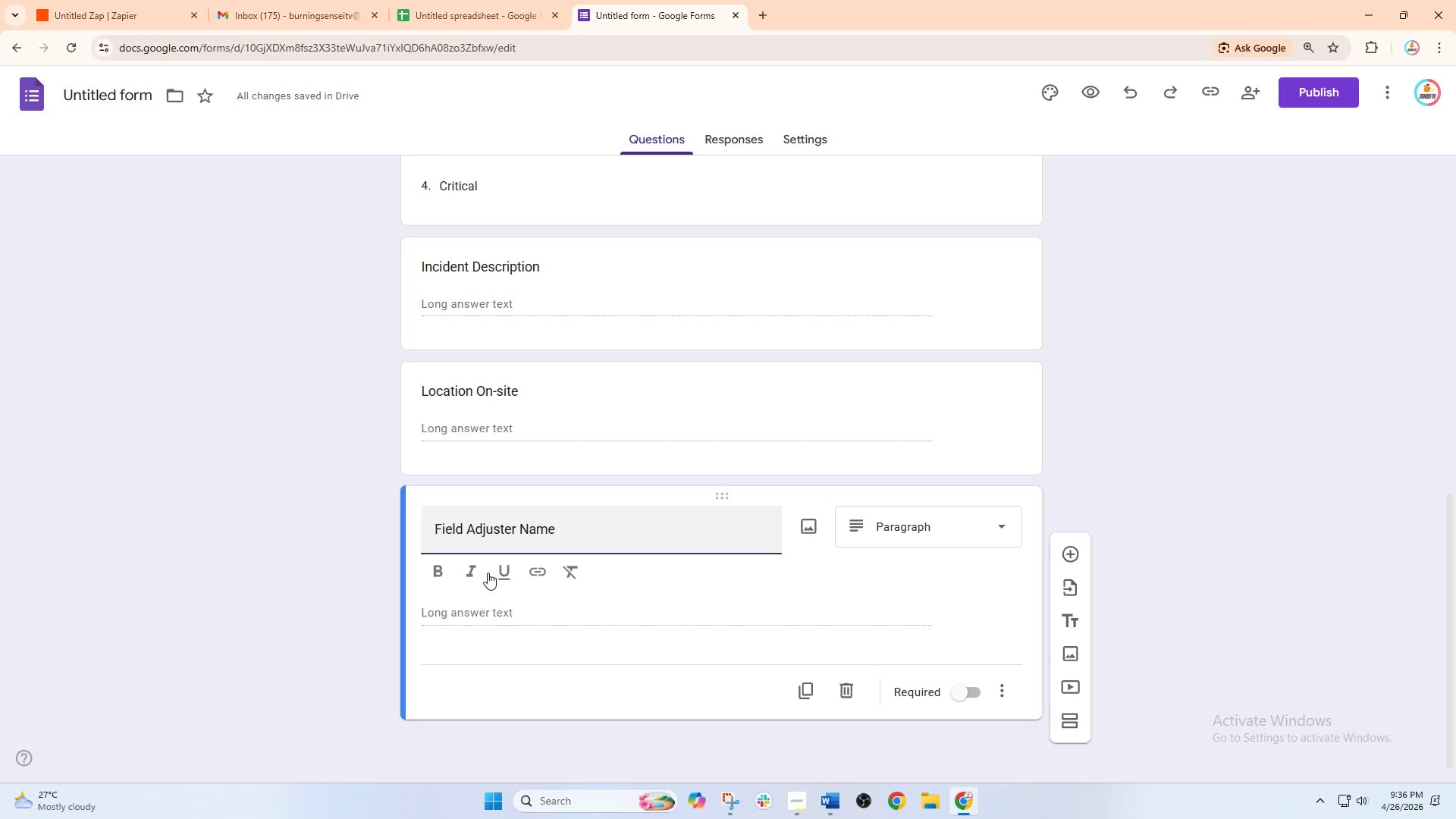 
left_click([795, 686])
 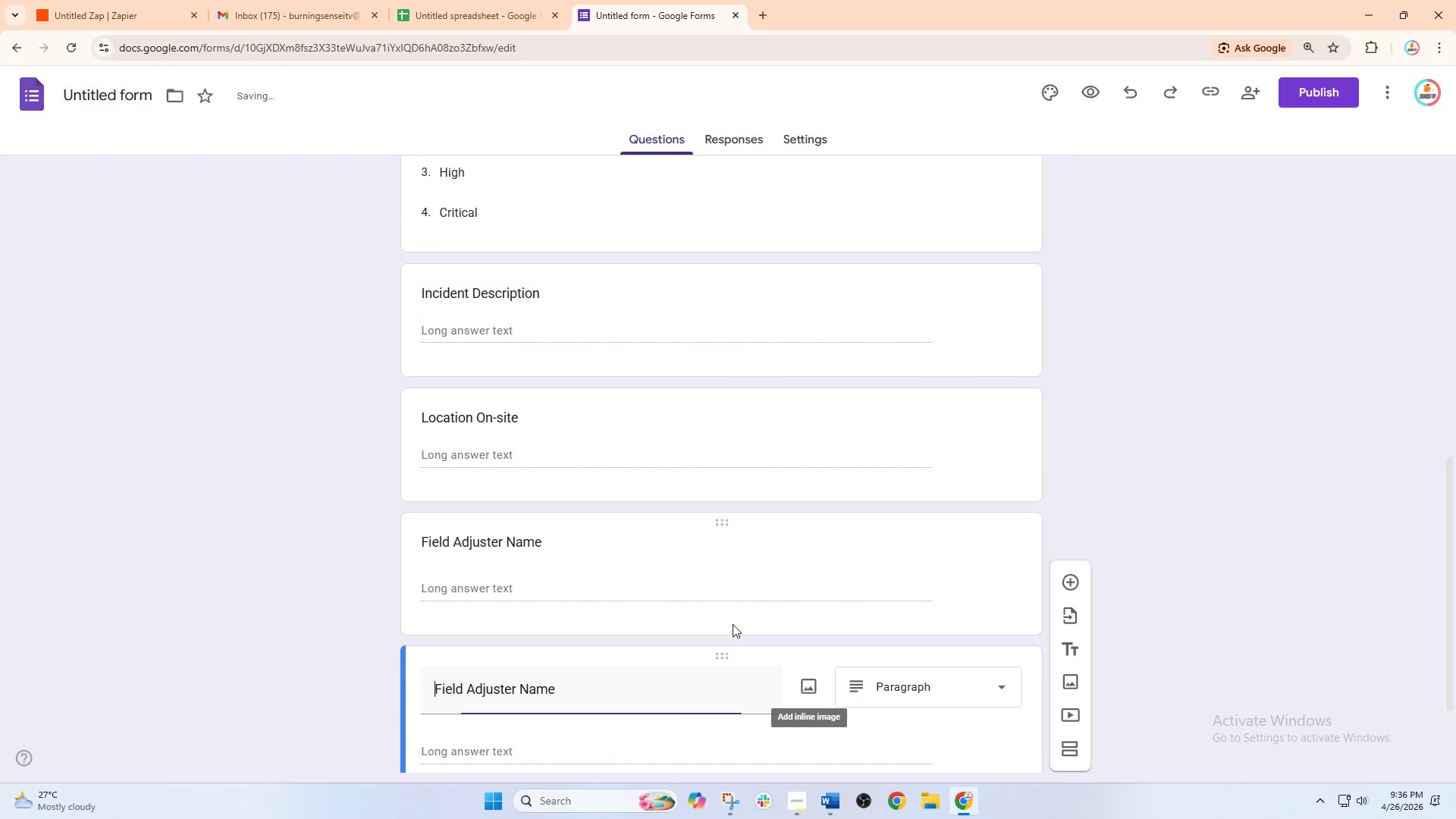 
left_click_drag(start_coordinate=[610, 535], to_coordinate=[337, 530])
 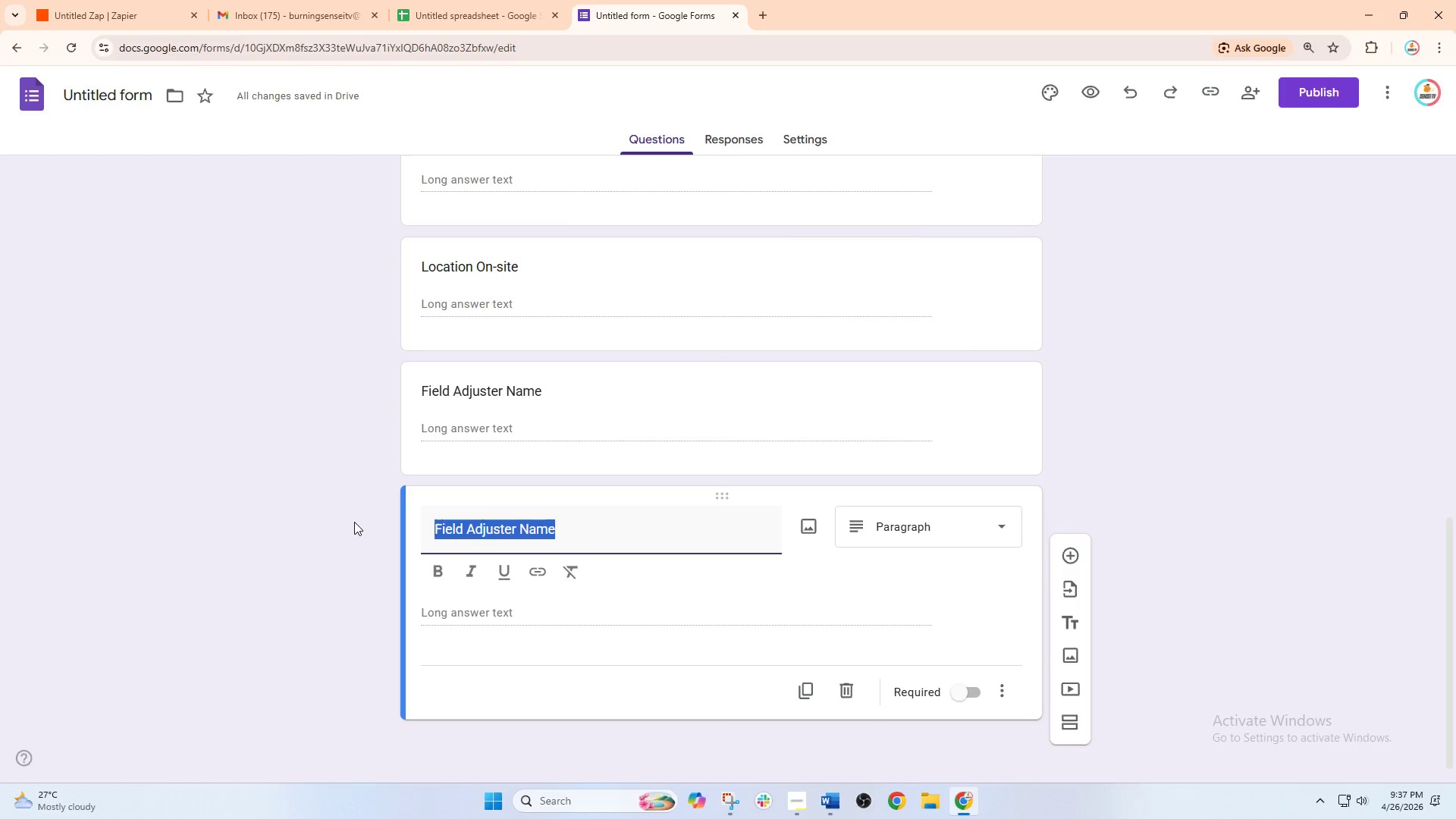 
scroll: coordinate [640, 585], scroll_direction: down, amount: 3.0
 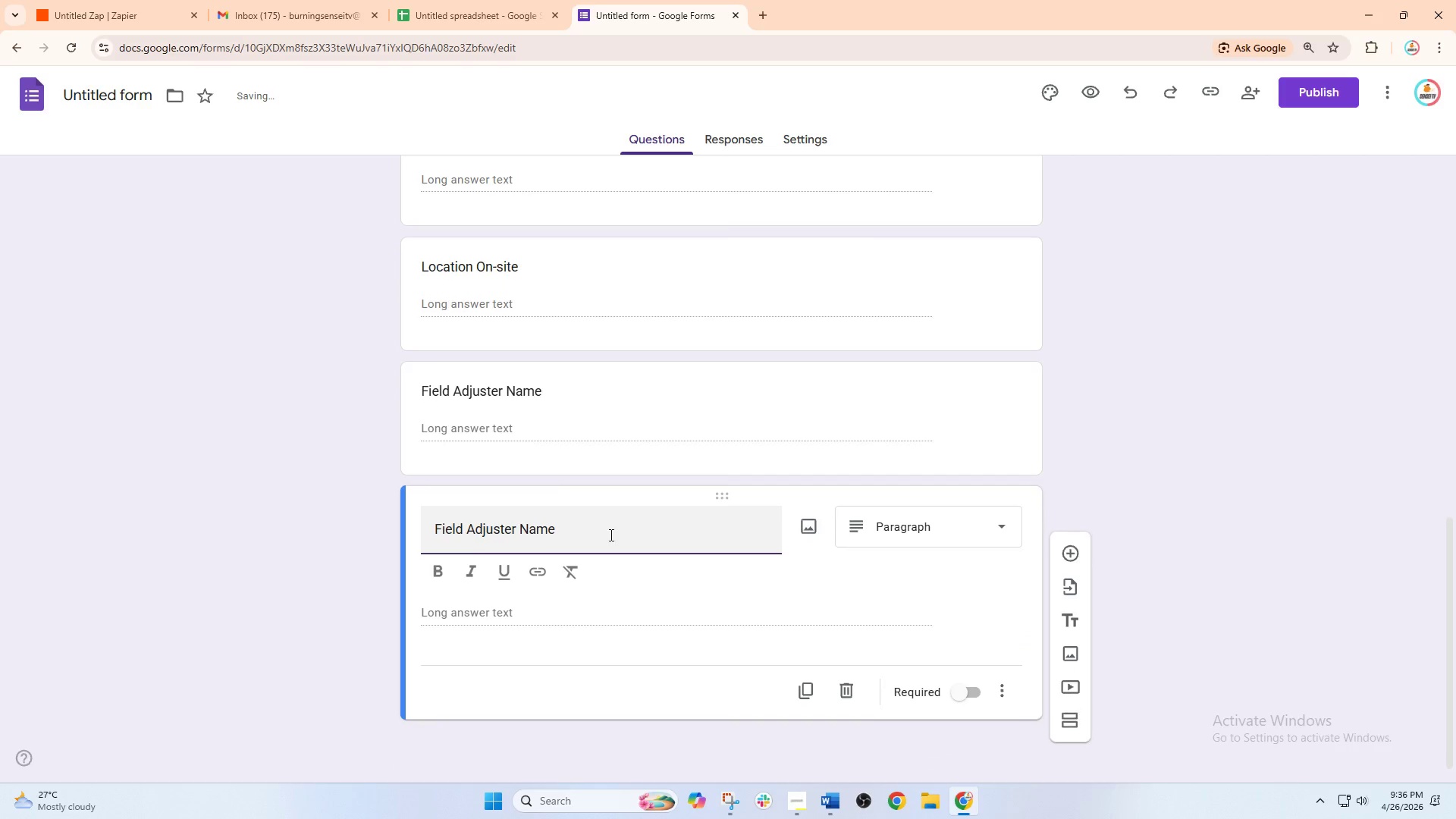 
type(Contact num)
key(Backspace)
key(Backspace)
key(Backspace)
type(Num,)
key(Backspace)
type(ber)
 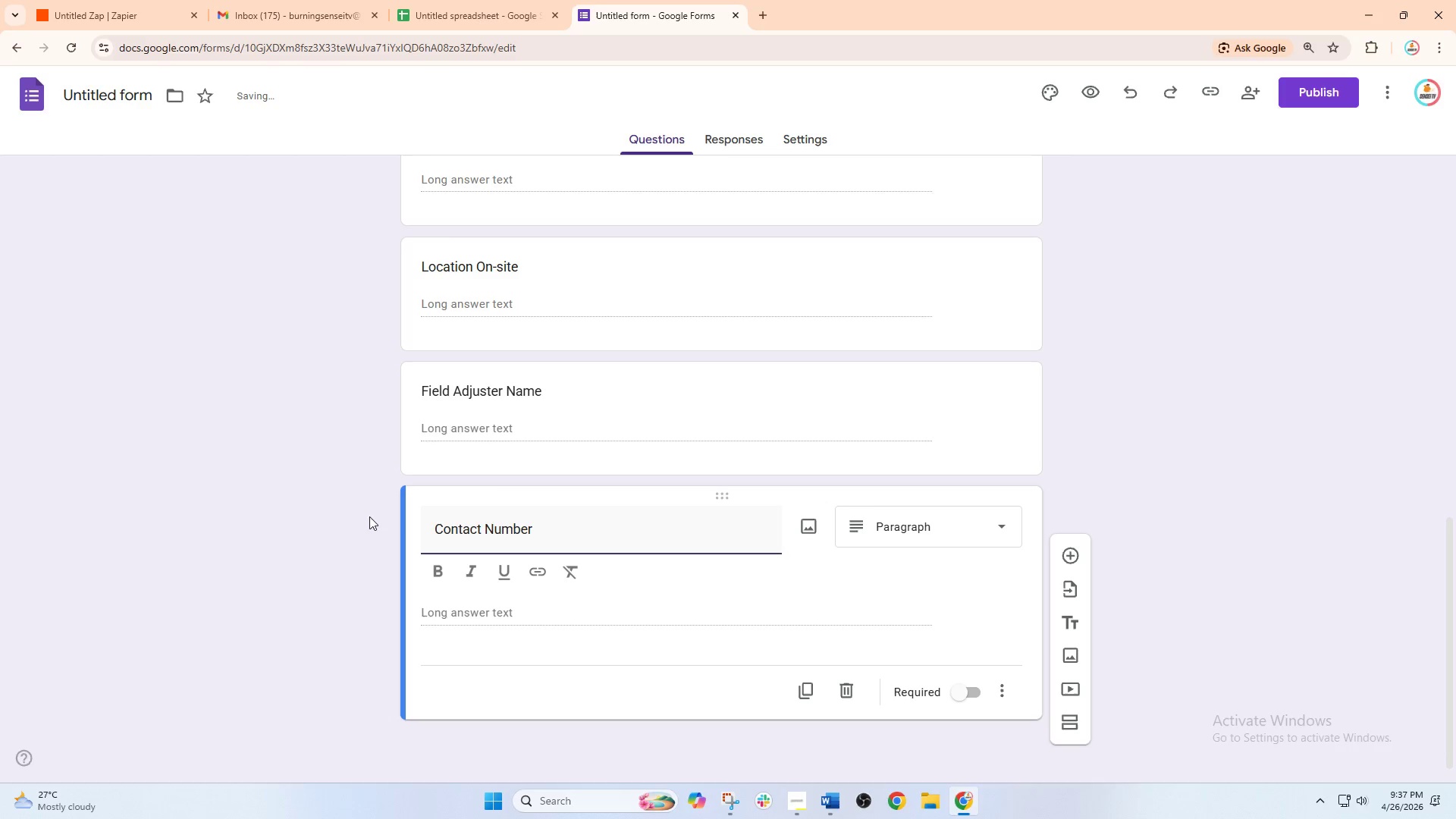 
scroll: coordinate [802, 606], scroll_direction: down, amount: 1.0
 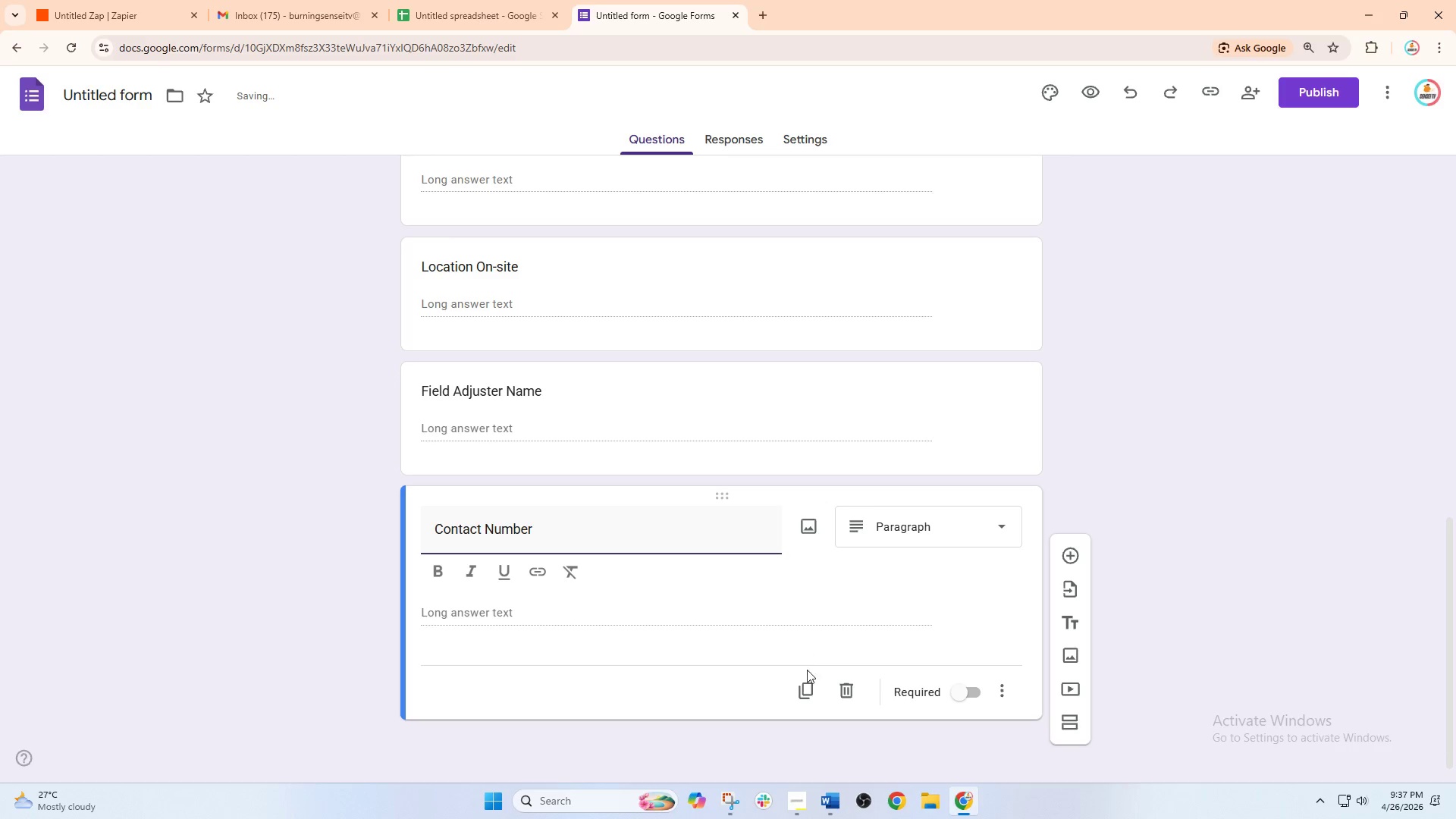 
left_click([807, 681])
 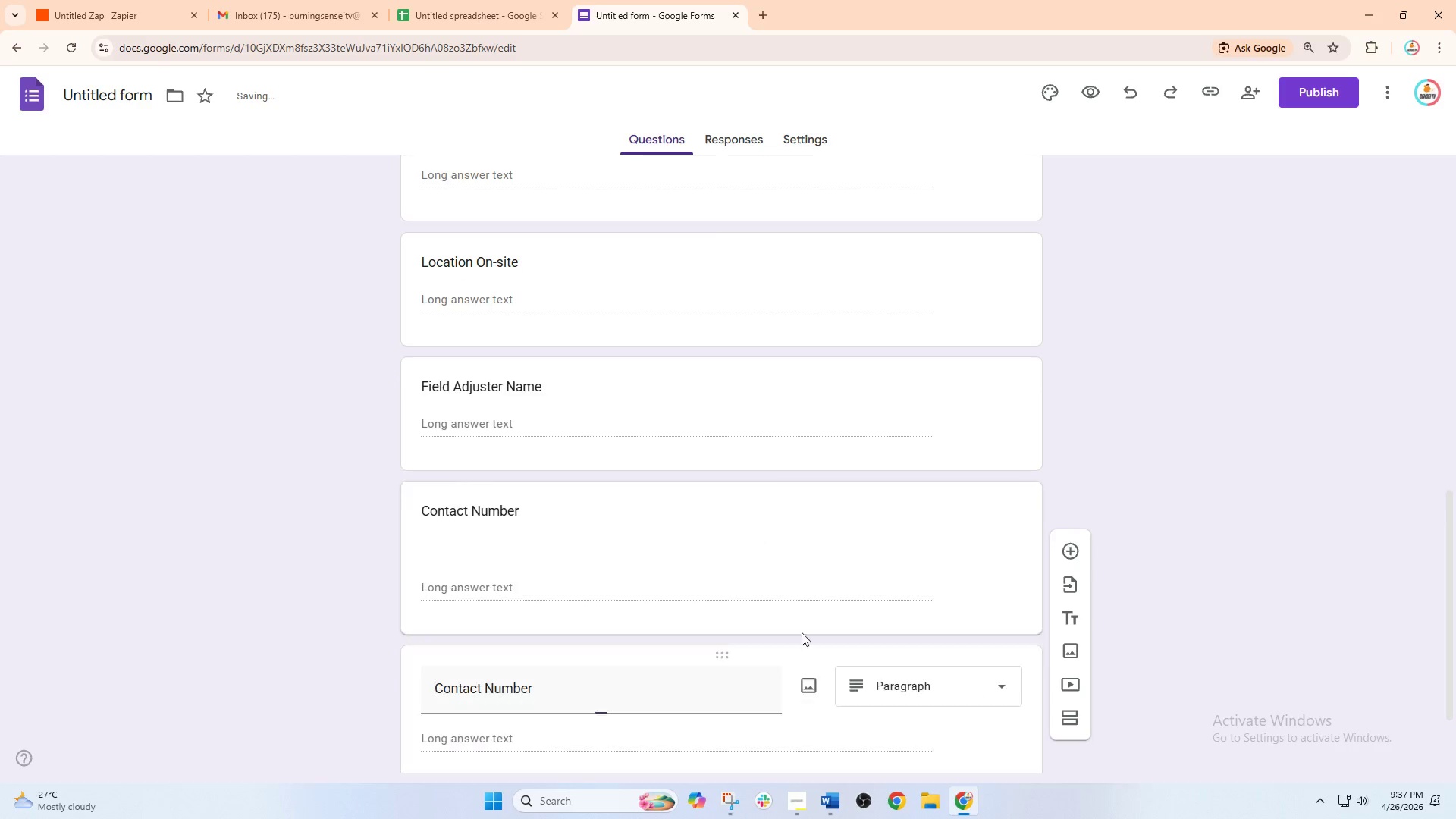 
scroll: coordinate [802, 629], scroll_direction: down, amount: 3.0
 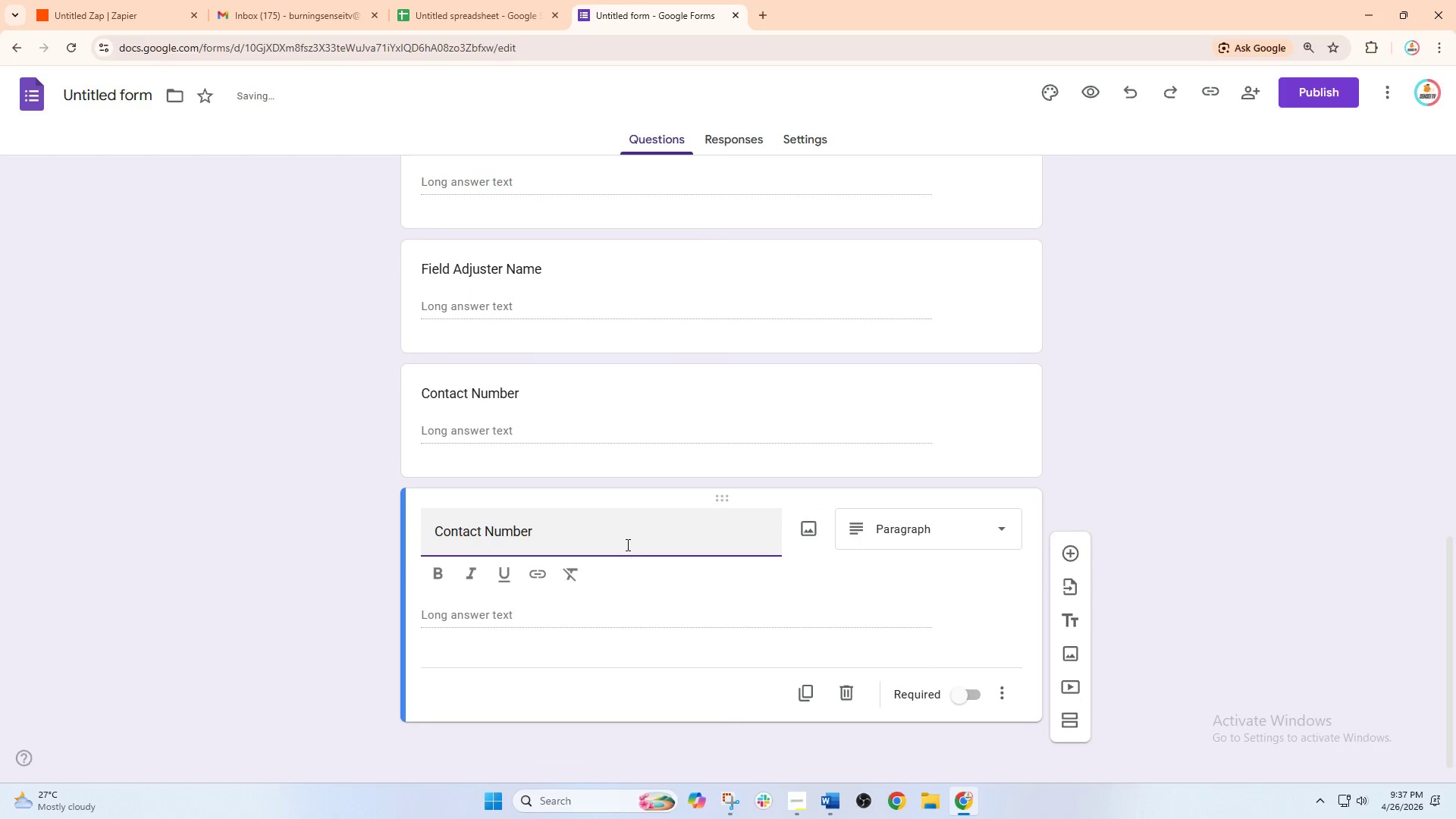 
left_click_drag(start_coordinate=[629, 531], to_coordinate=[315, 530])
 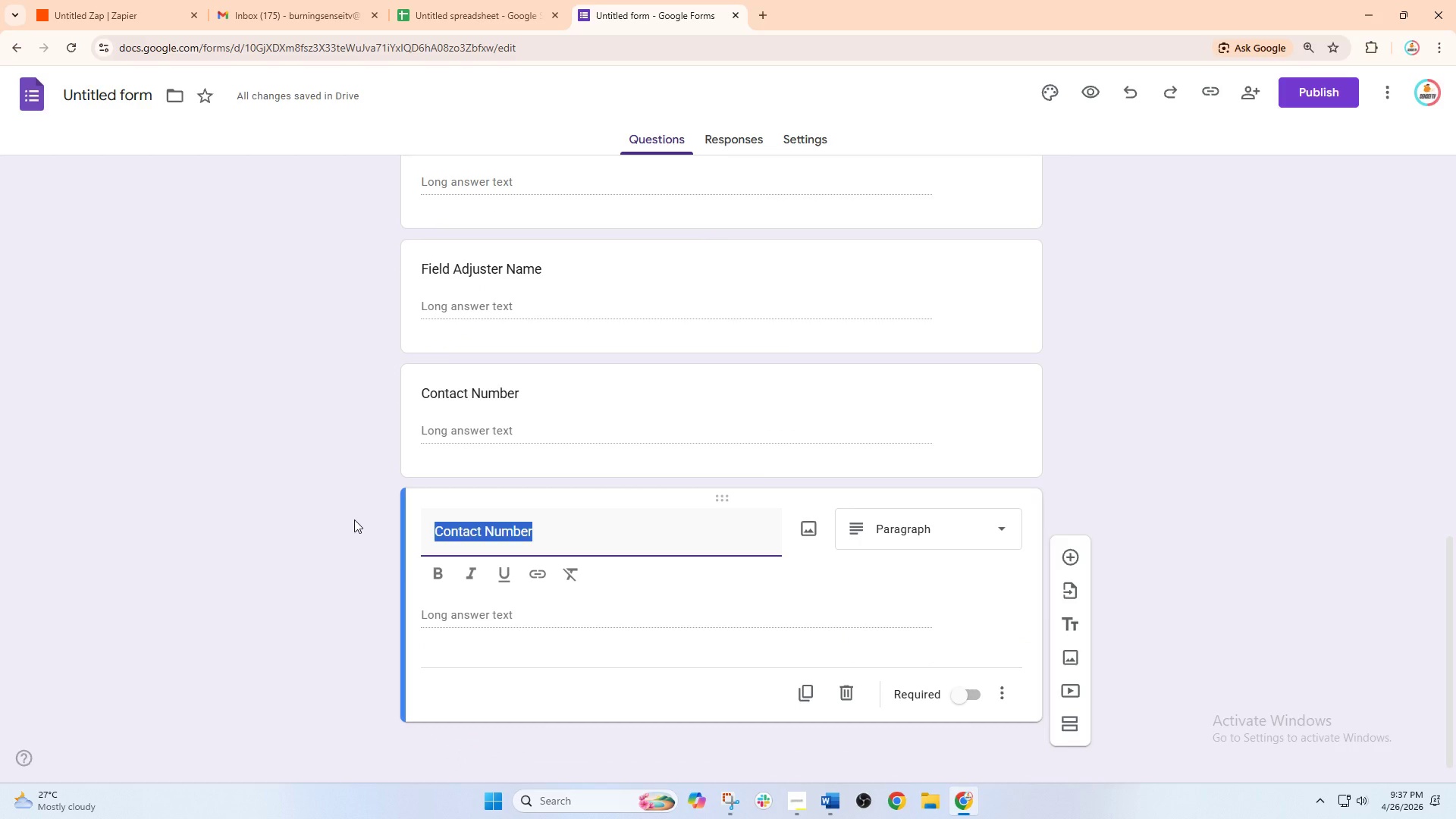 
type(Immediate Action tr)
key(Backspace)
key(Backspace)
type(Taken)
 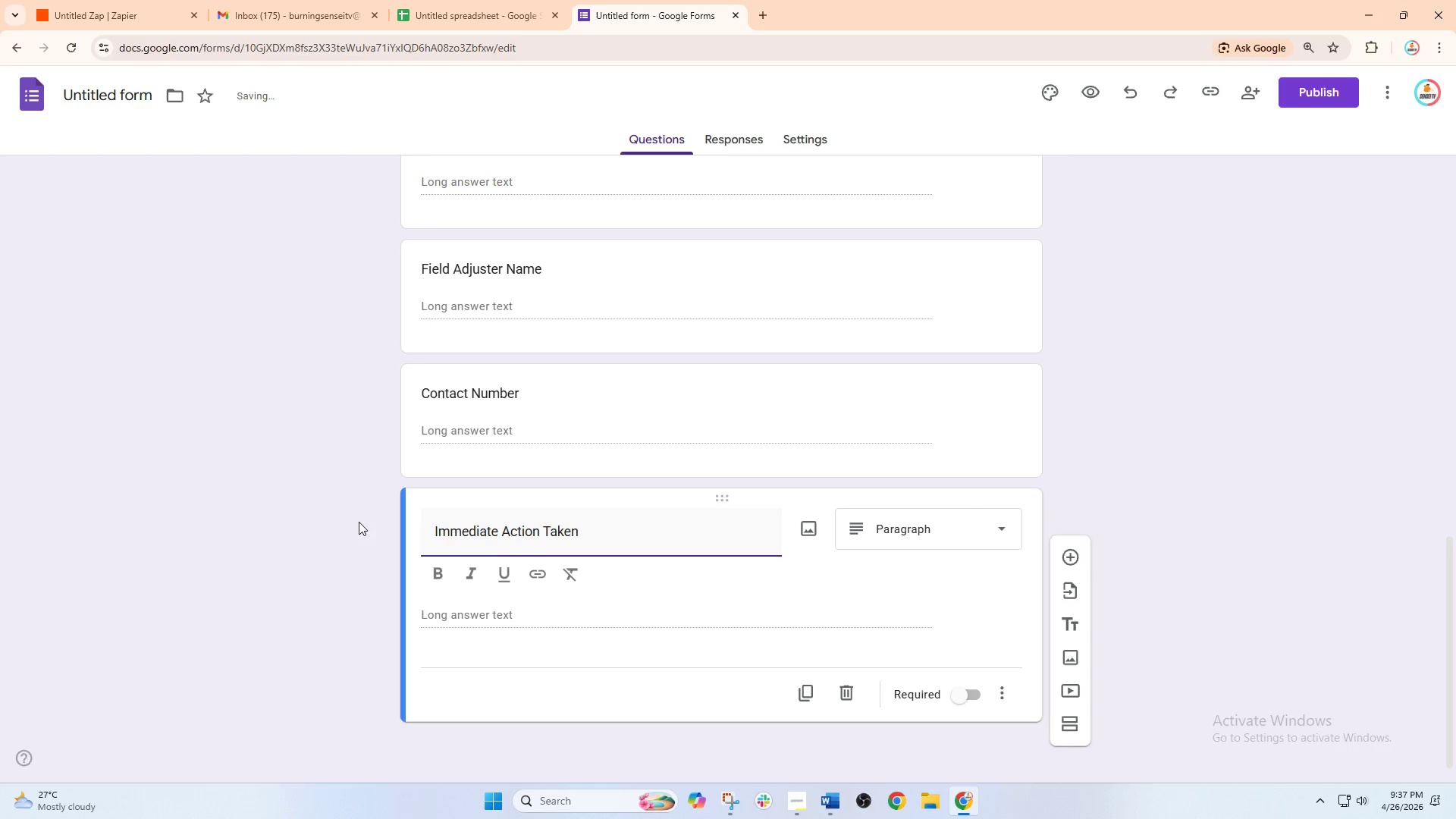 
scroll: coordinate [763, 594], scroll_direction: down, amount: 4.0
 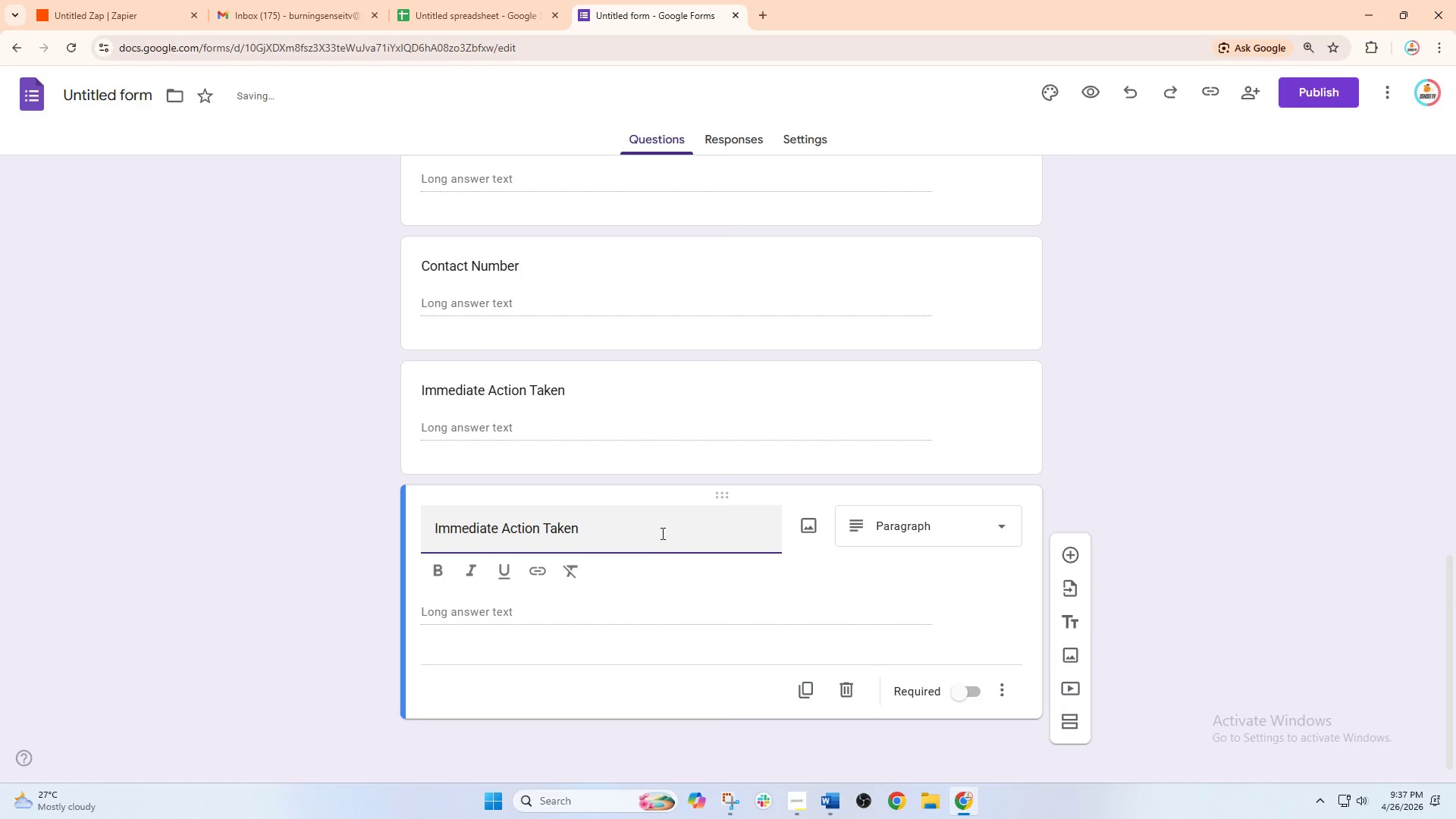 
left_click_drag(start_coordinate=[664, 529], to_coordinate=[240, 501])
 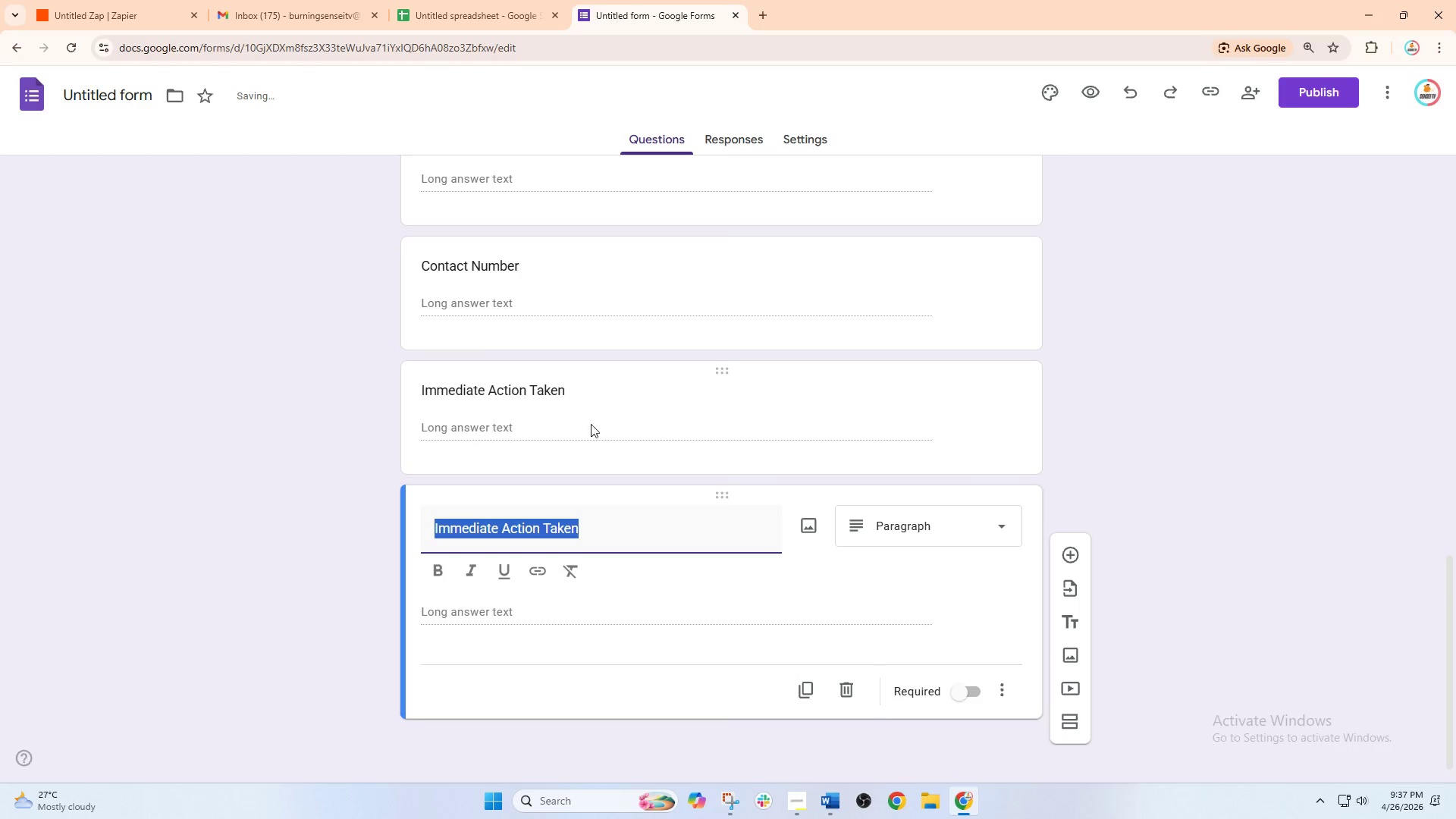 
left_click([717, 410])
 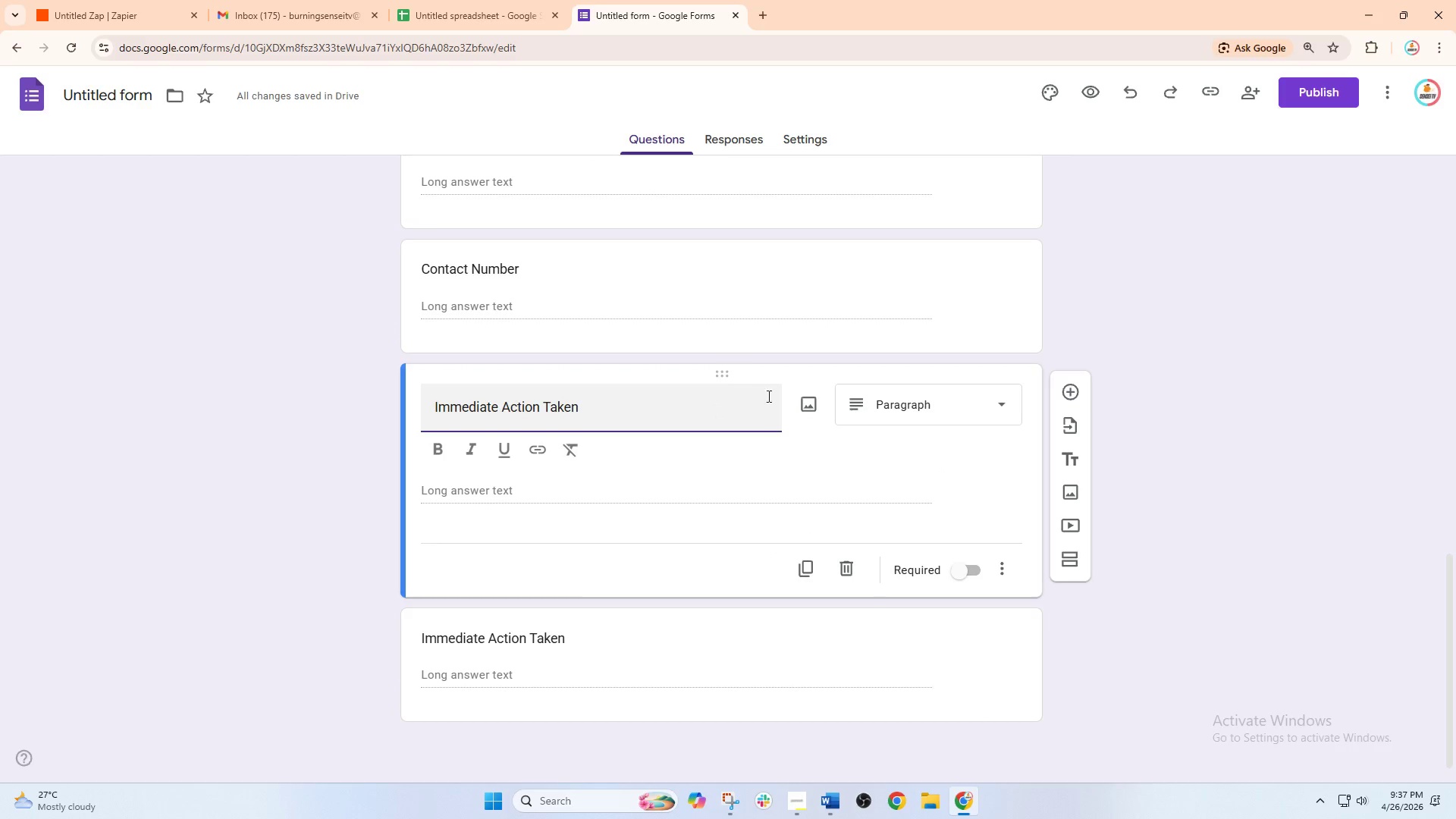 
left_click([899, 400])
 